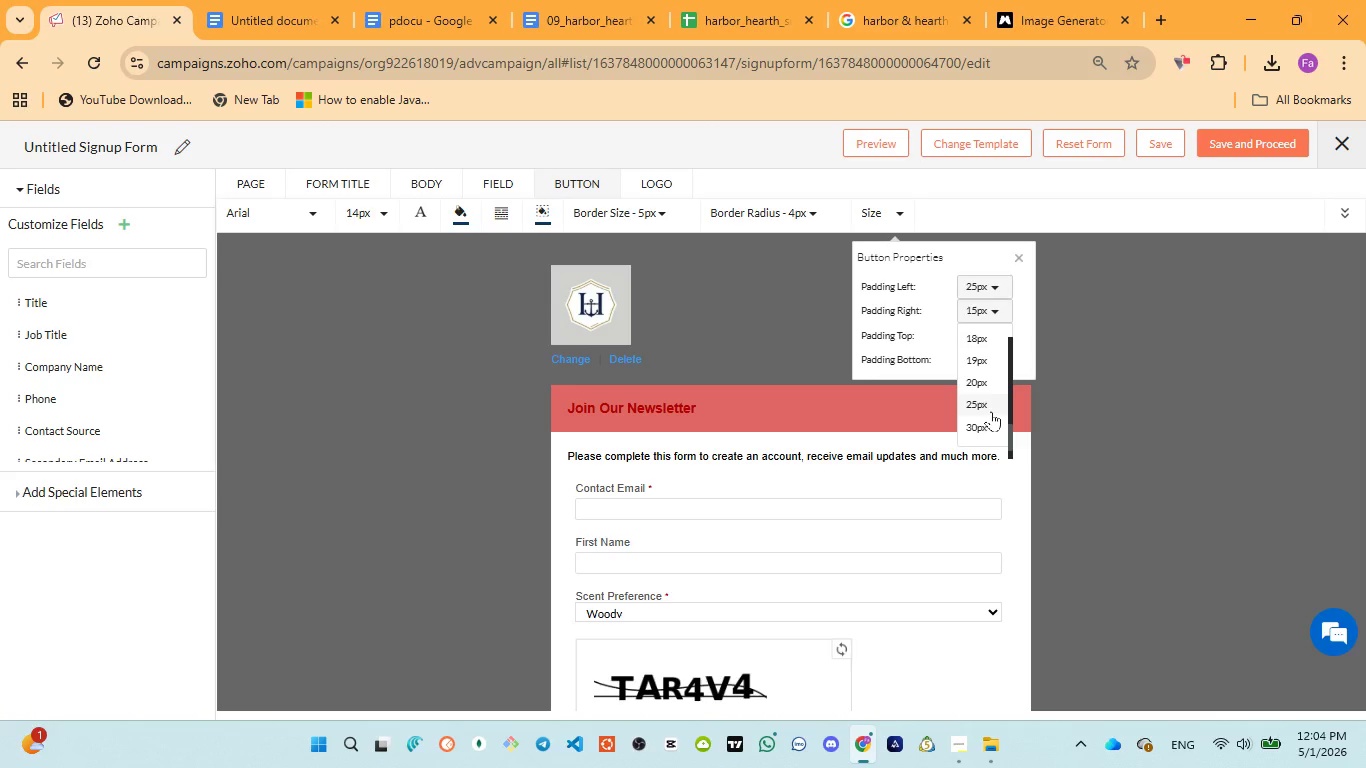 
left_click([988, 405])
 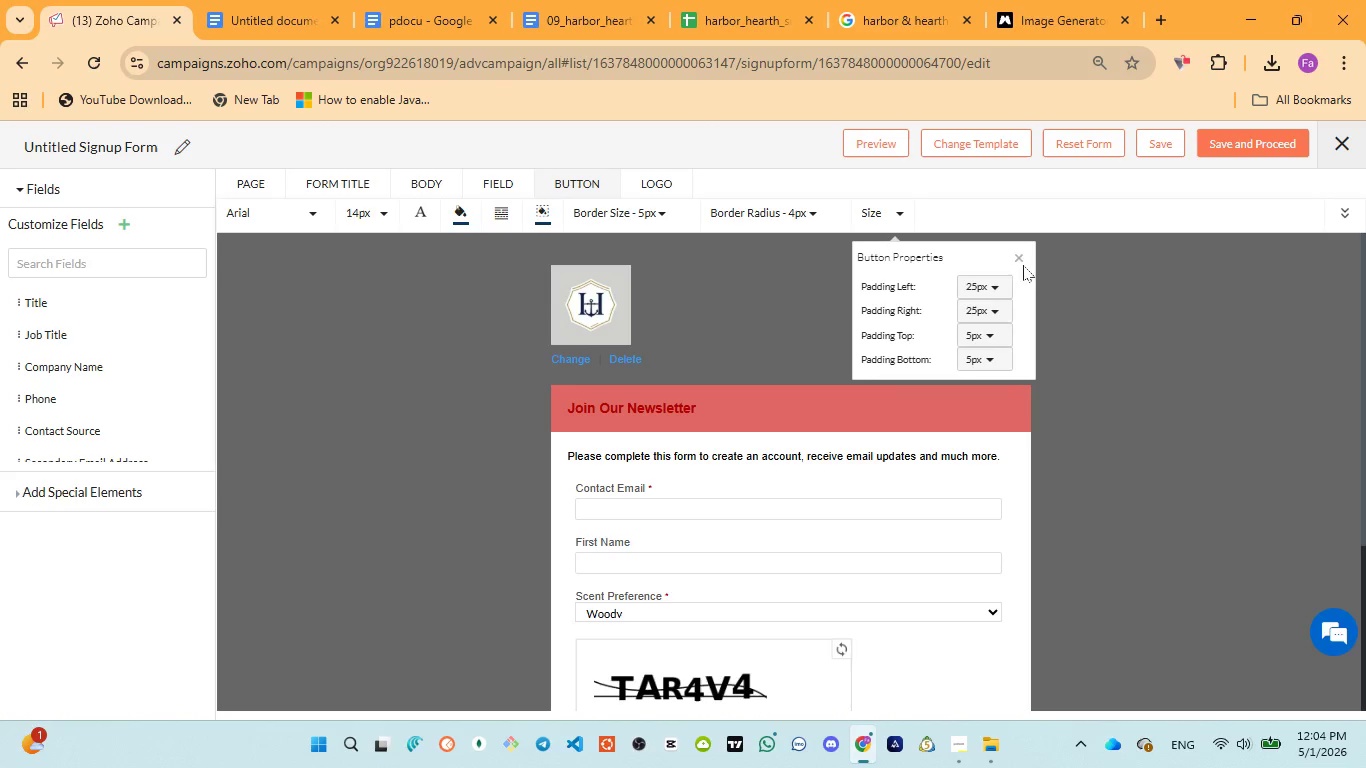 
left_click([1017, 253])
 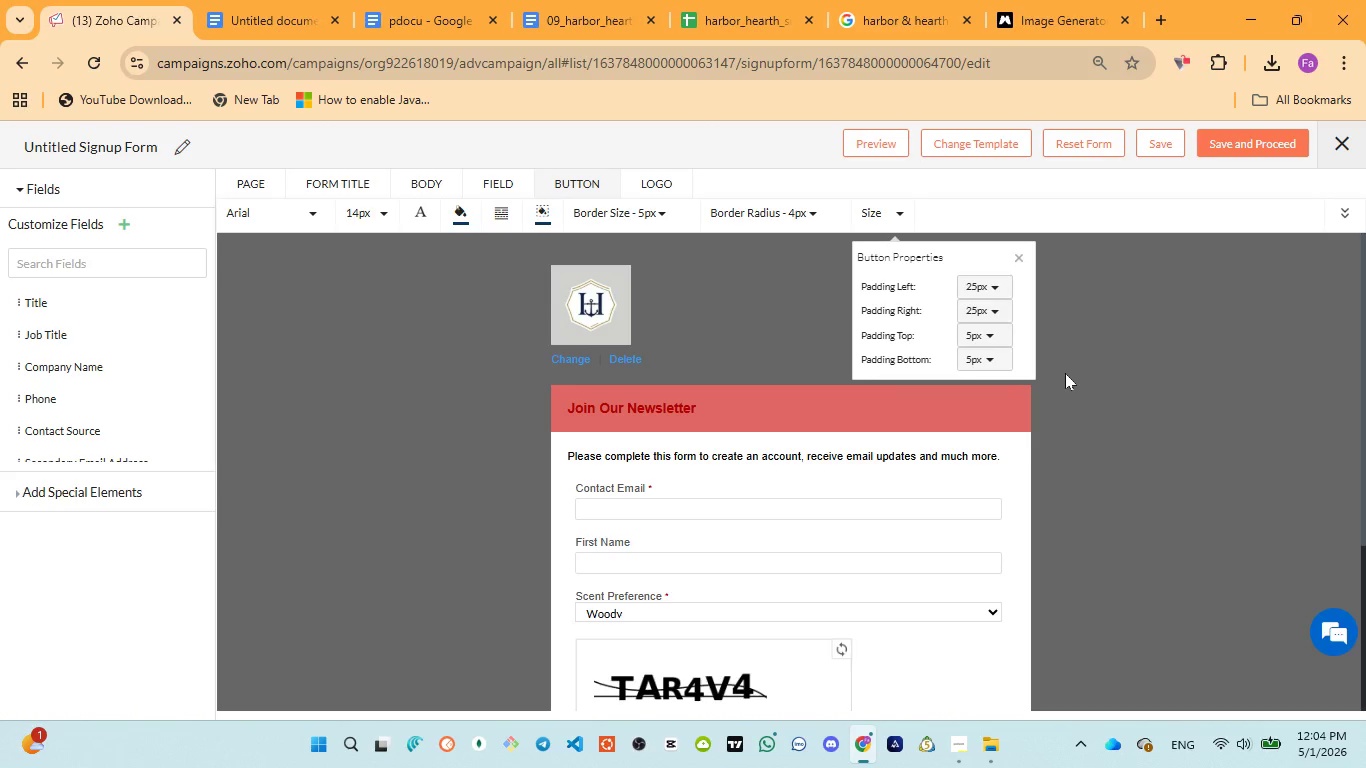 
scroll: coordinate [1081, 496], scroll_direction: down, amount: 4.0
 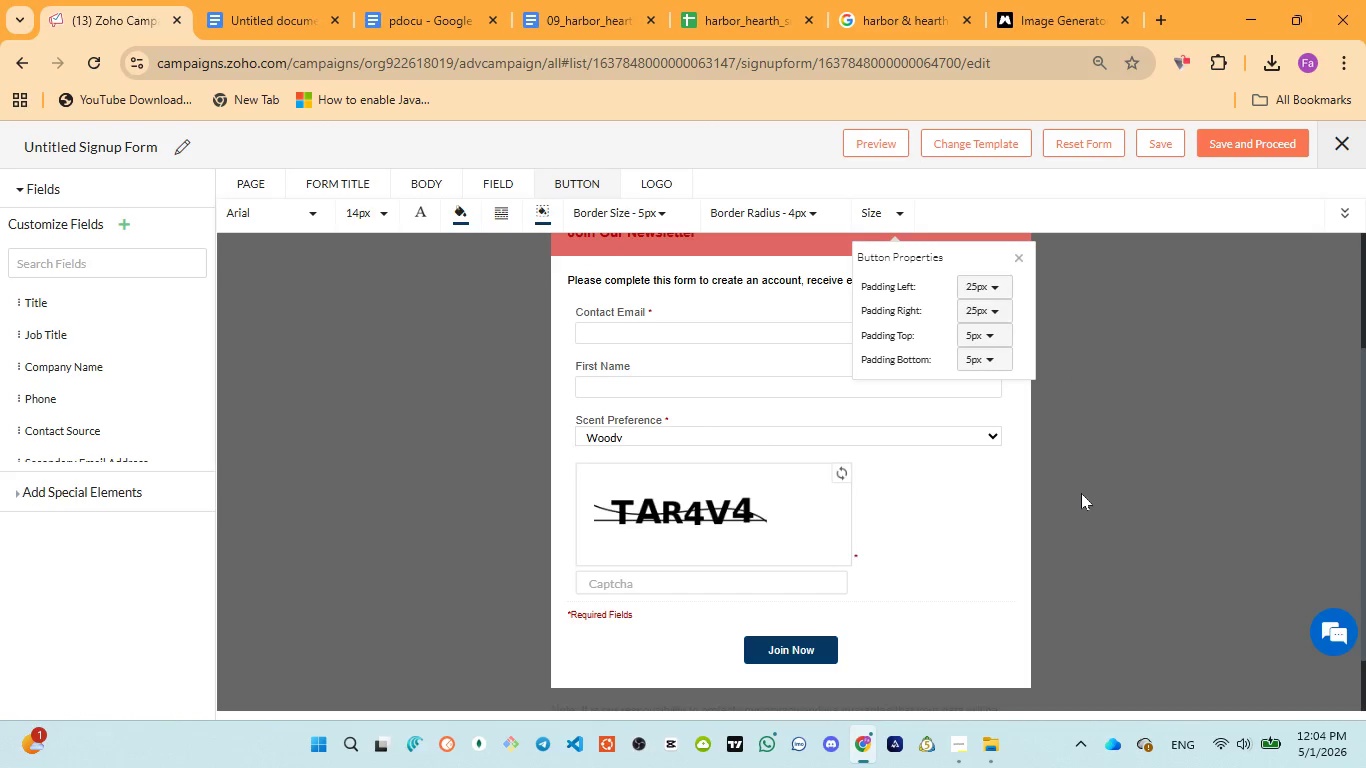 
left_click([1082, 493])
 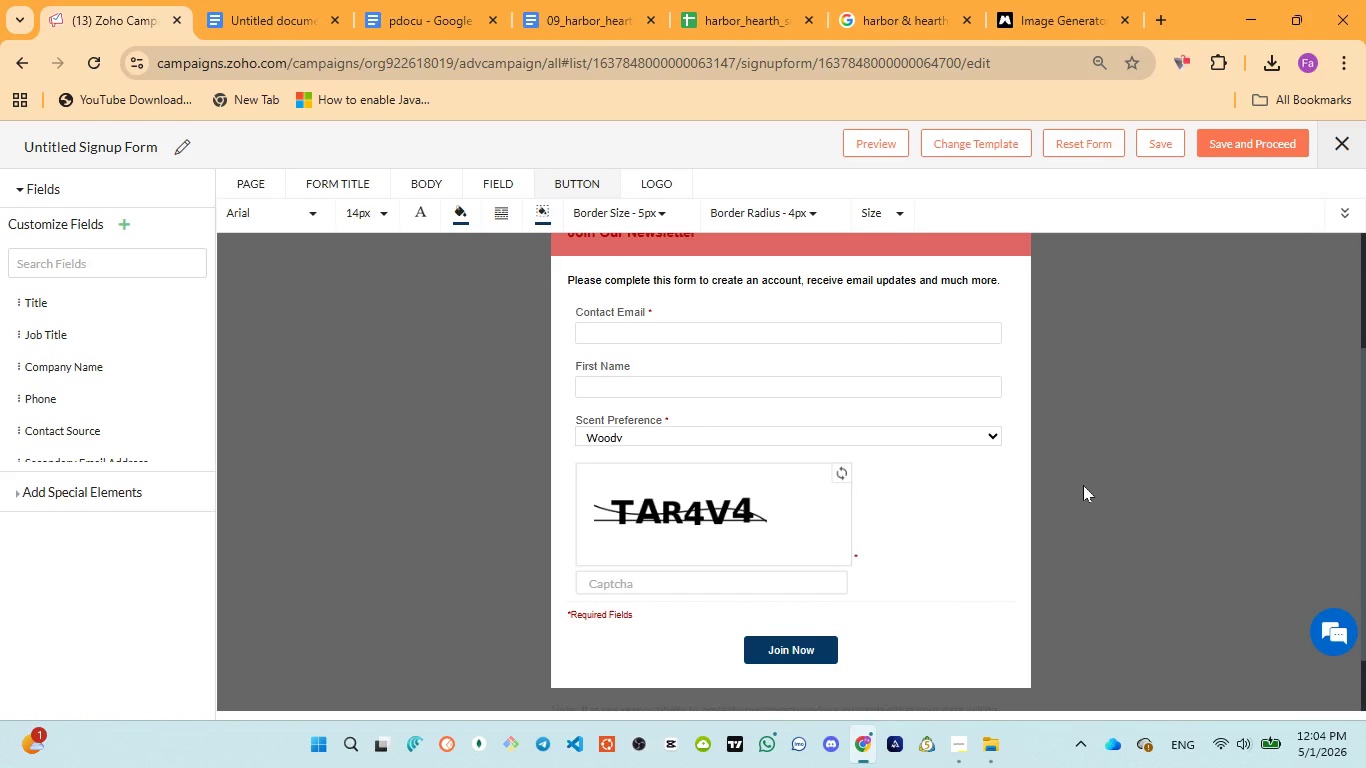 
scroll: coordinate [1083, 485], scroll_direction: down, amount: 1.0
 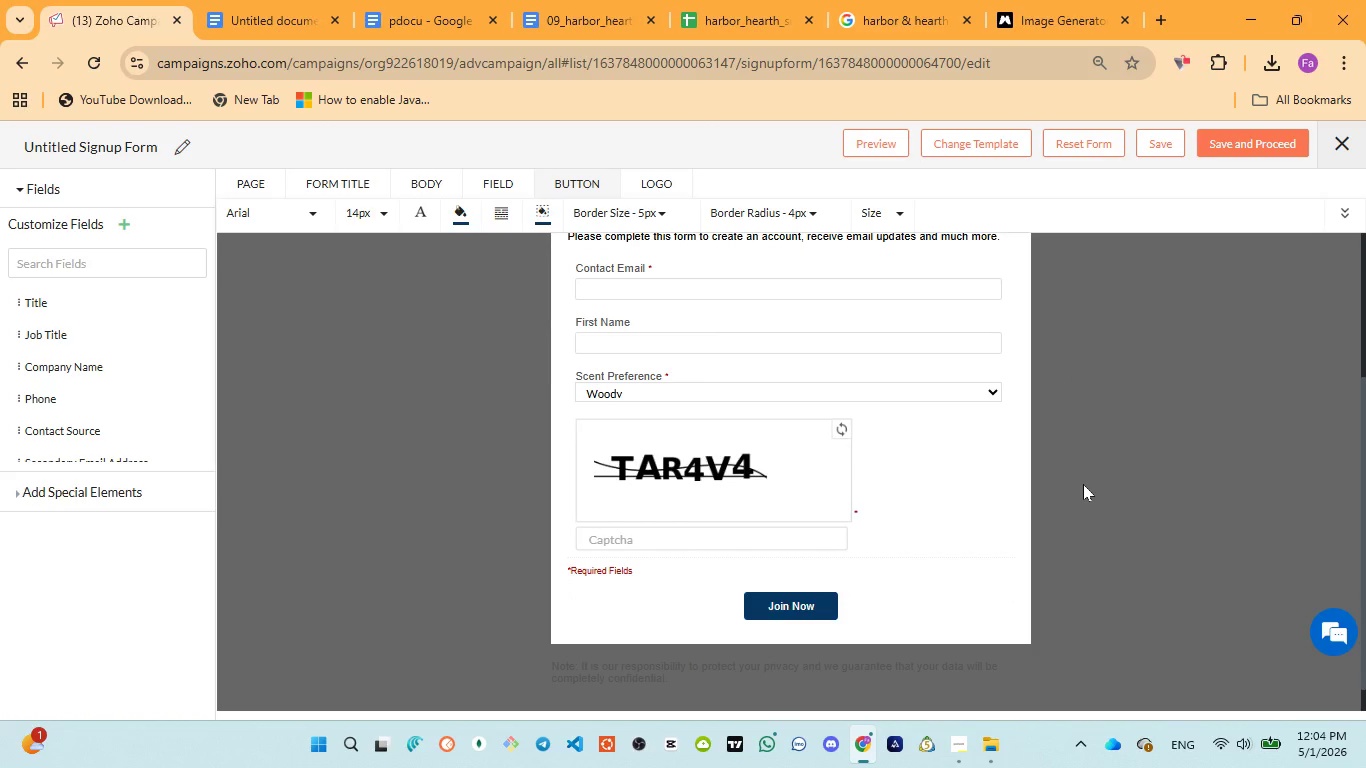 
scroll: coordinate [1083, 473], scroll_direction: up, amount: 5.0
 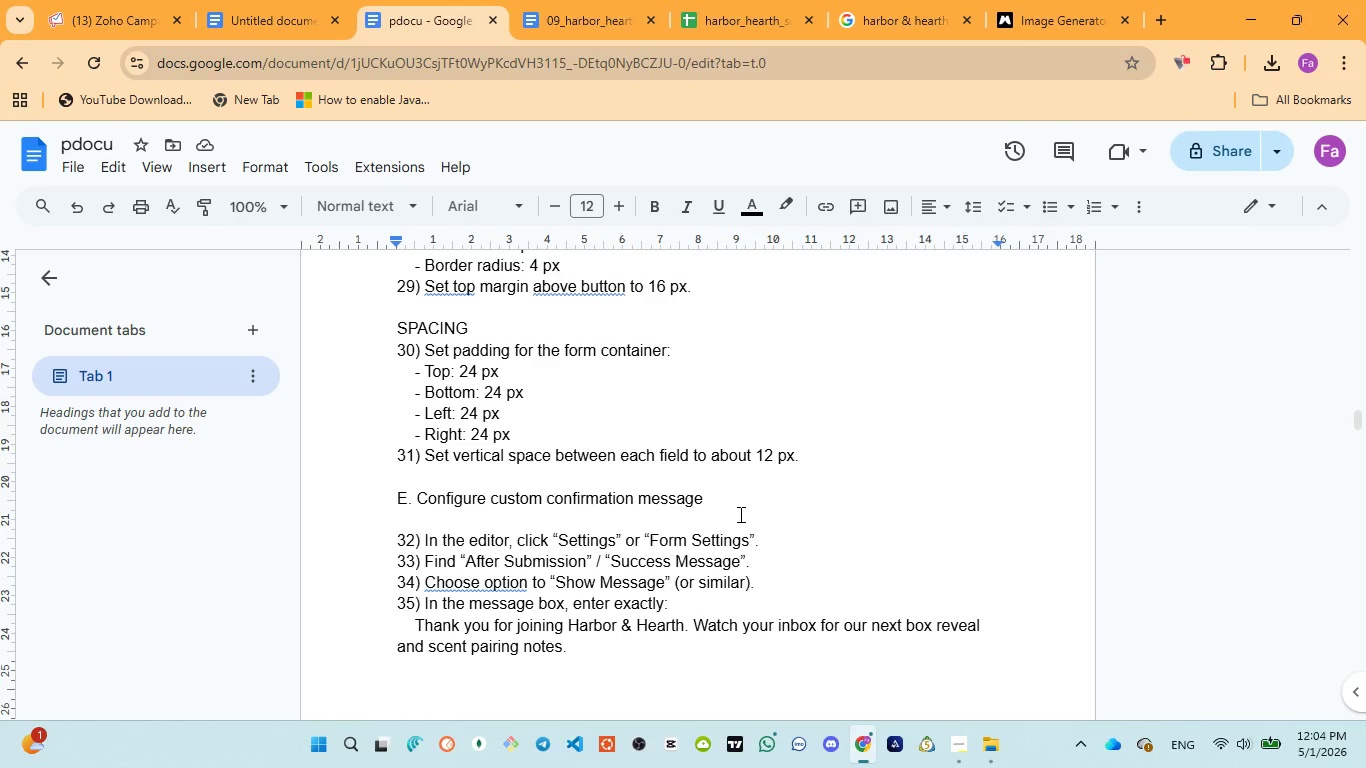 
wait(6.52)
 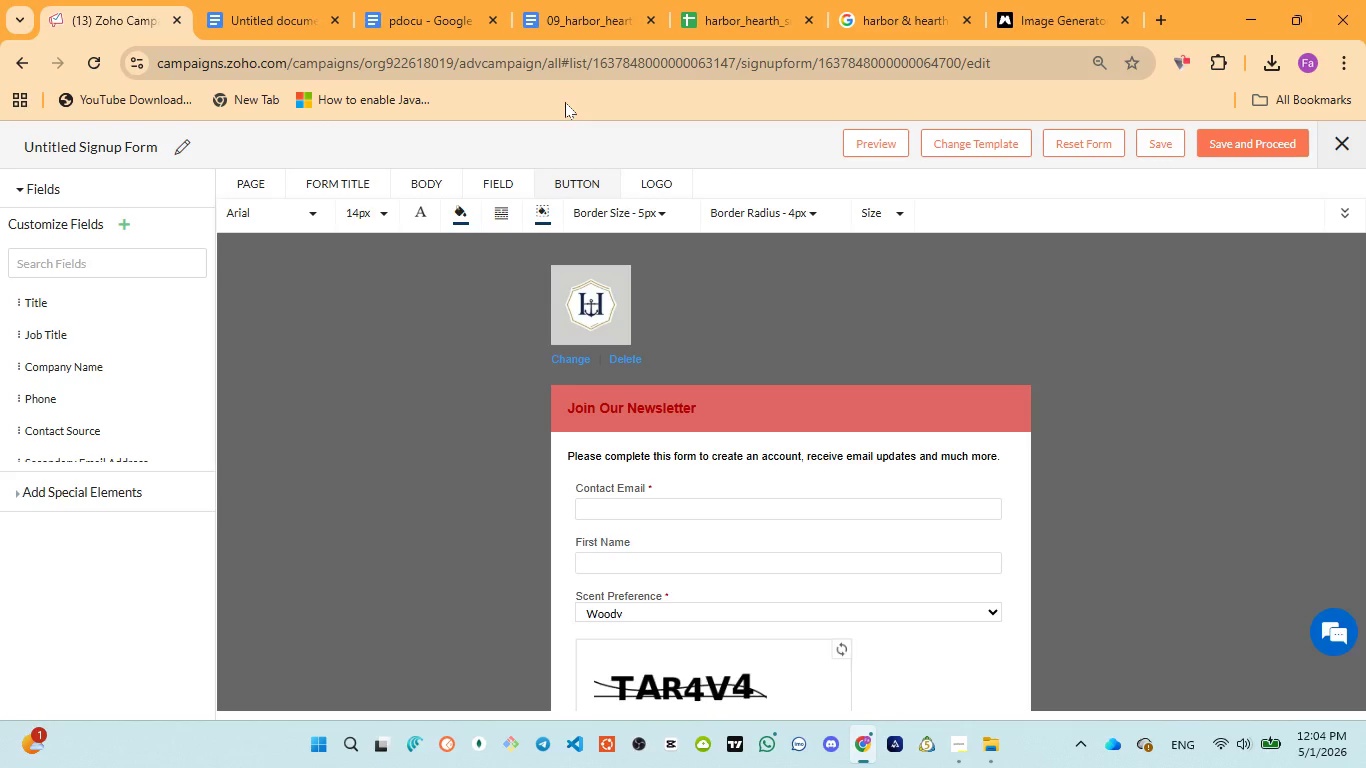 
left_click([98, 18])
 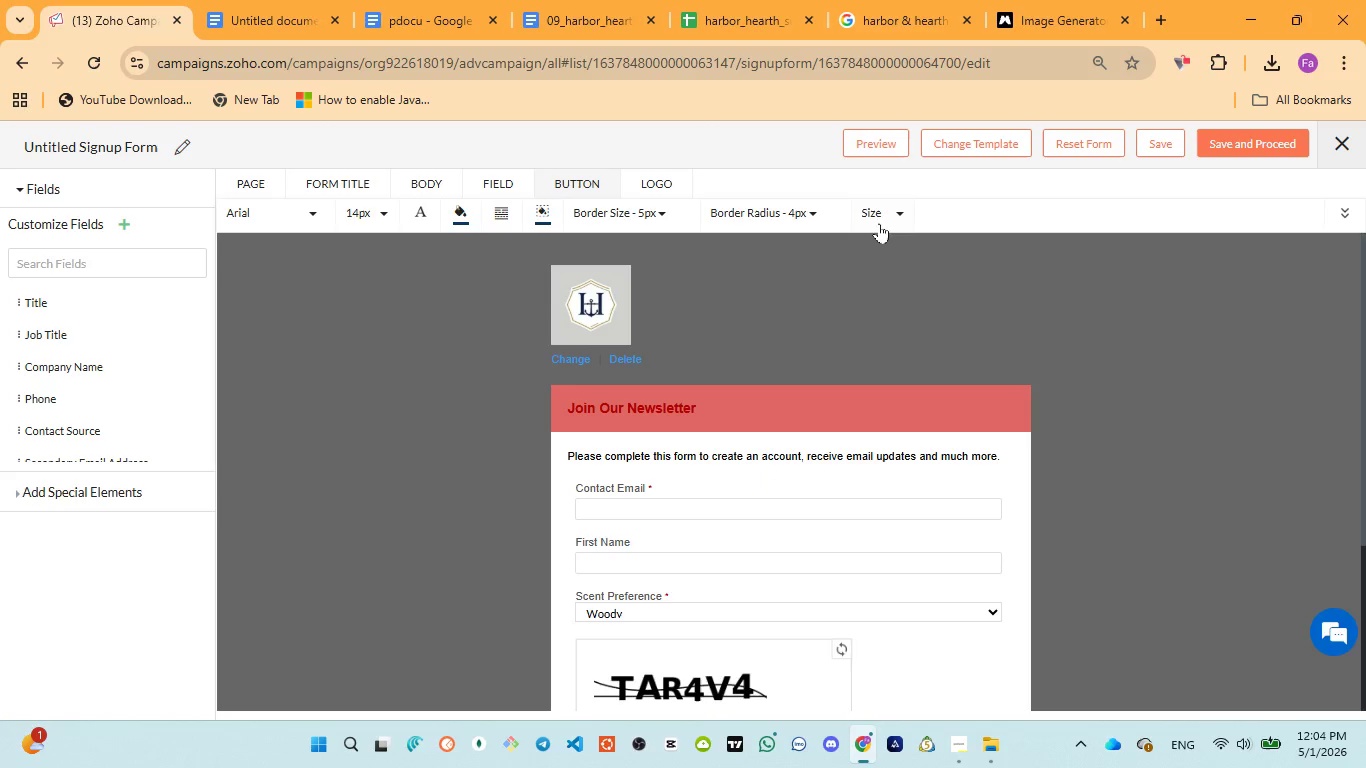 
left_click([891, 213])
 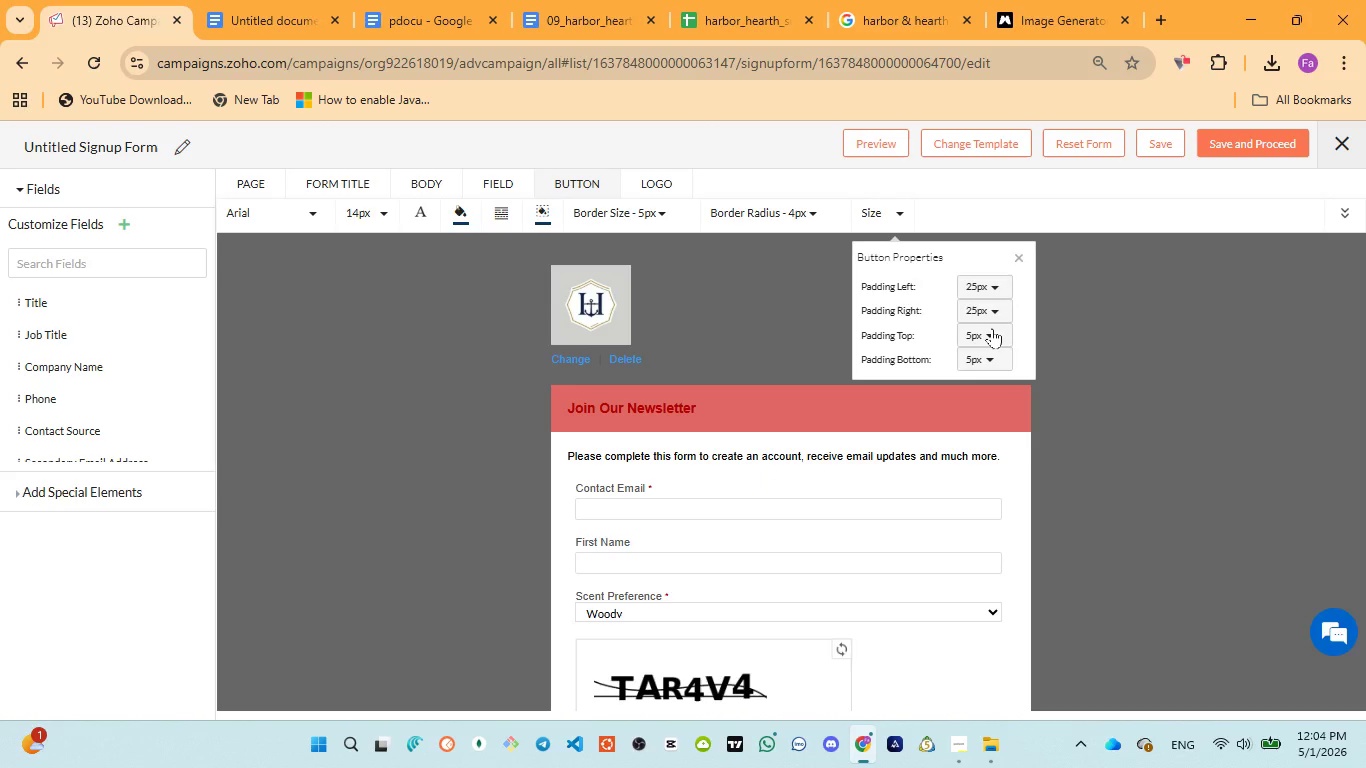 
scroll: coordinate [990, 426], scroll_direction: down, amount: 13.0
 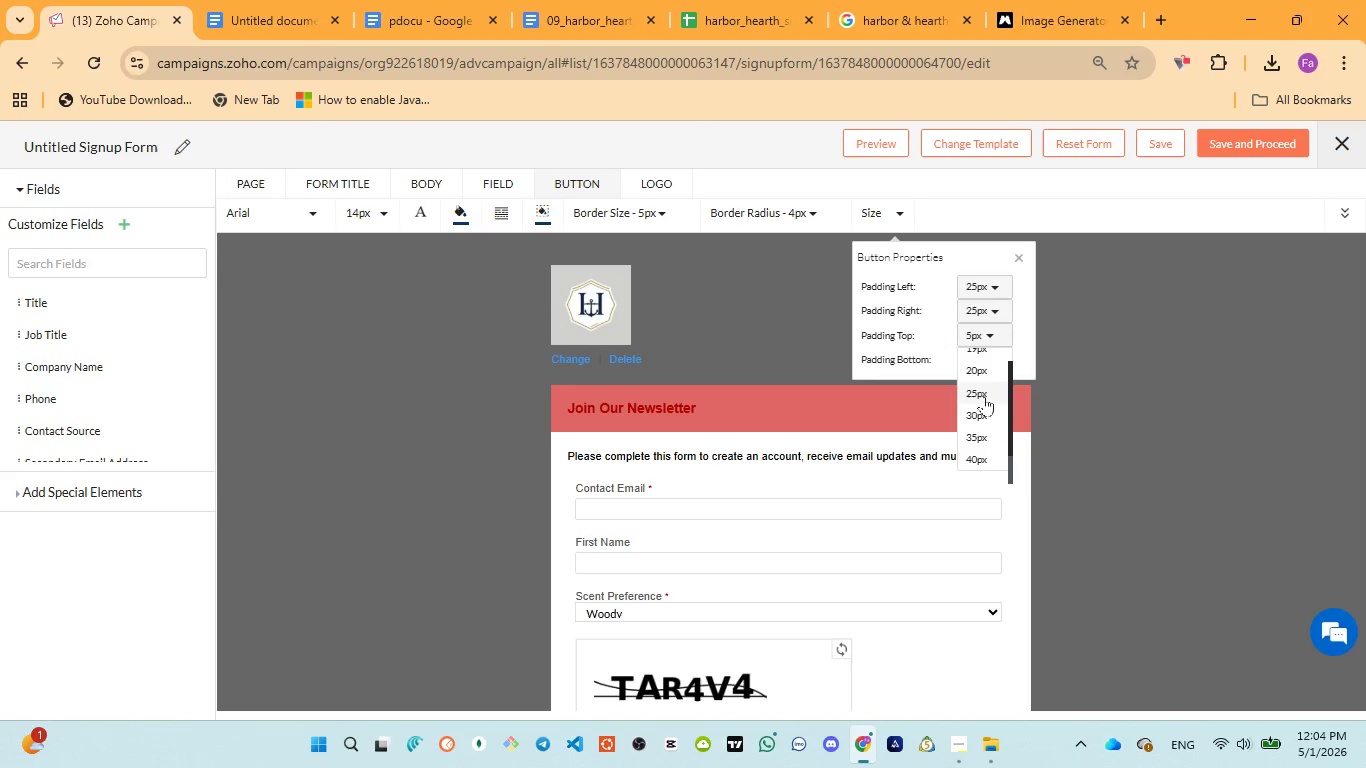 
left_click([983, 392])
 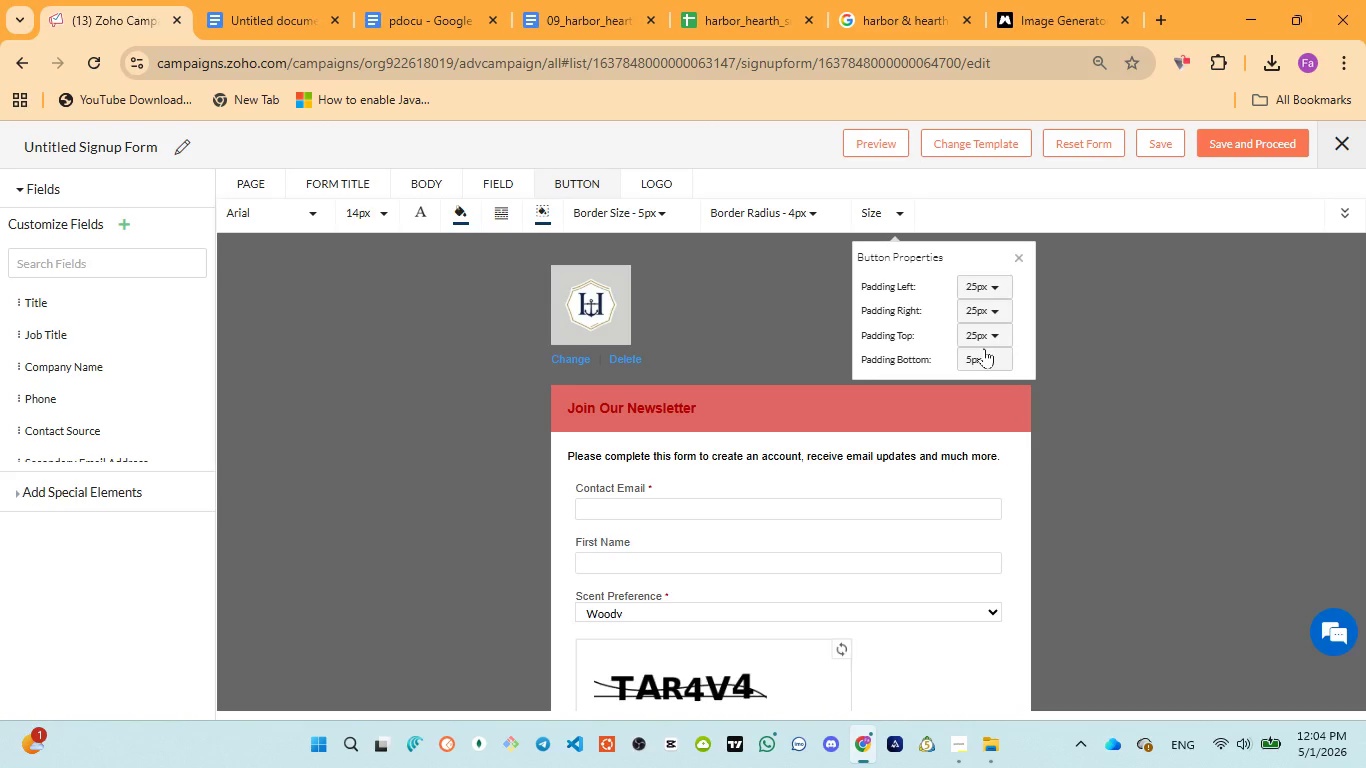 
left_click([984, 349])
 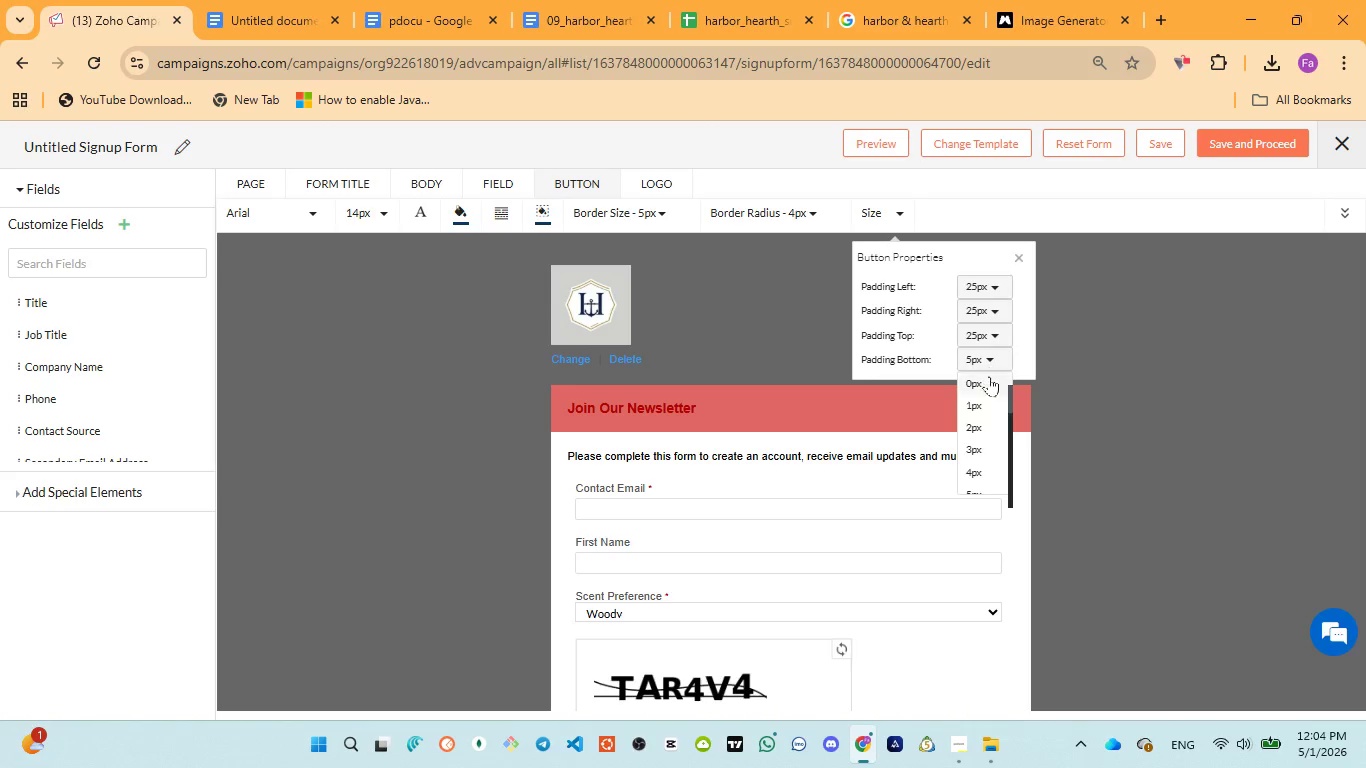 
scroll: coordinate [979, 463], scroll_direction: down, amount: 10.0
 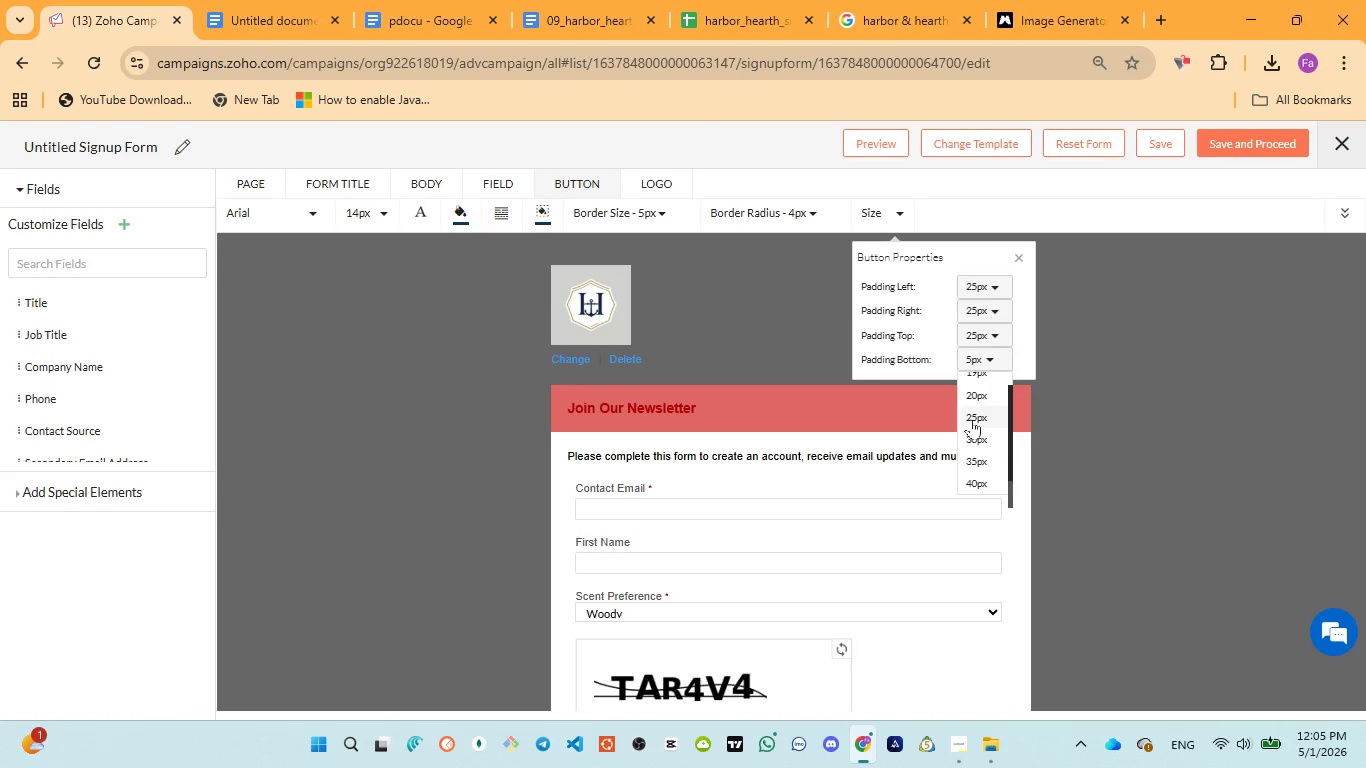 
left_click([971, 419])
 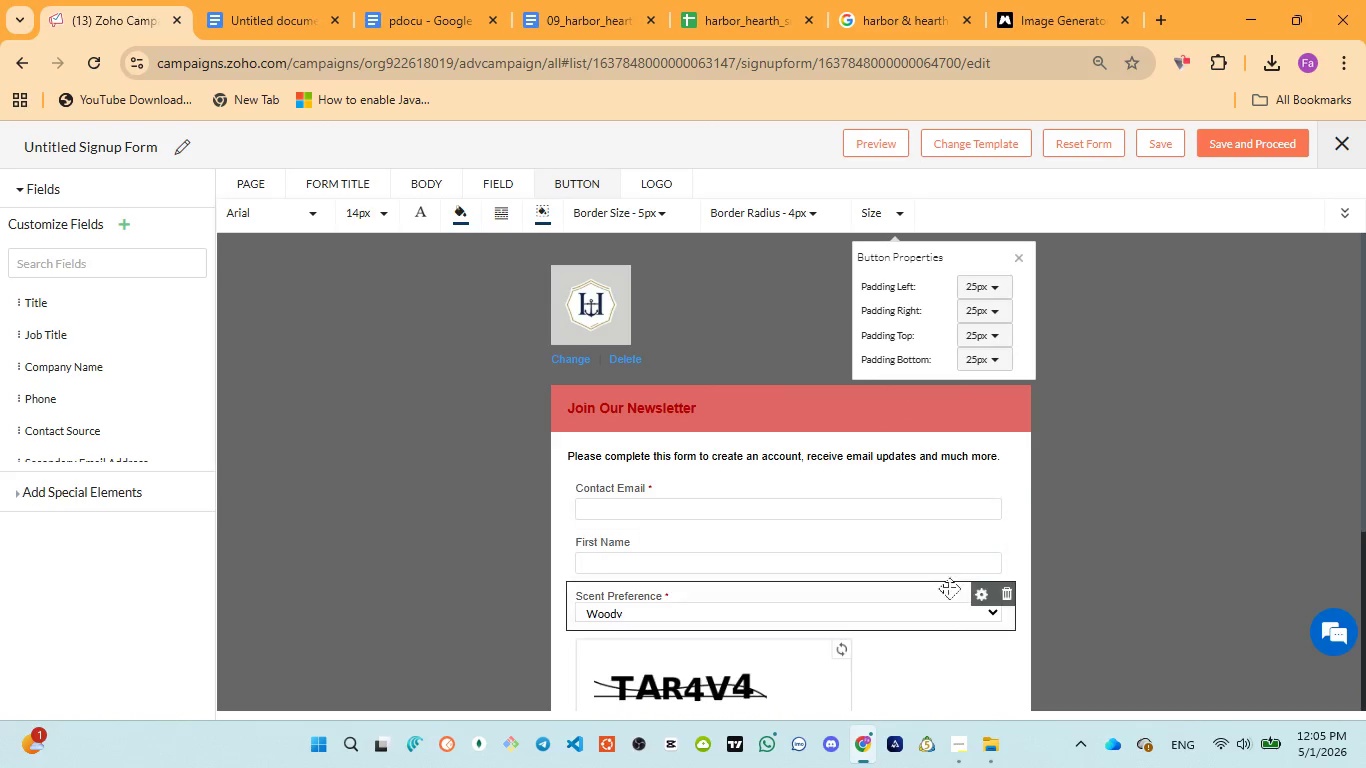 
scroll: coordinate [949, 607], scroll_direction: down, amount: 6.0
 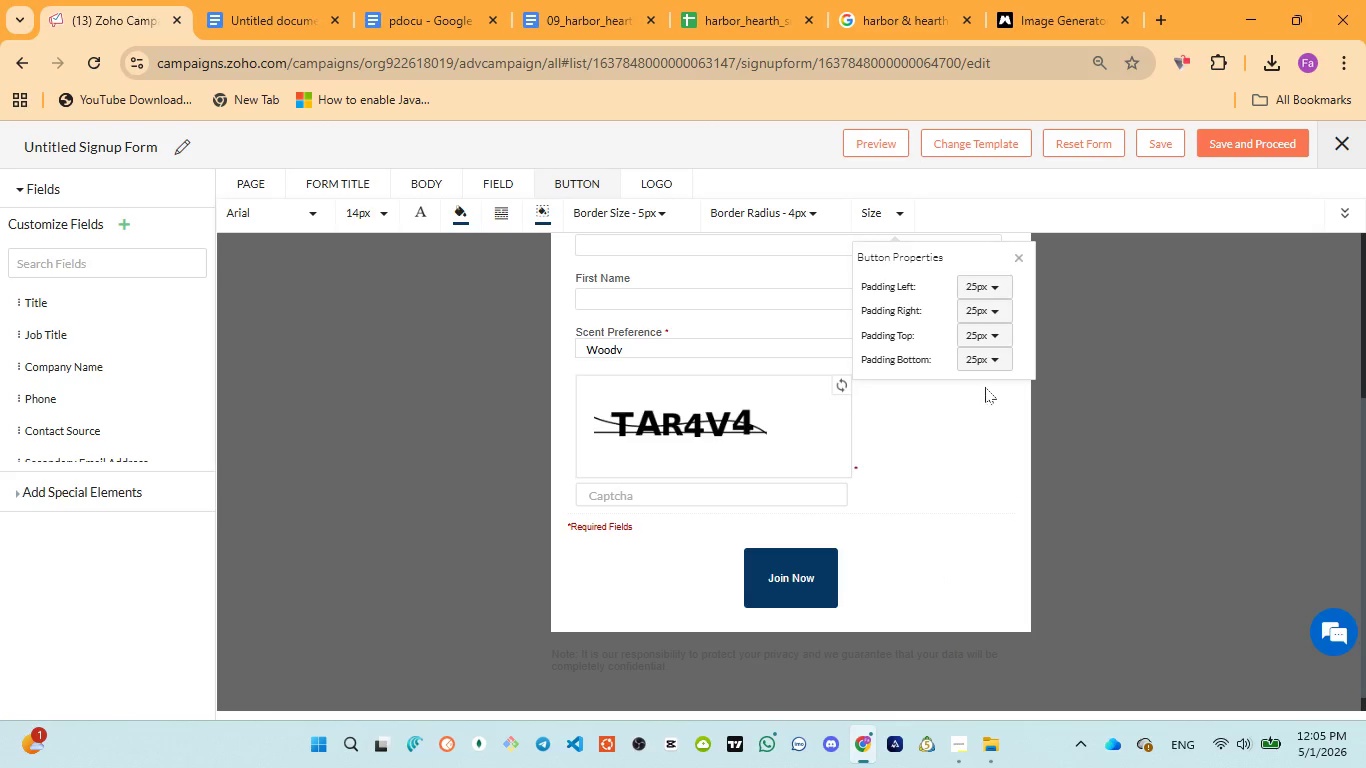 
left_click([989, 356])
 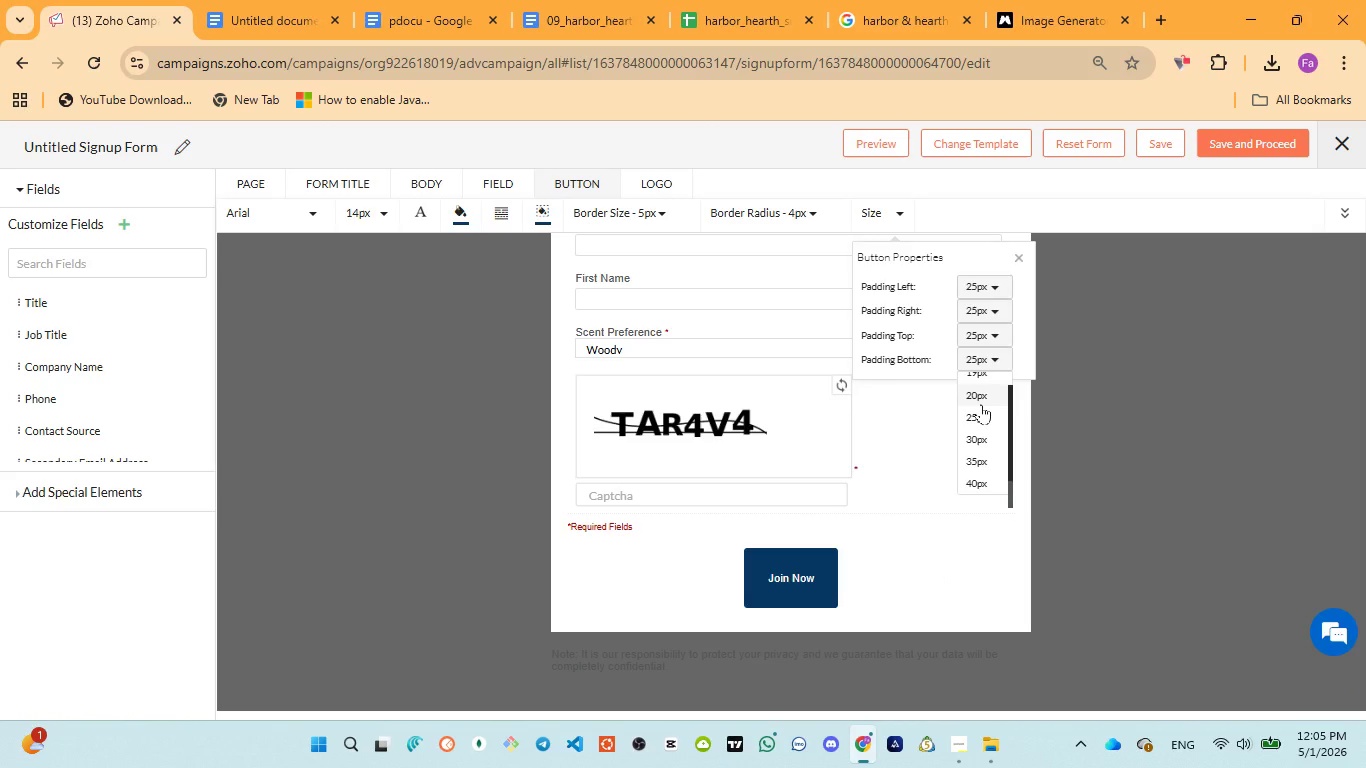 
scroll: coordinate [981, 405], scroll_direction: up, amount: 5.0
 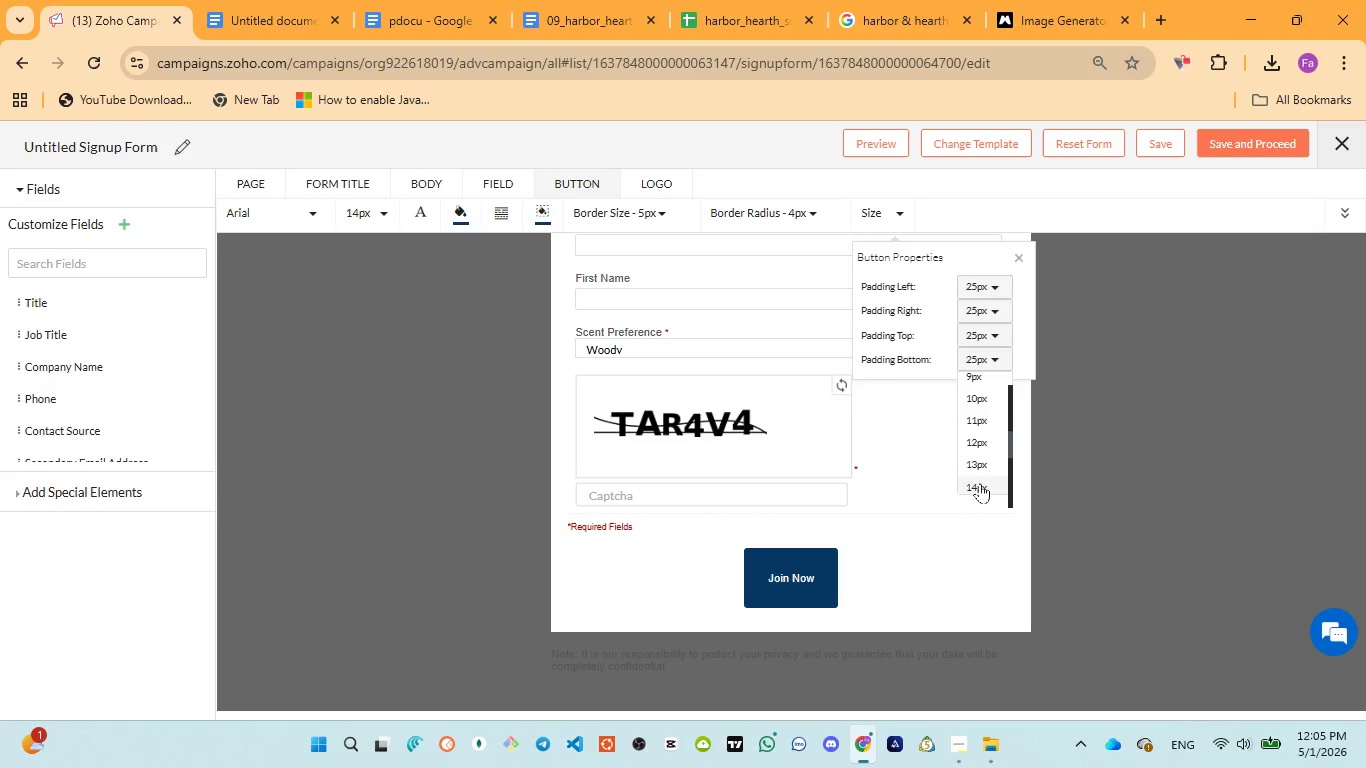 
scroll: coordinate [980, 481], scroll_direction: down, amount: 1.0
 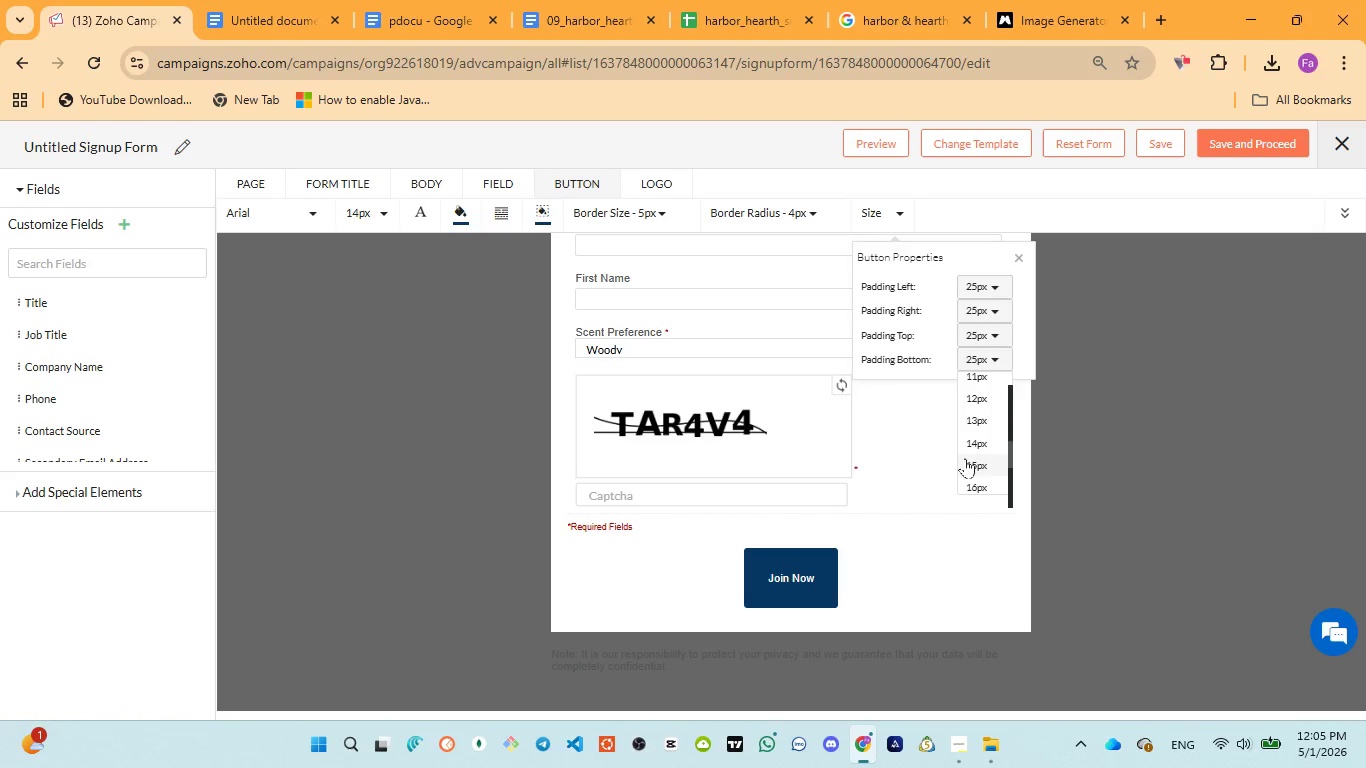 
left_click([975, 459])
 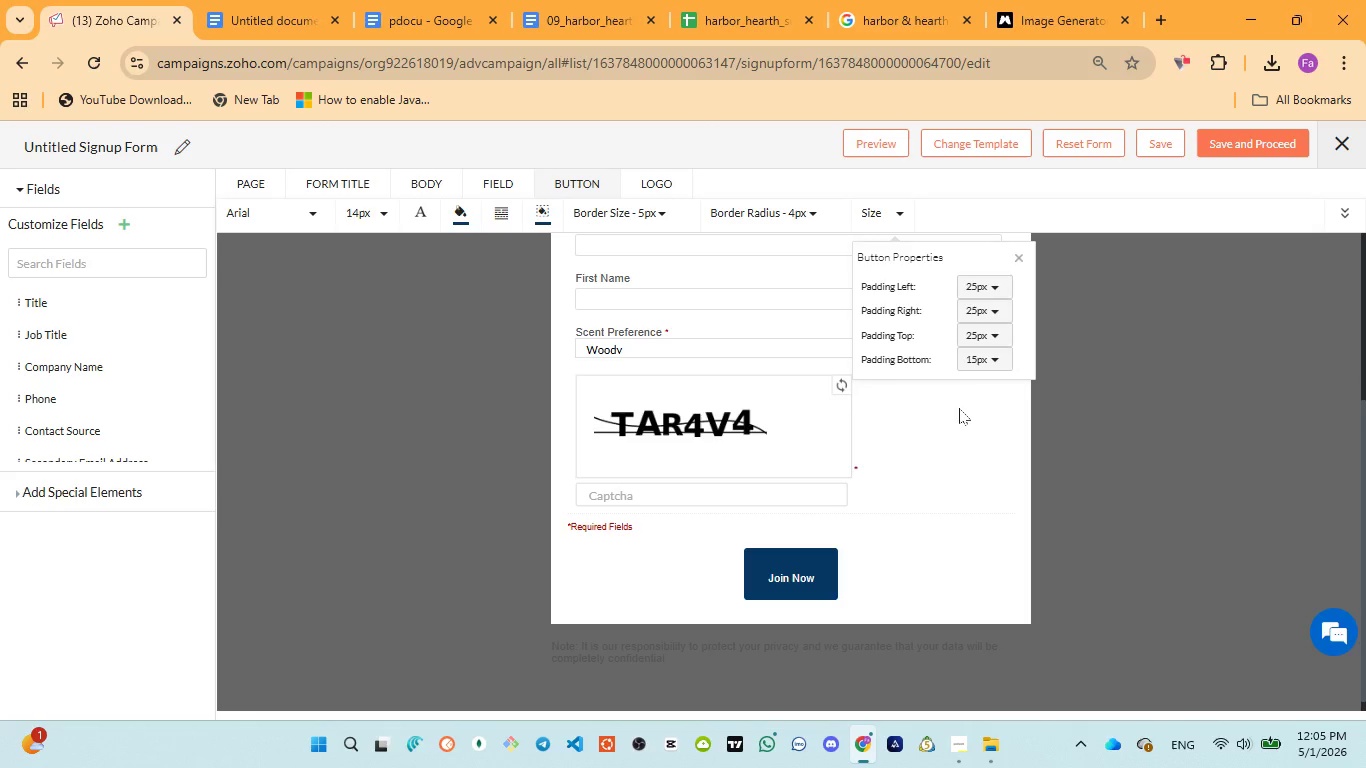 
scroll: coordinate [957, 418], scroll_direction: up, amount: 2.0
 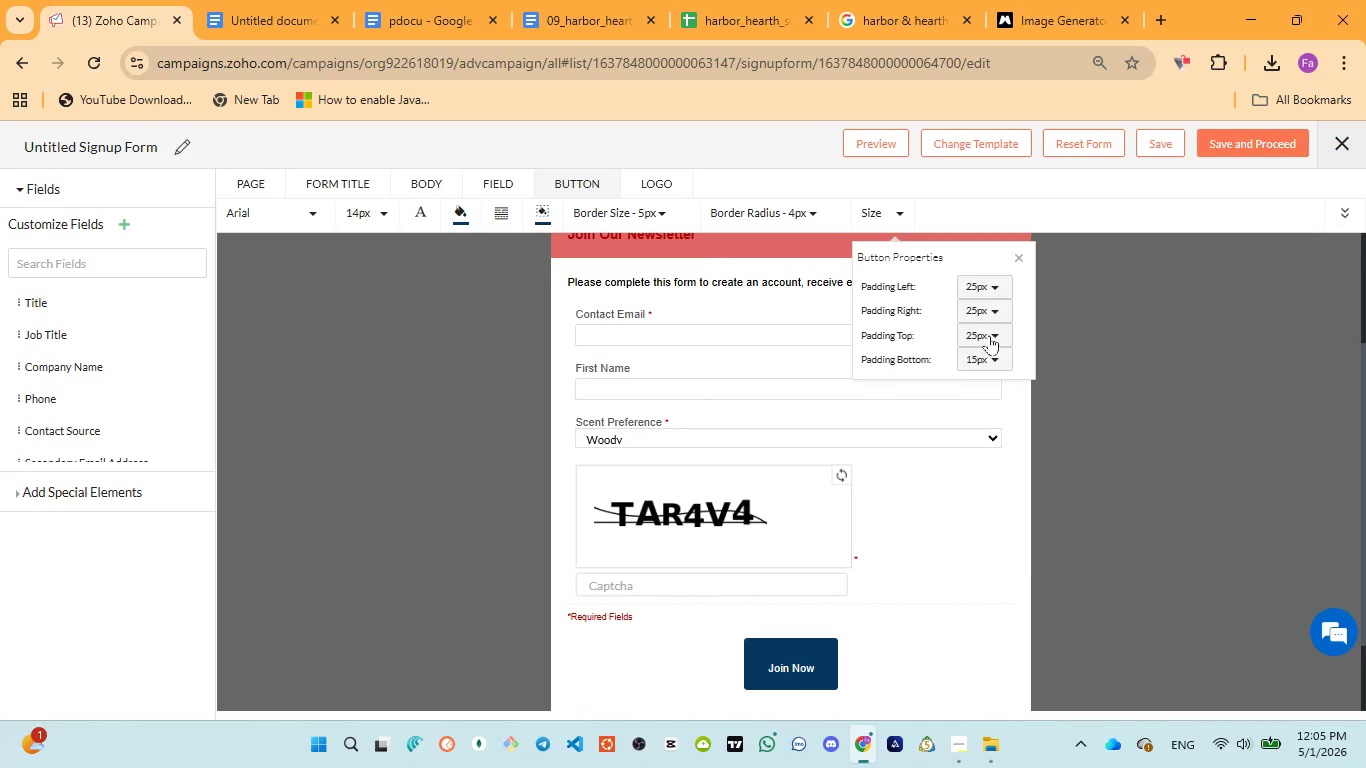 
left_click([991, 332])
 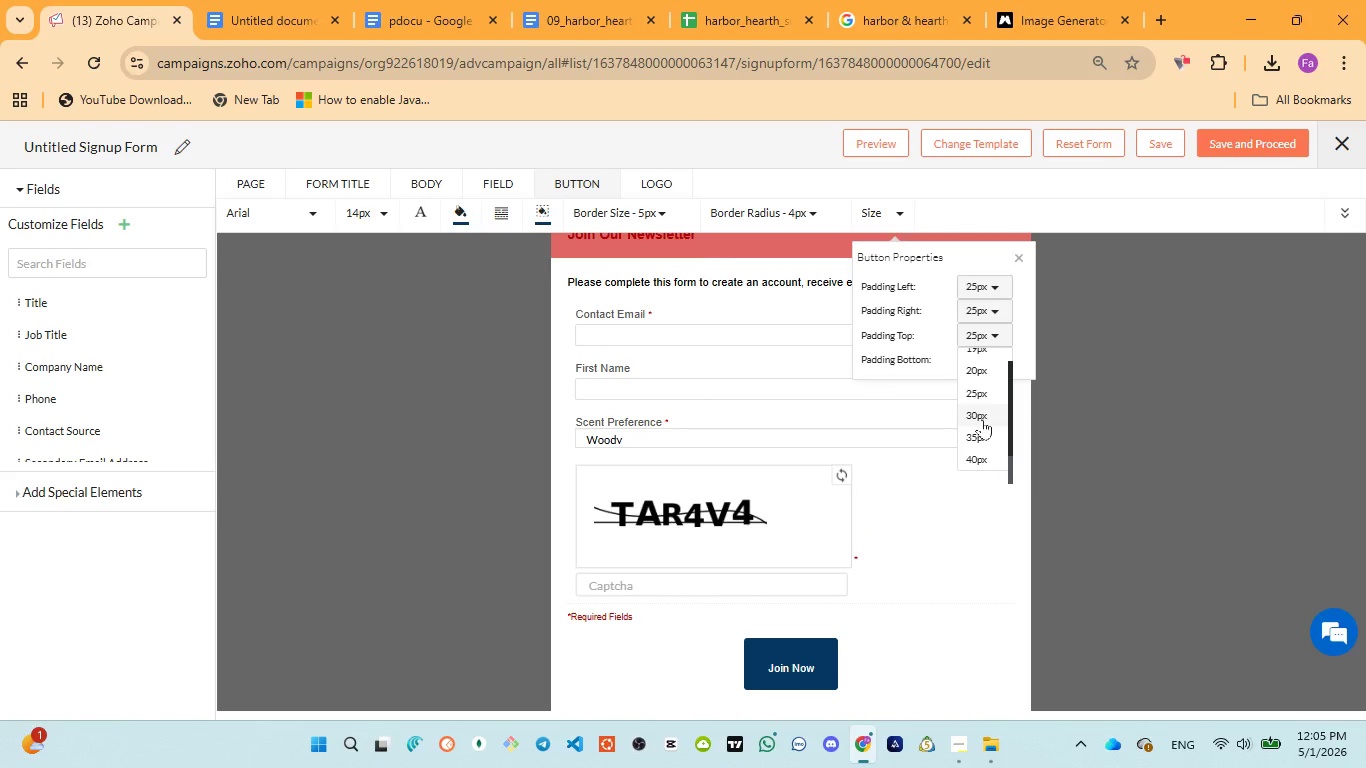 
scroll: coordinate [981, 420], scroll_direction: up, amount: 2.0
 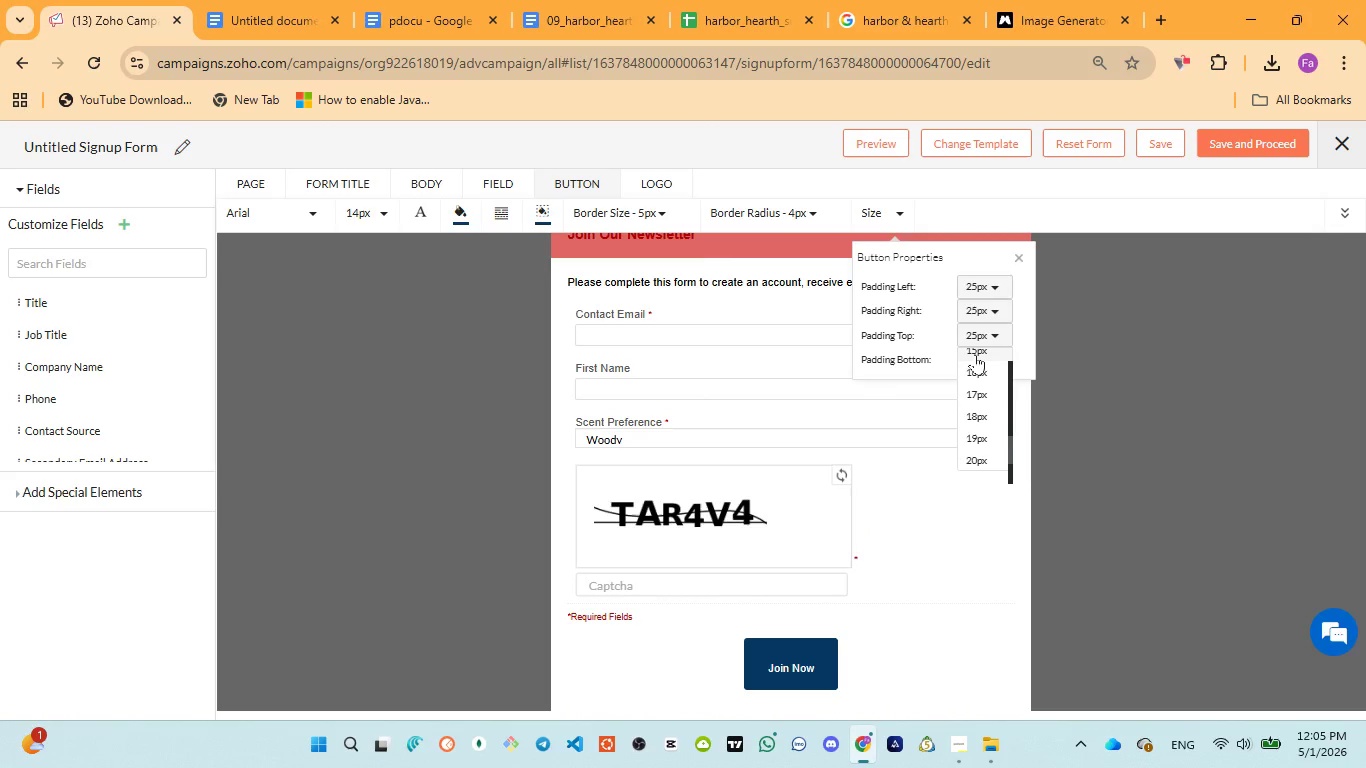 
left_click([975, 352])
 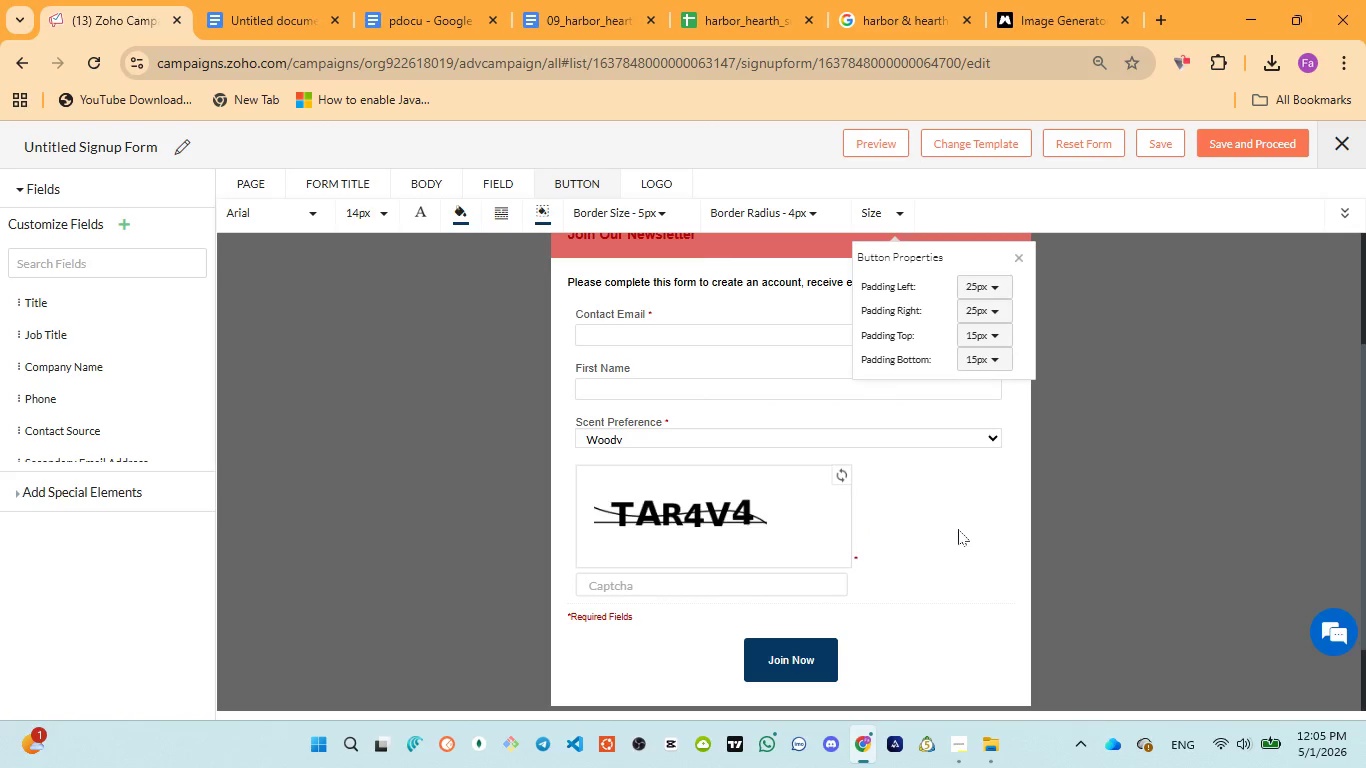 
left_click([958, 530])
 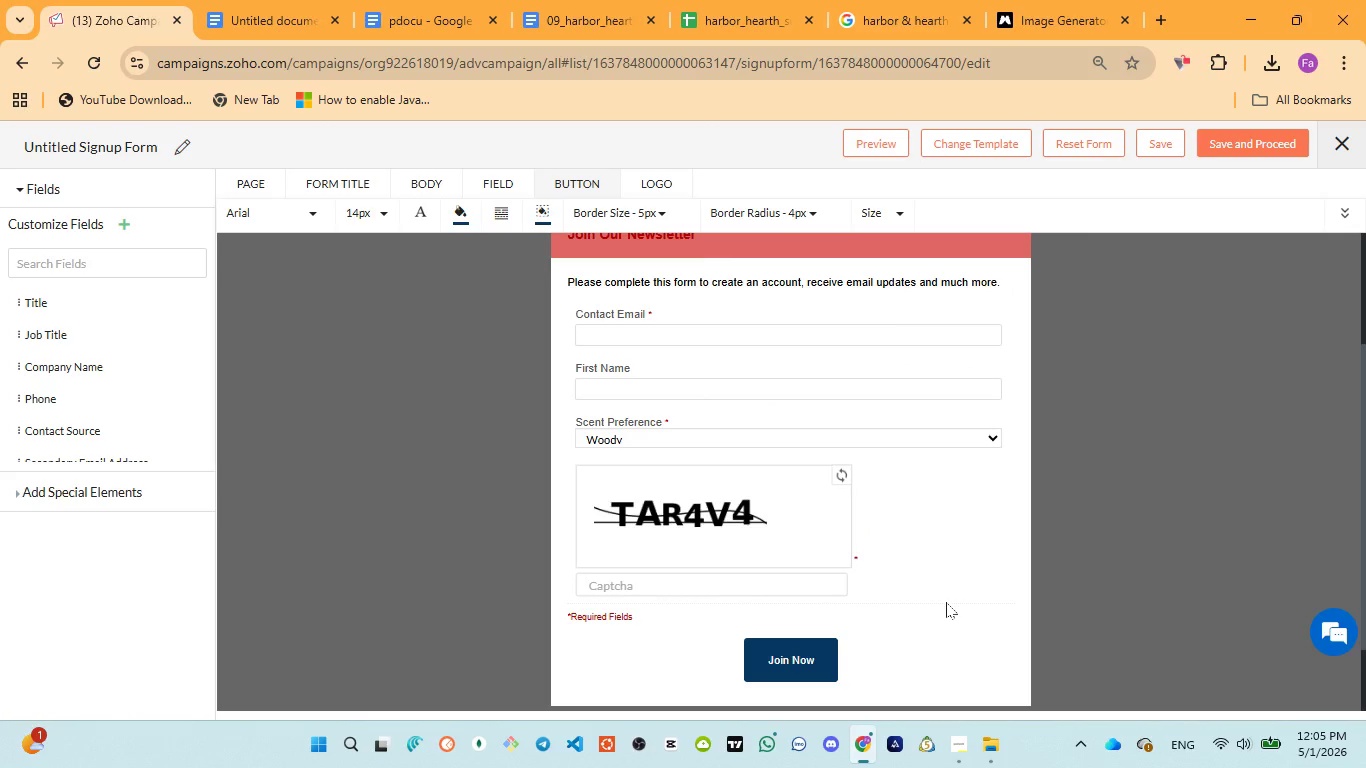 
scroll: coordinate [946, 602], scroll_direction: down, amount: 1.0
 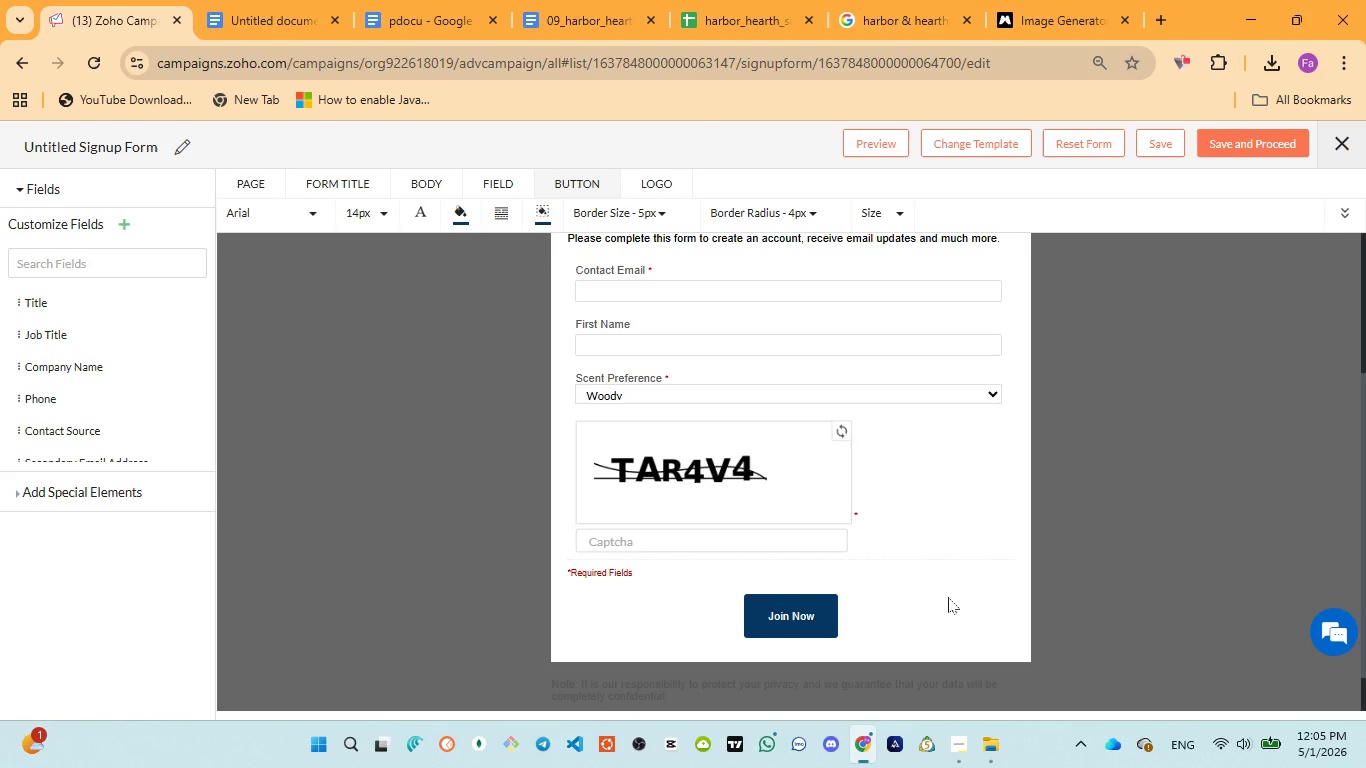 
scroll: coordinate [948, 596], scroll_direction: up, amount: 2.0
 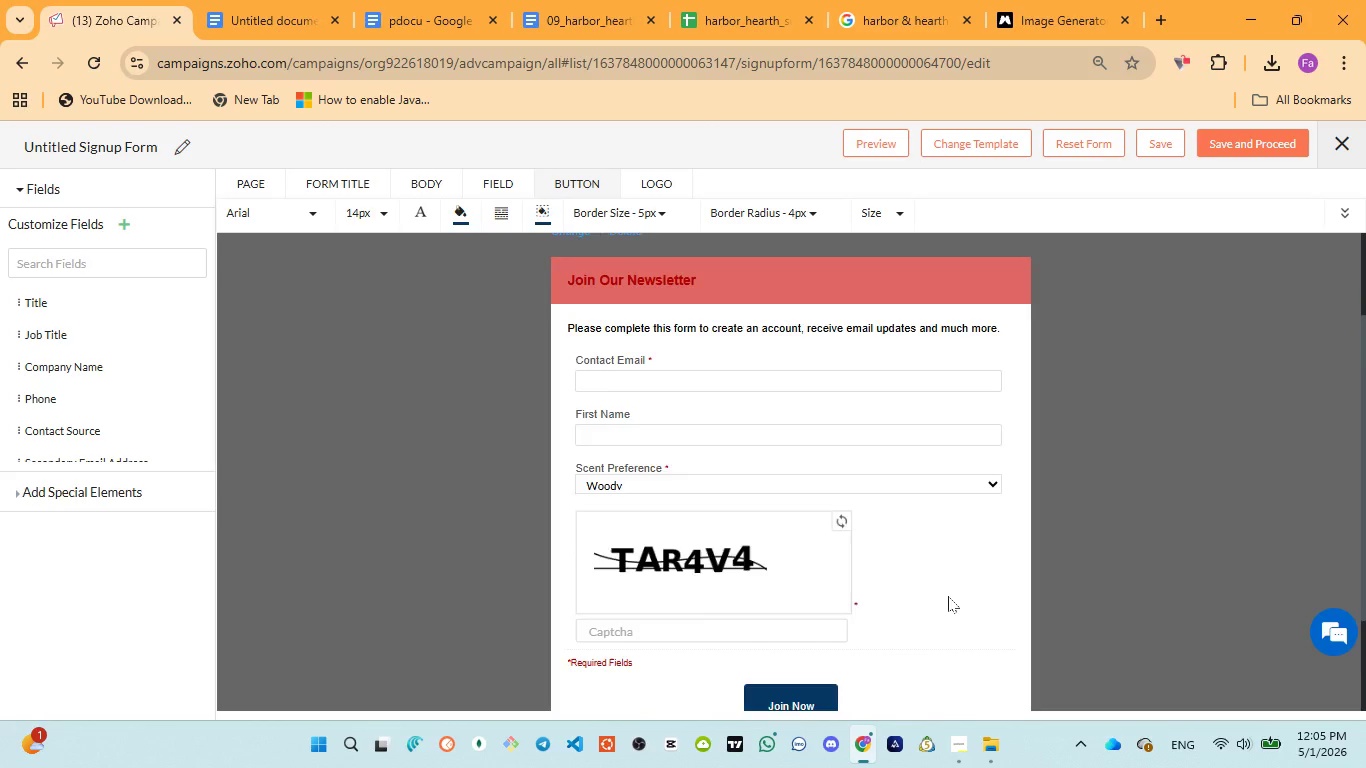 
scroll: coordinate [948, 596], scroll_direction: down, amount: 2.0
 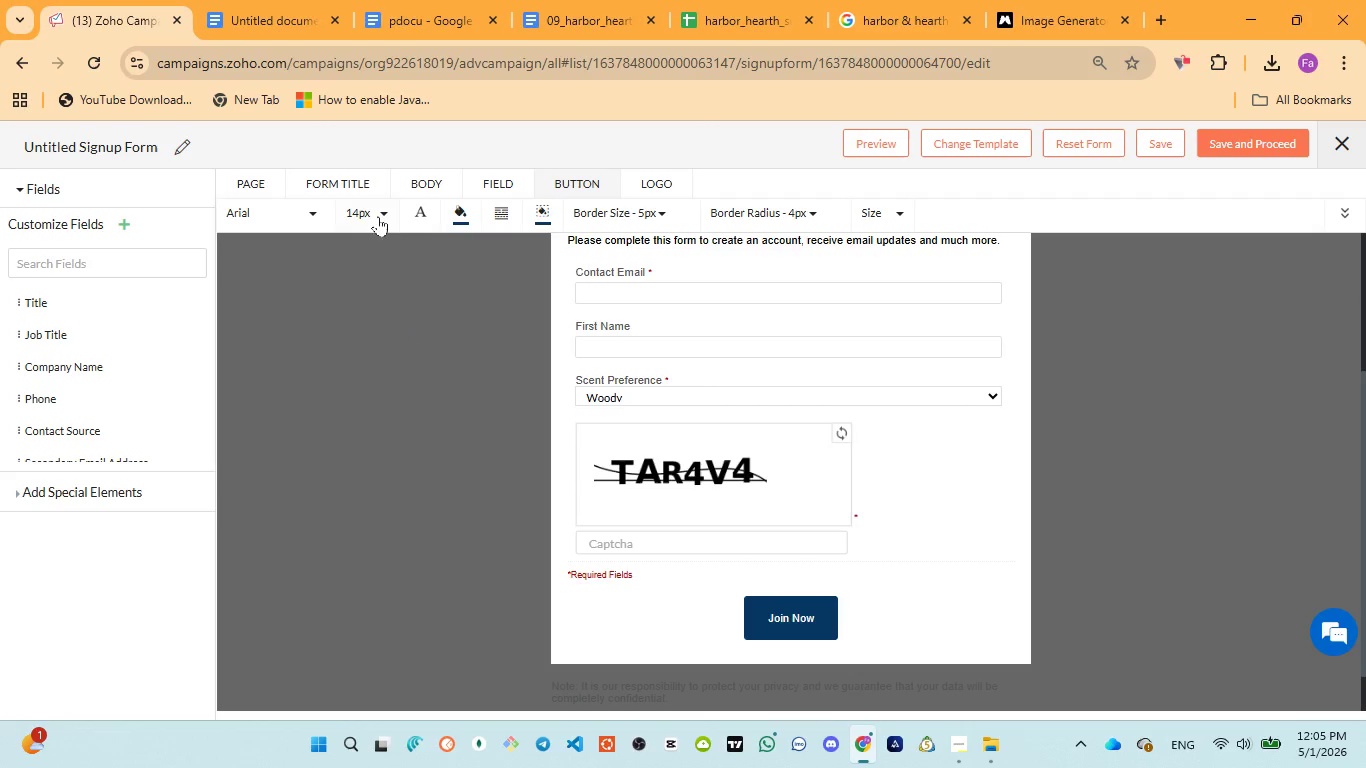 
left_click([379, 213])
 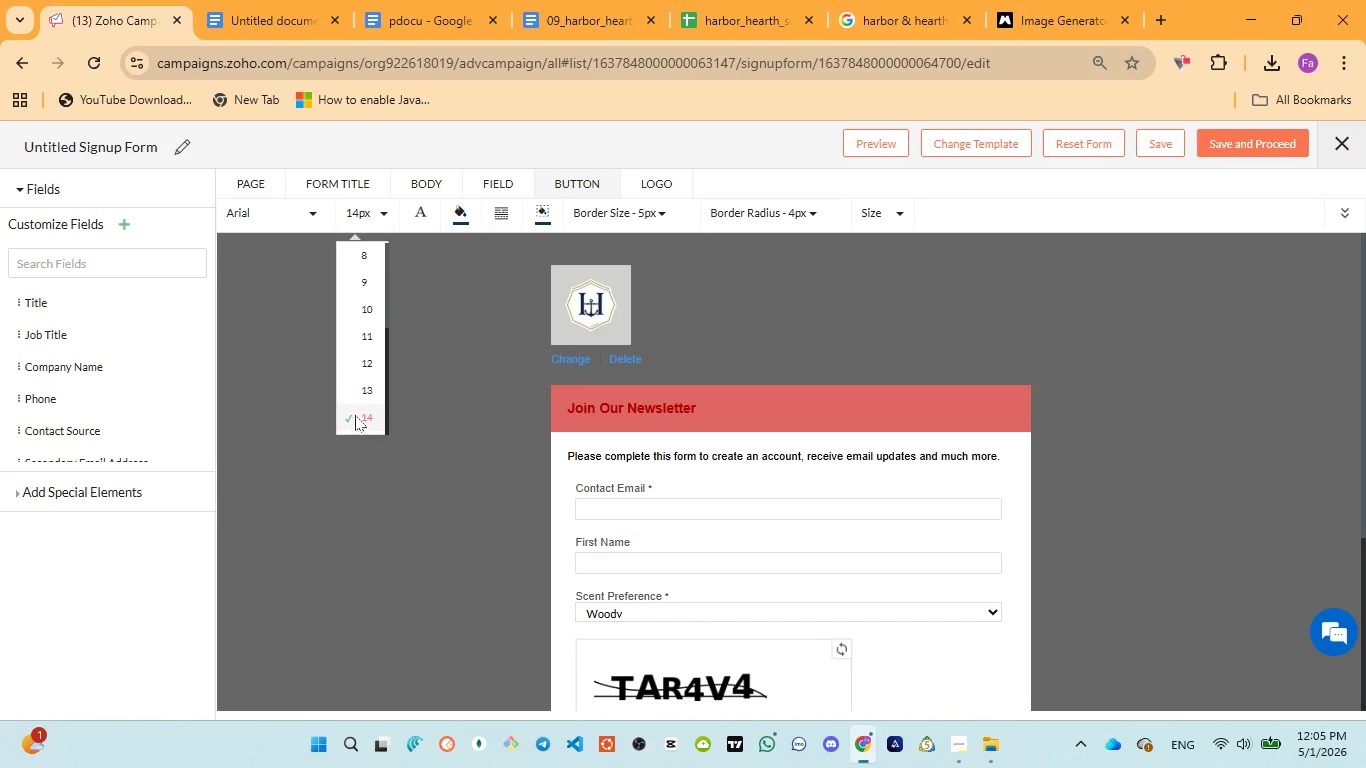 
scroll: coordinate [355, 414], scroll_direction: down, amount: 2.0
 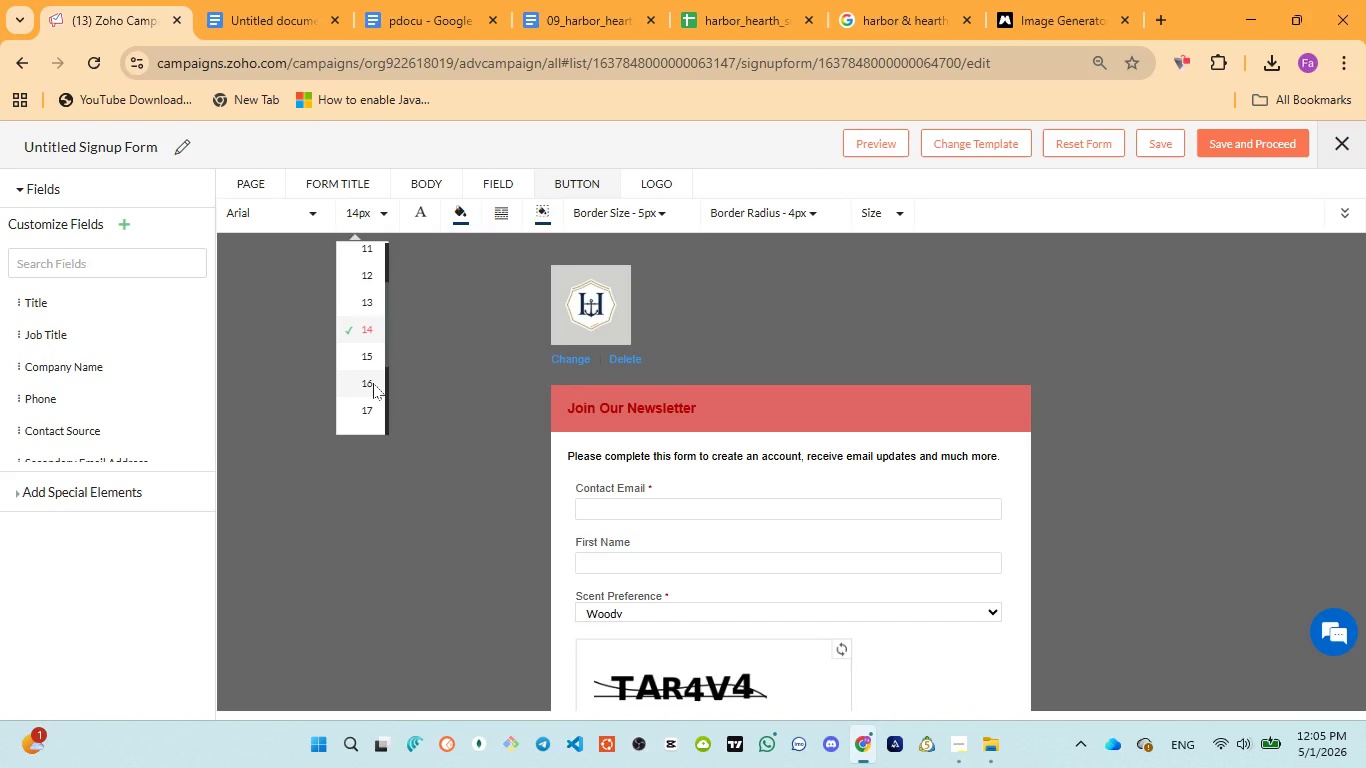 
left_click([373, 383])
 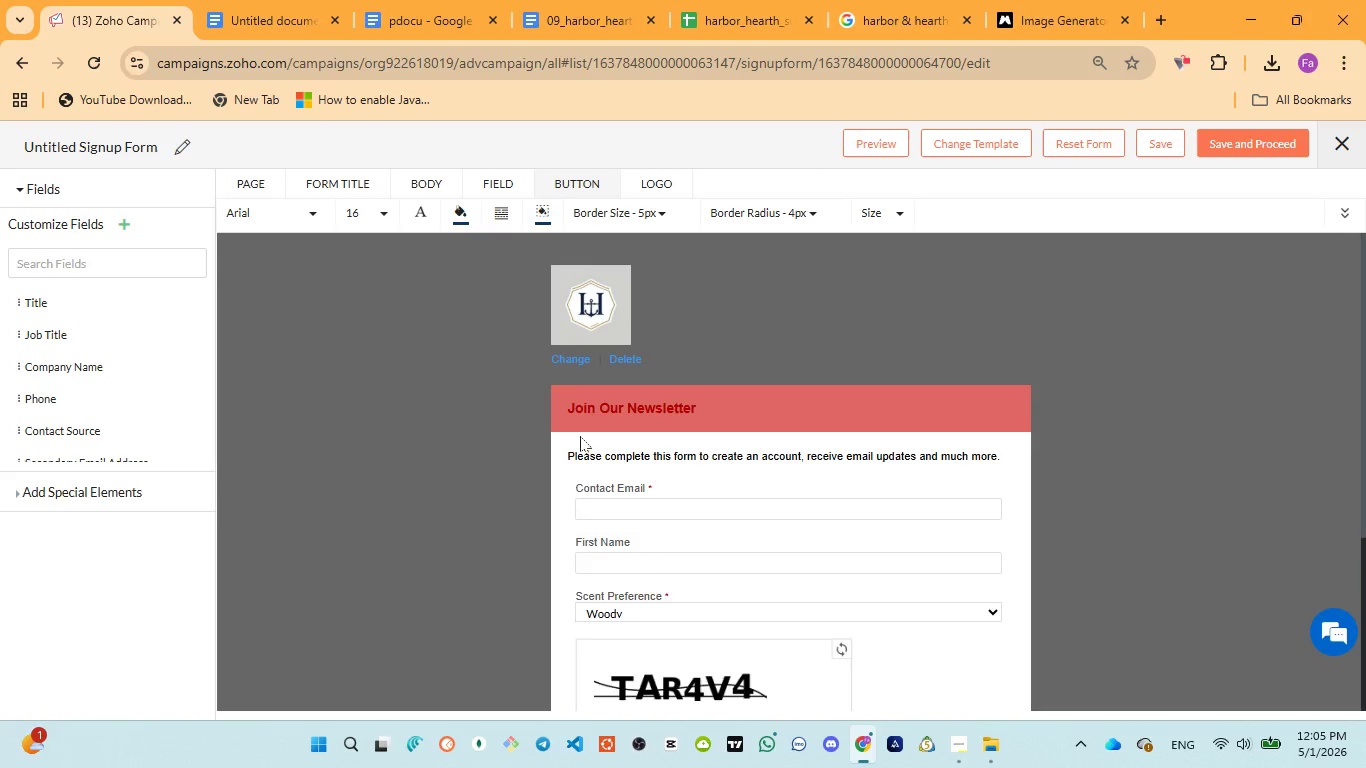 
scroll: coordinate [584, 450], scroll_direction: down, amount: 4.0
 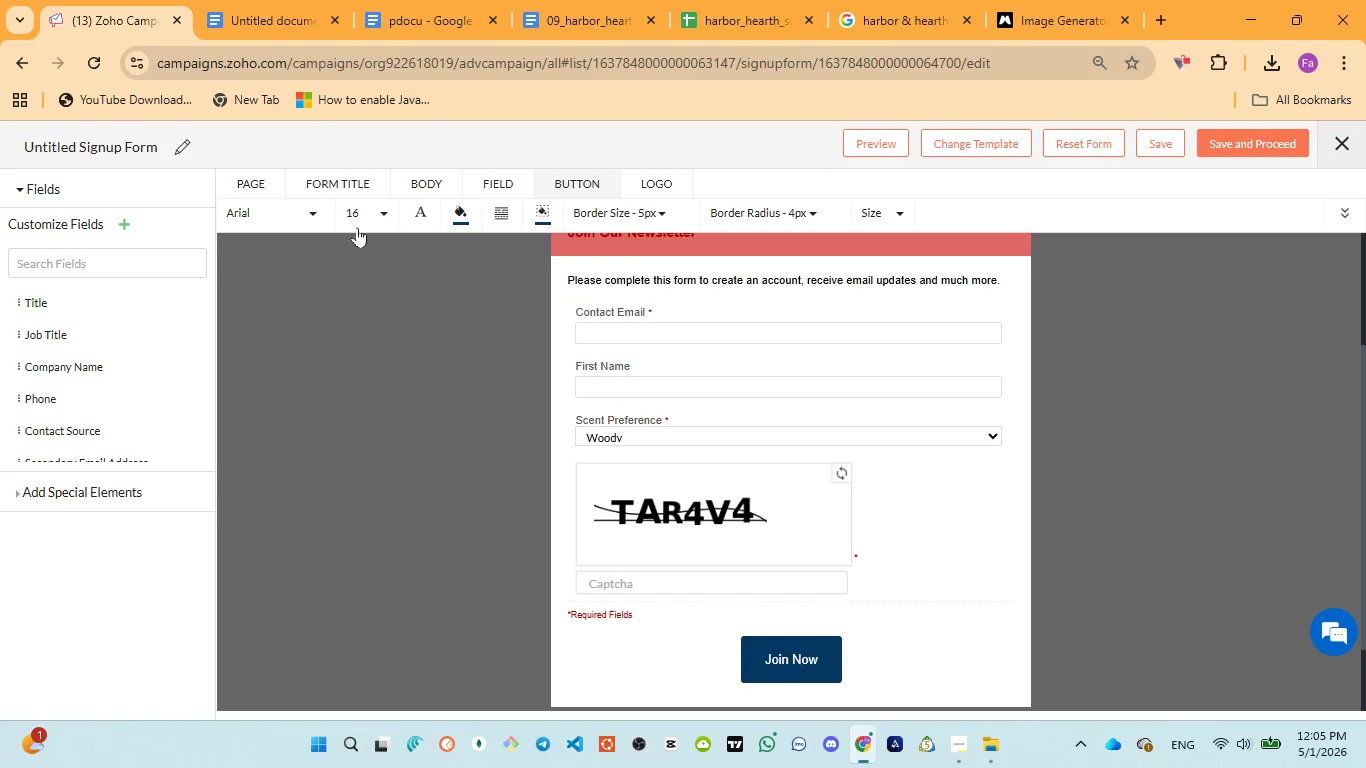 
left_click([385, 209])
 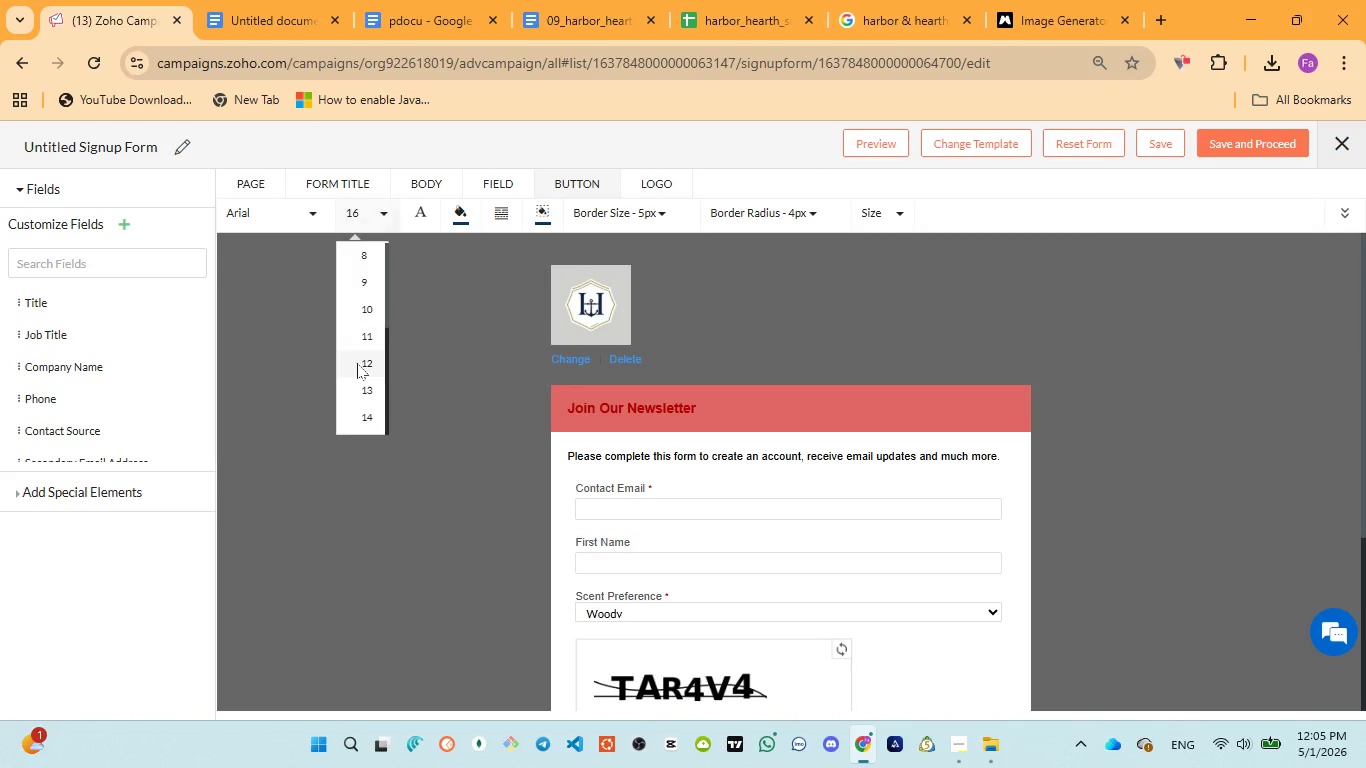 
scroll: coordinate [357, 364], scroll_direction: down, amount: 10.0
 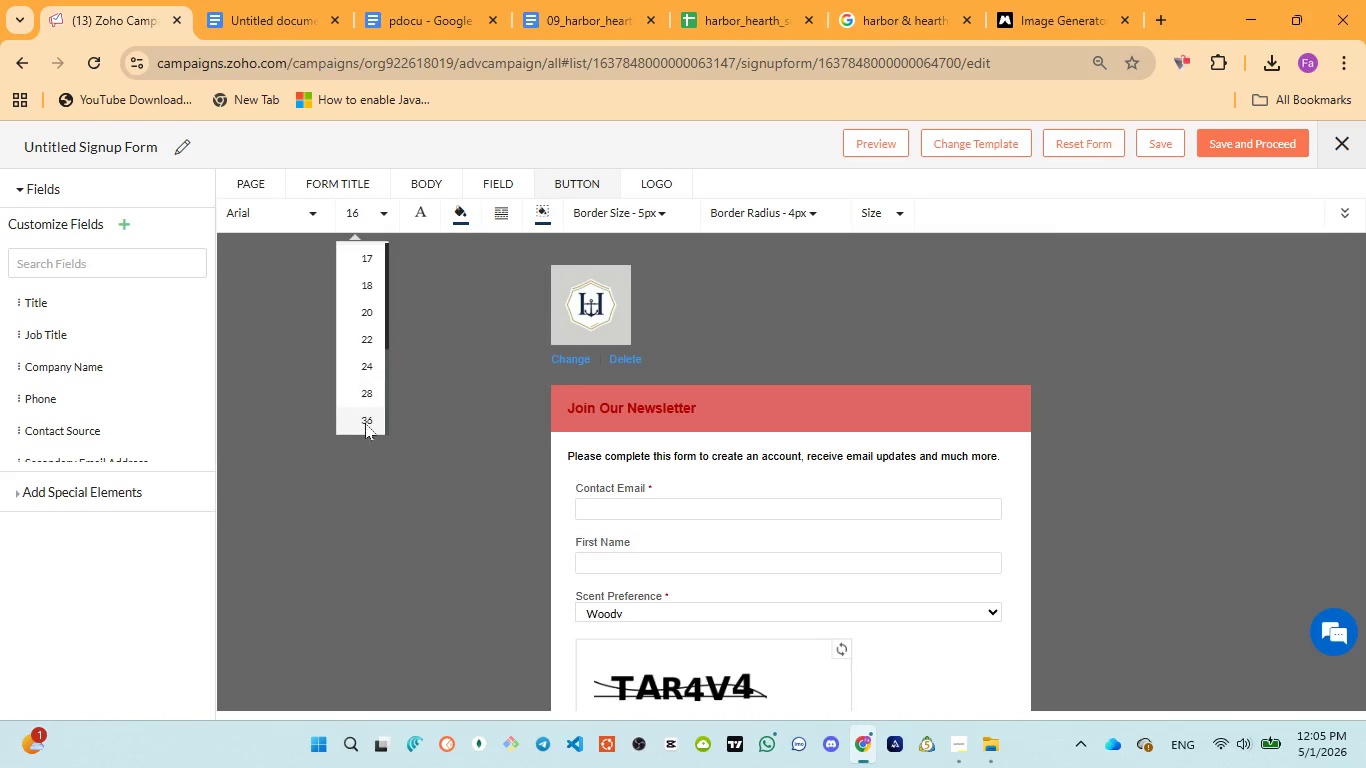 
left_click([366, 424])
 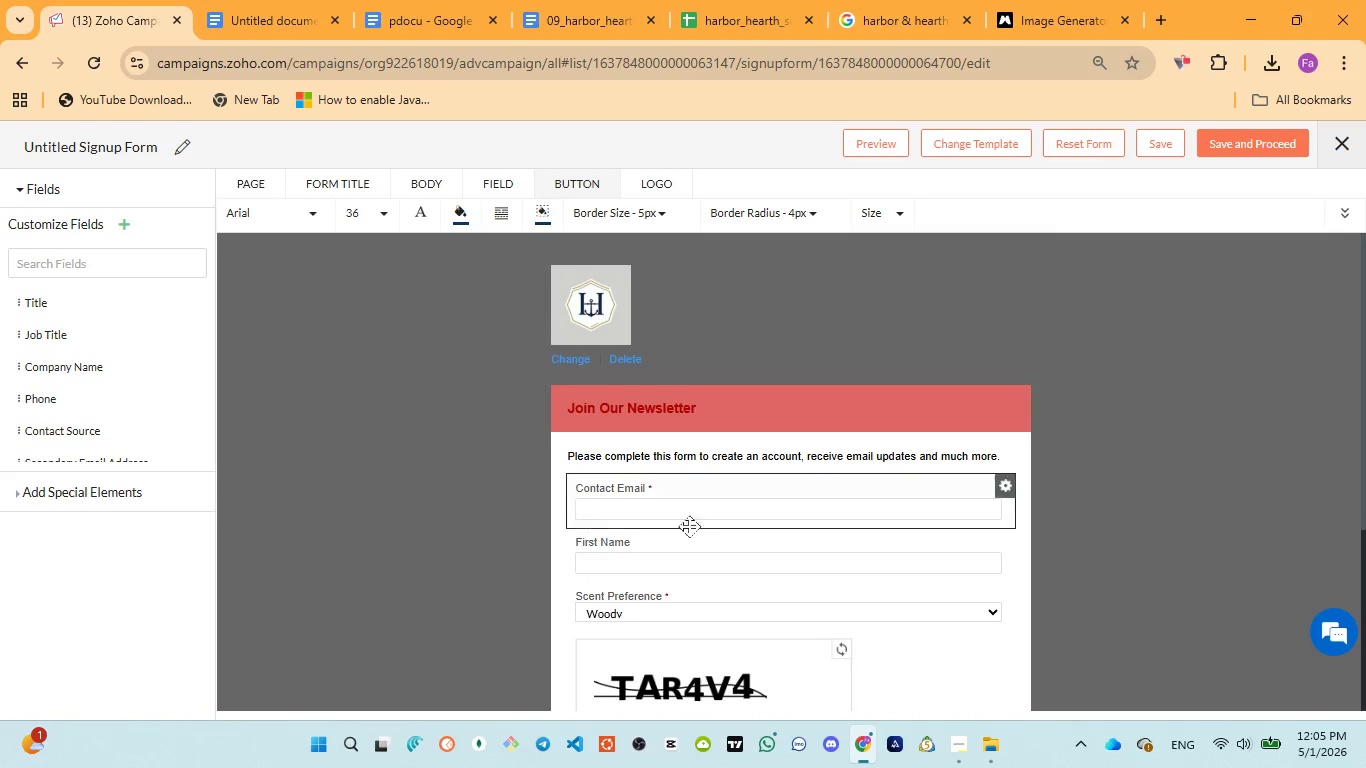 
scroll: coordinate [712, 532], scroll_direction: down, amount: 5.0
 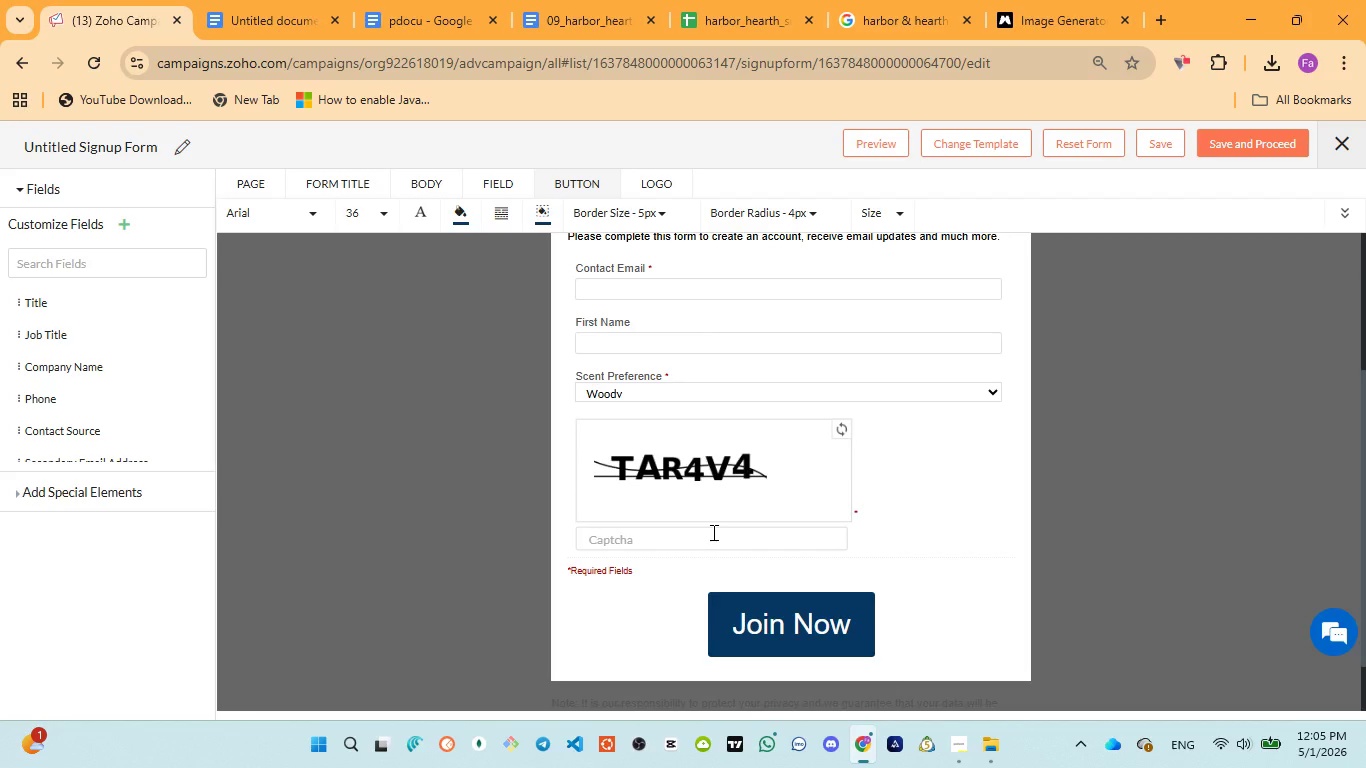 
scroll: coordinate [712, 532], scroll_direction: up, amount: 2.0
 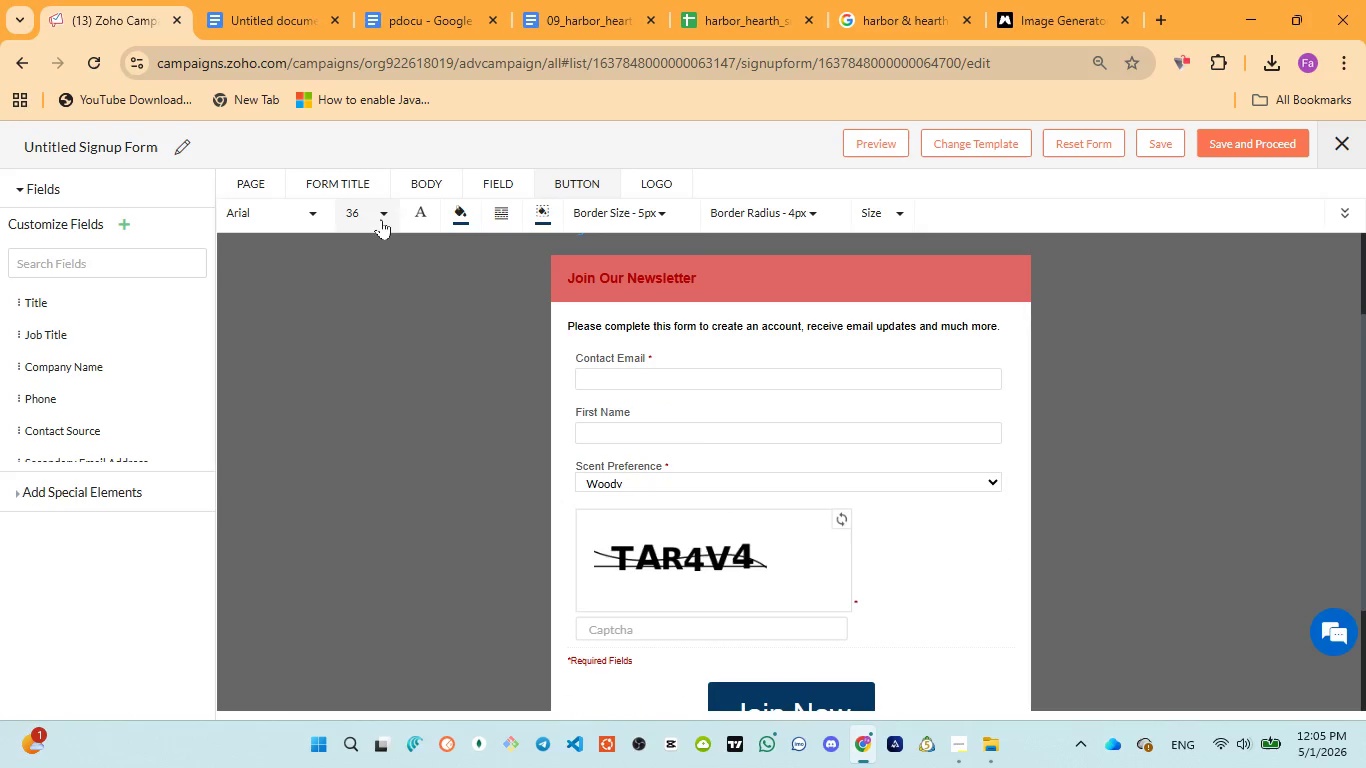 
left_click([381, 219])
 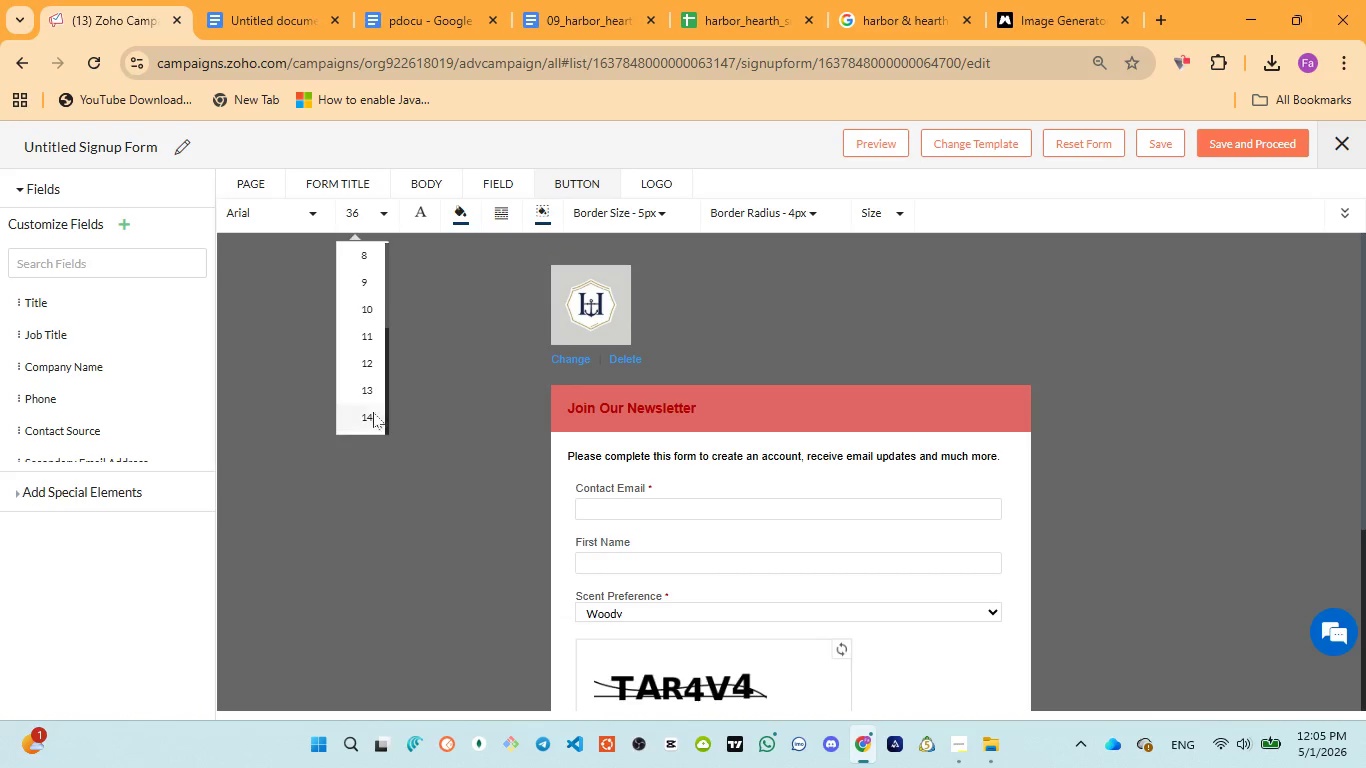 
scroll: coordinate [367, 412], scroll_direction: down, amount: 2.0
 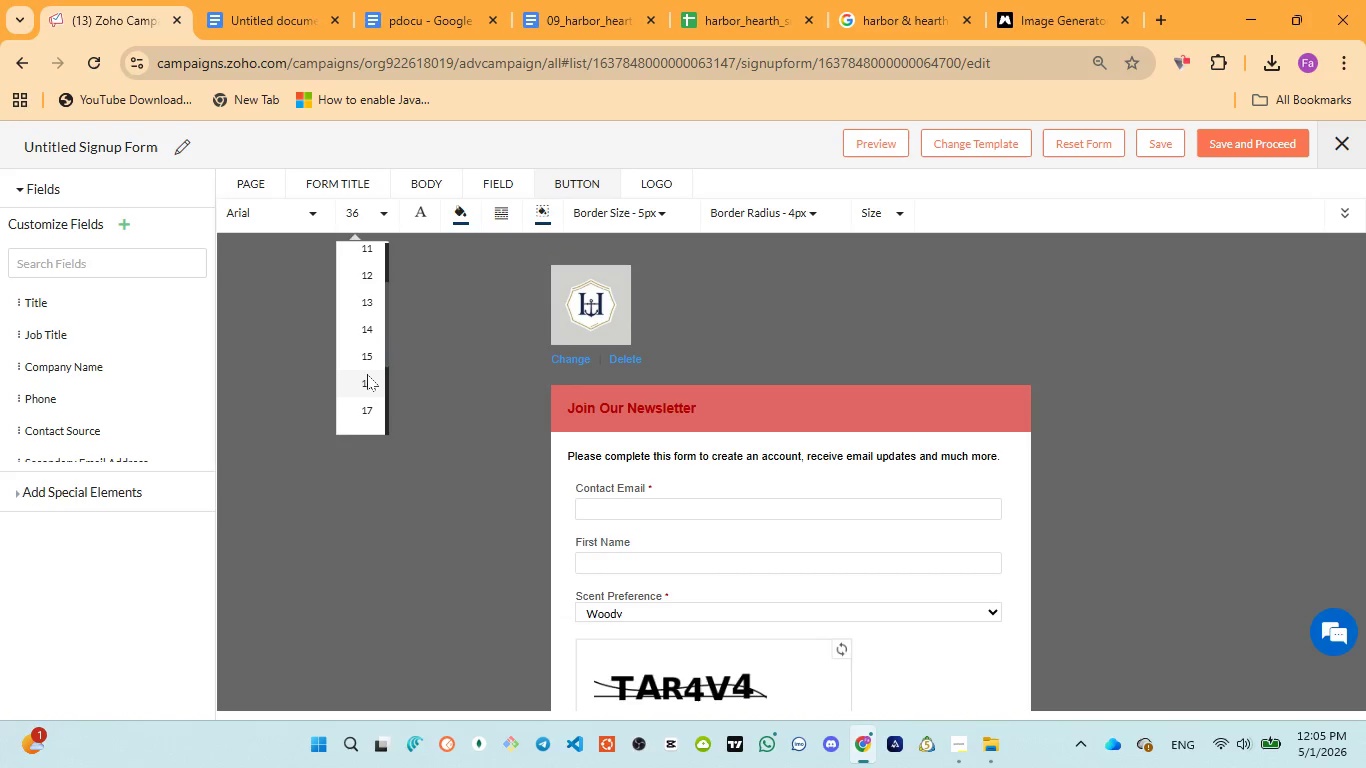 
left_click([367, 376])
 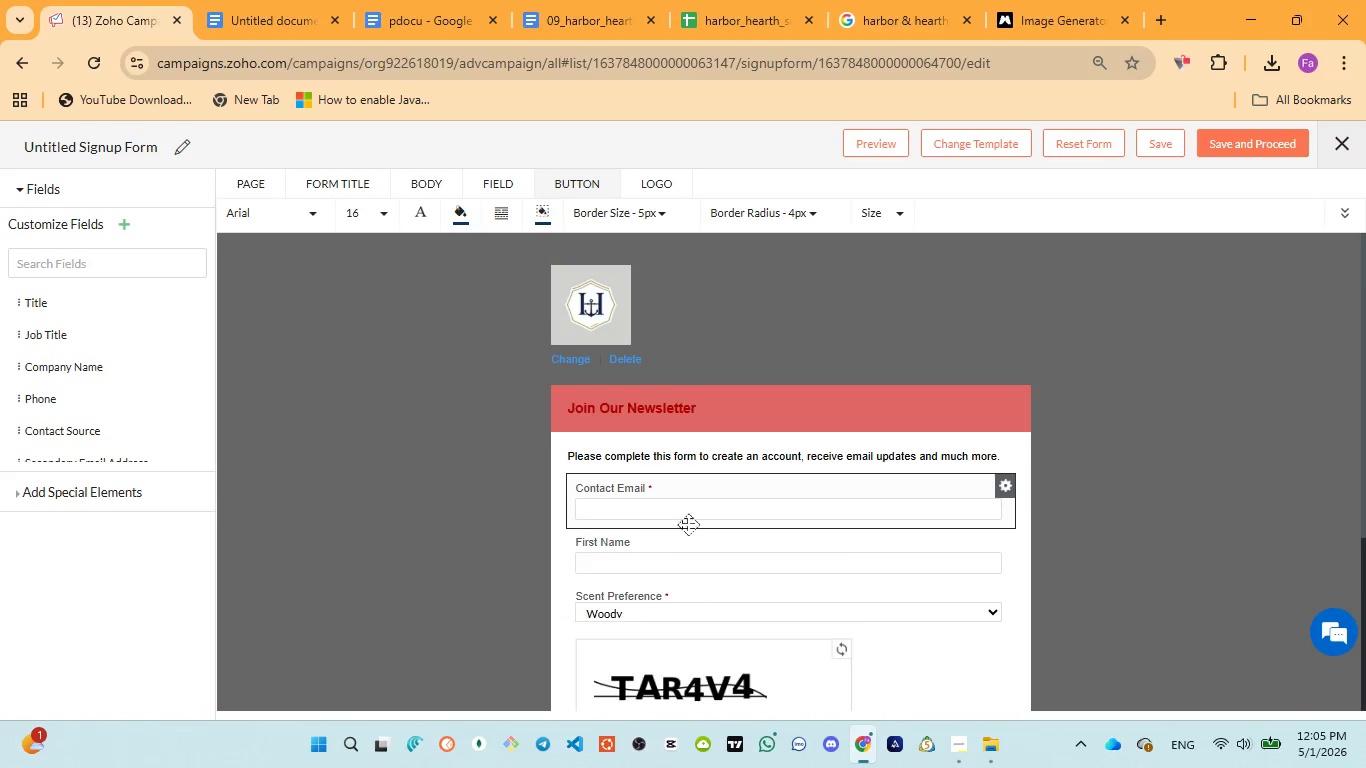 
scroll: coordinate [690, 527], scroll_direction: down, amount: 3.0
 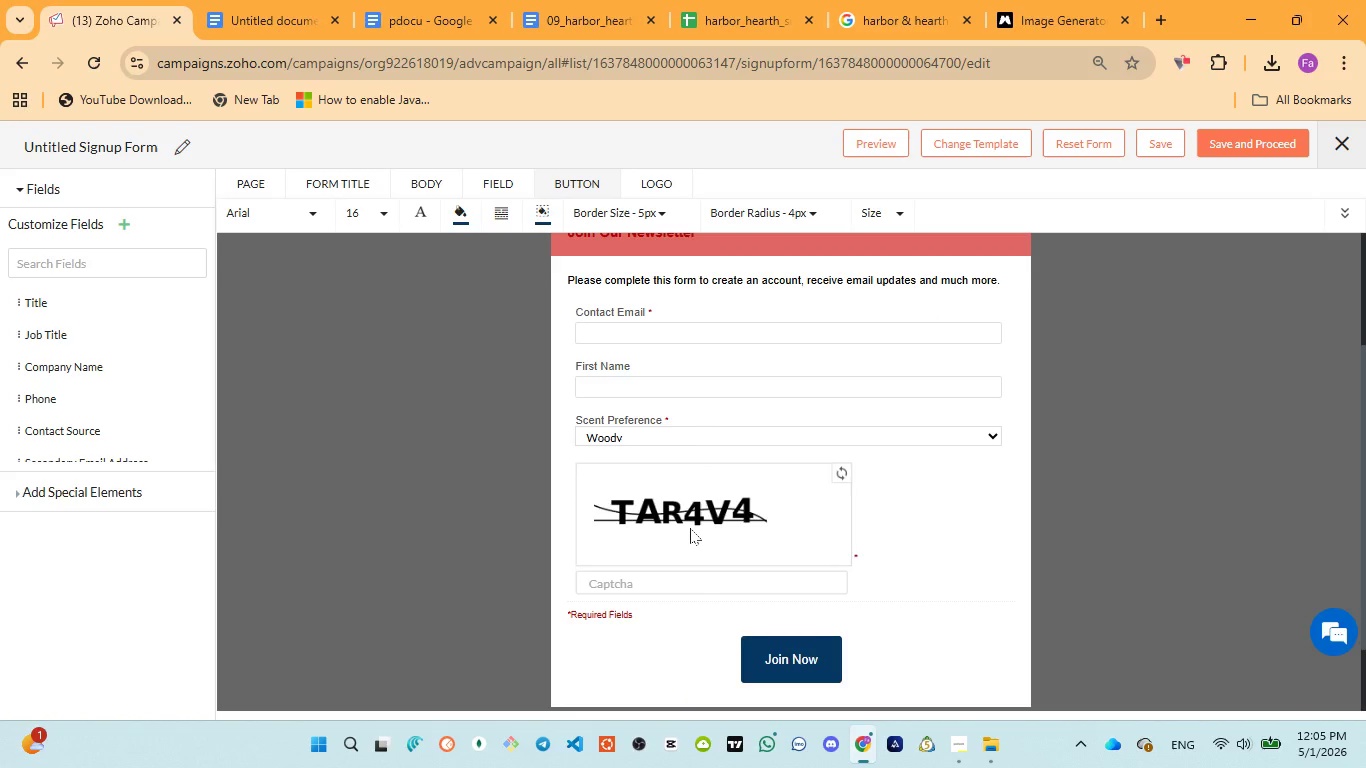 
scroll: coordinate [699, 525], scroll_direction: up, amount: 3.0
 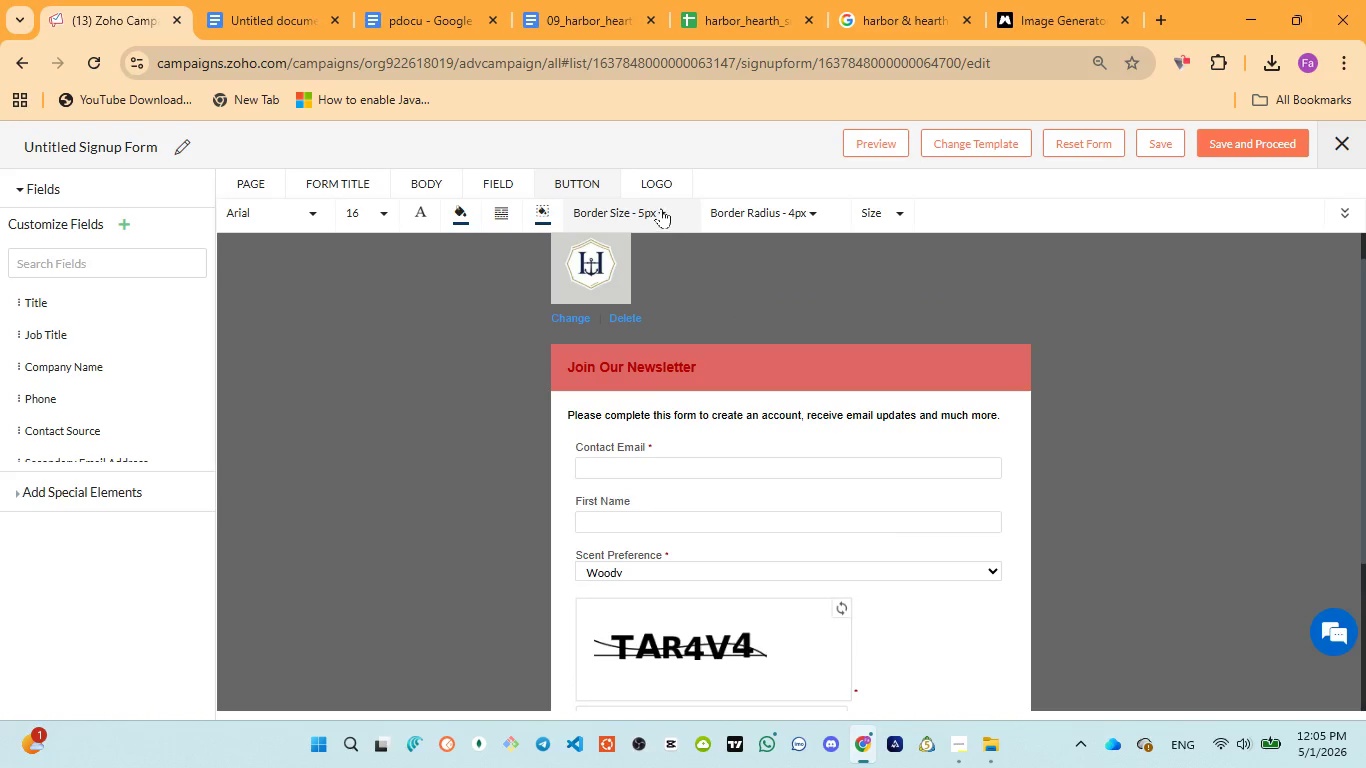 
scroll: coordinate [657, 364], scroll_direction: down, amount: 4.0
 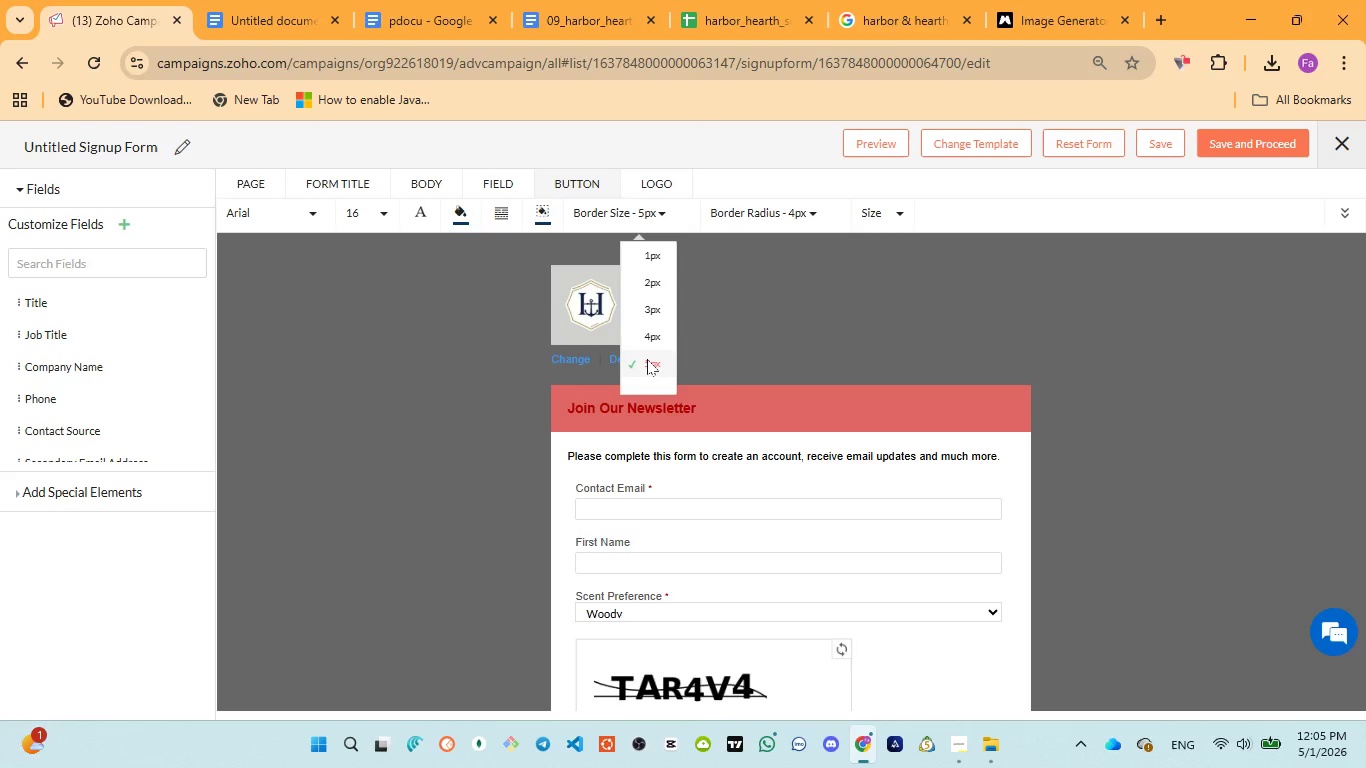 
left_click([647, 359])
 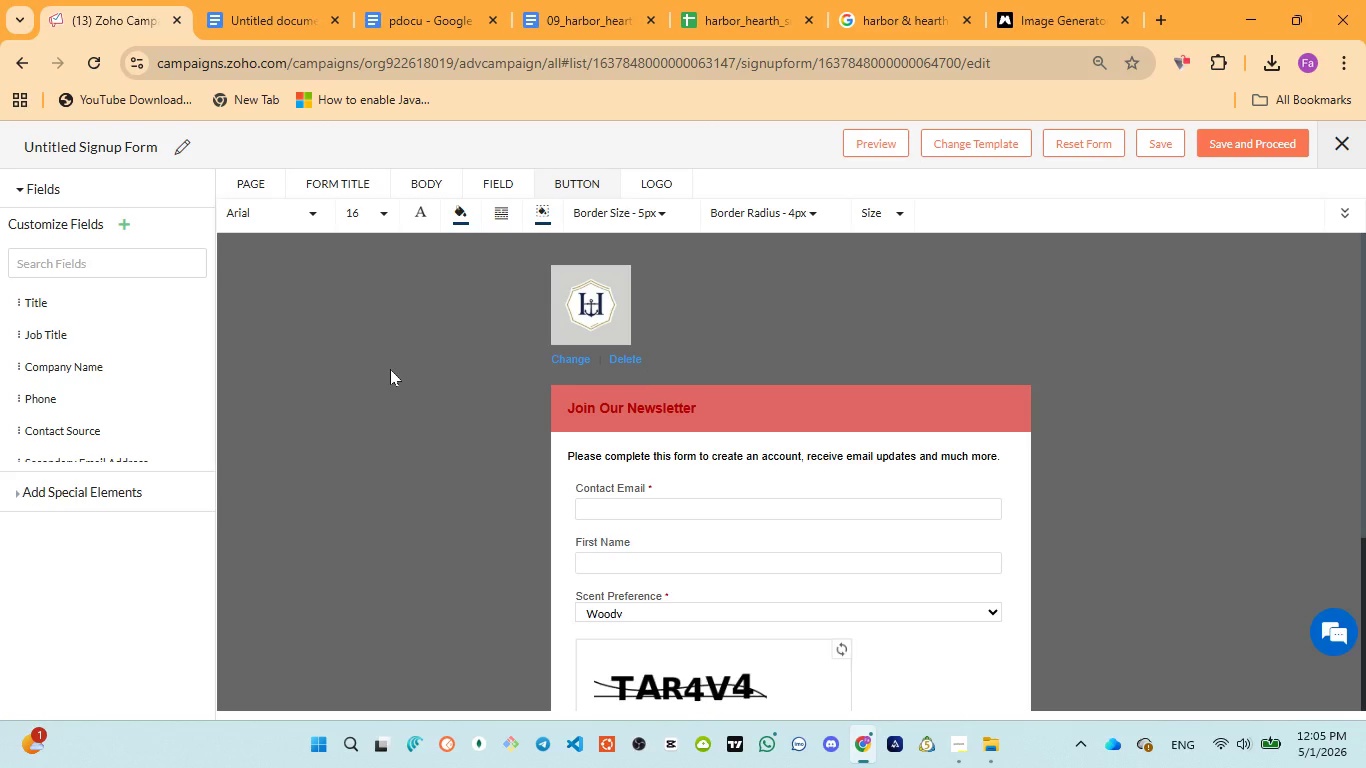 
scroll: coordinate [392, 370], scroll_direction: down, amount: 4.0
 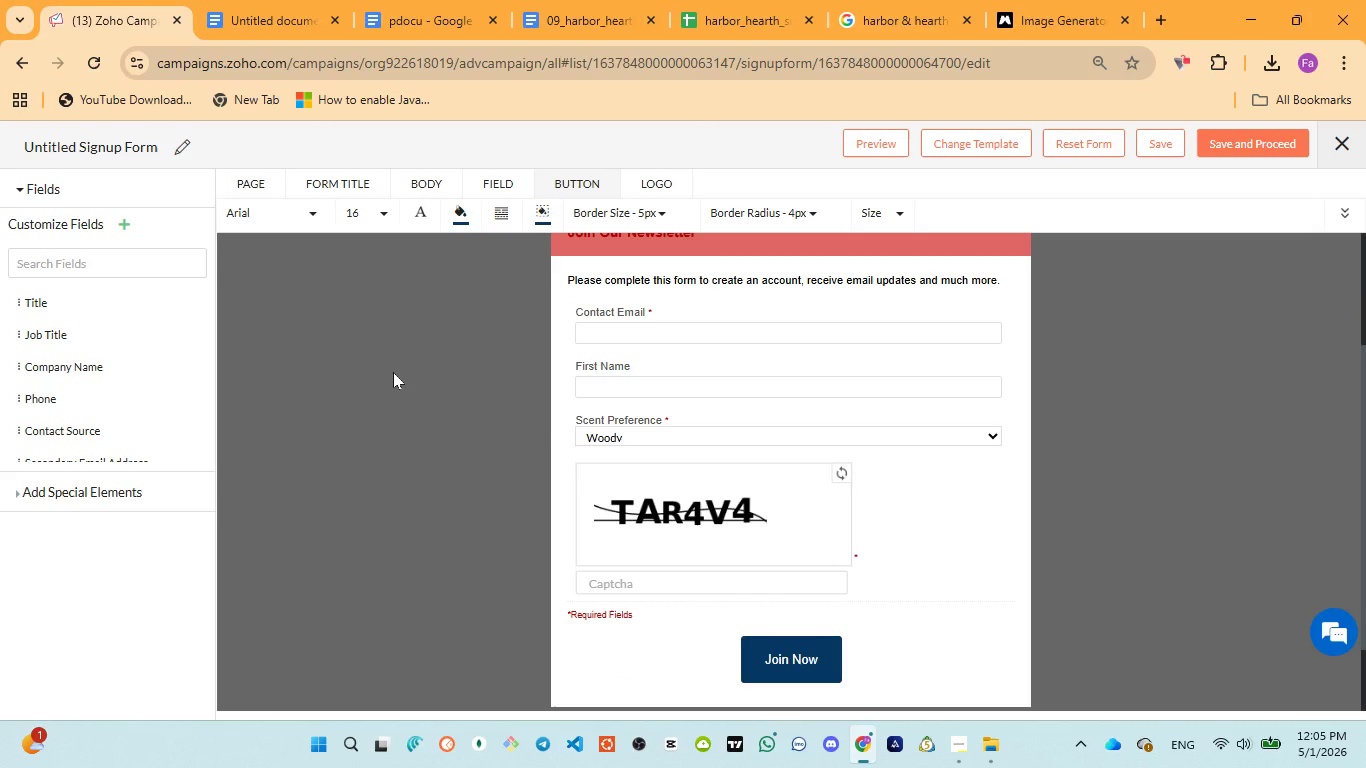 
wait(7.61)
 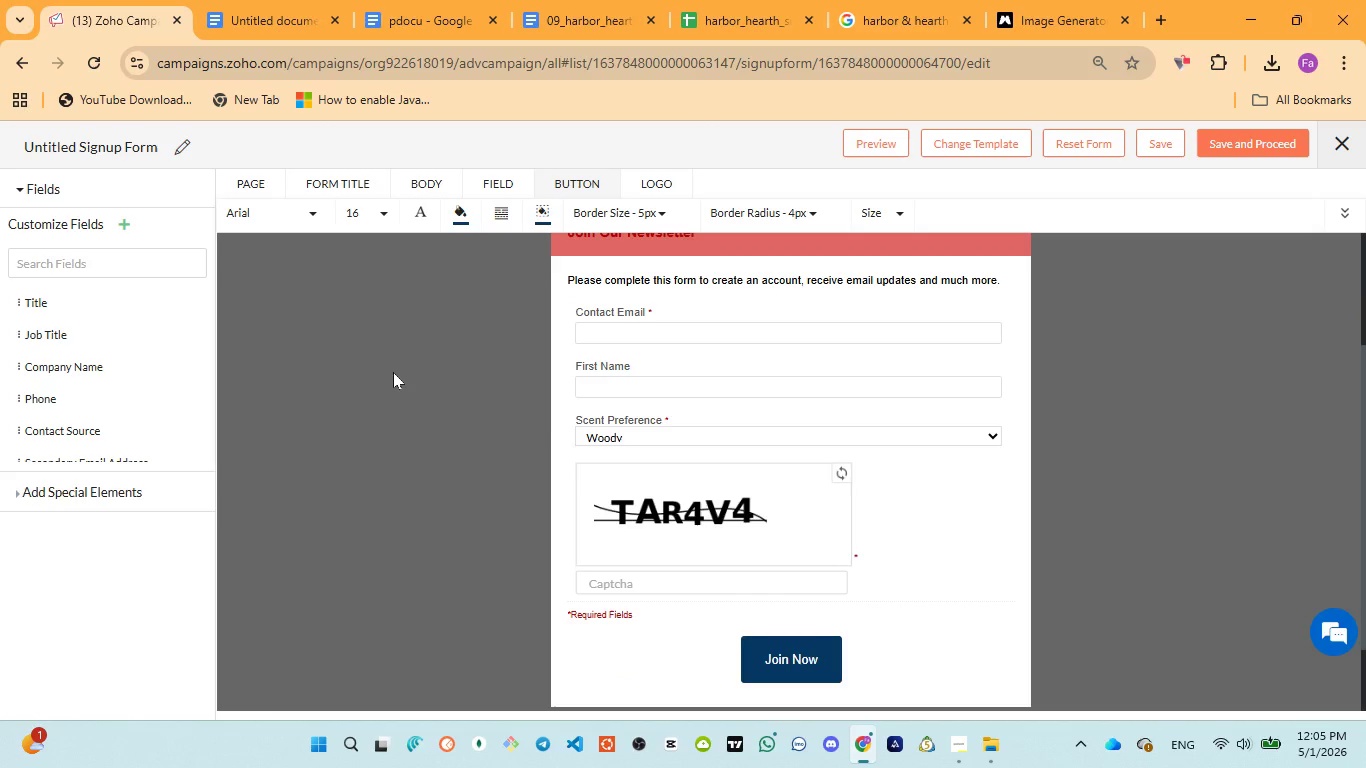 
scroll: coordinate [506, 587], scroll_direction: up, amount: 1.0
 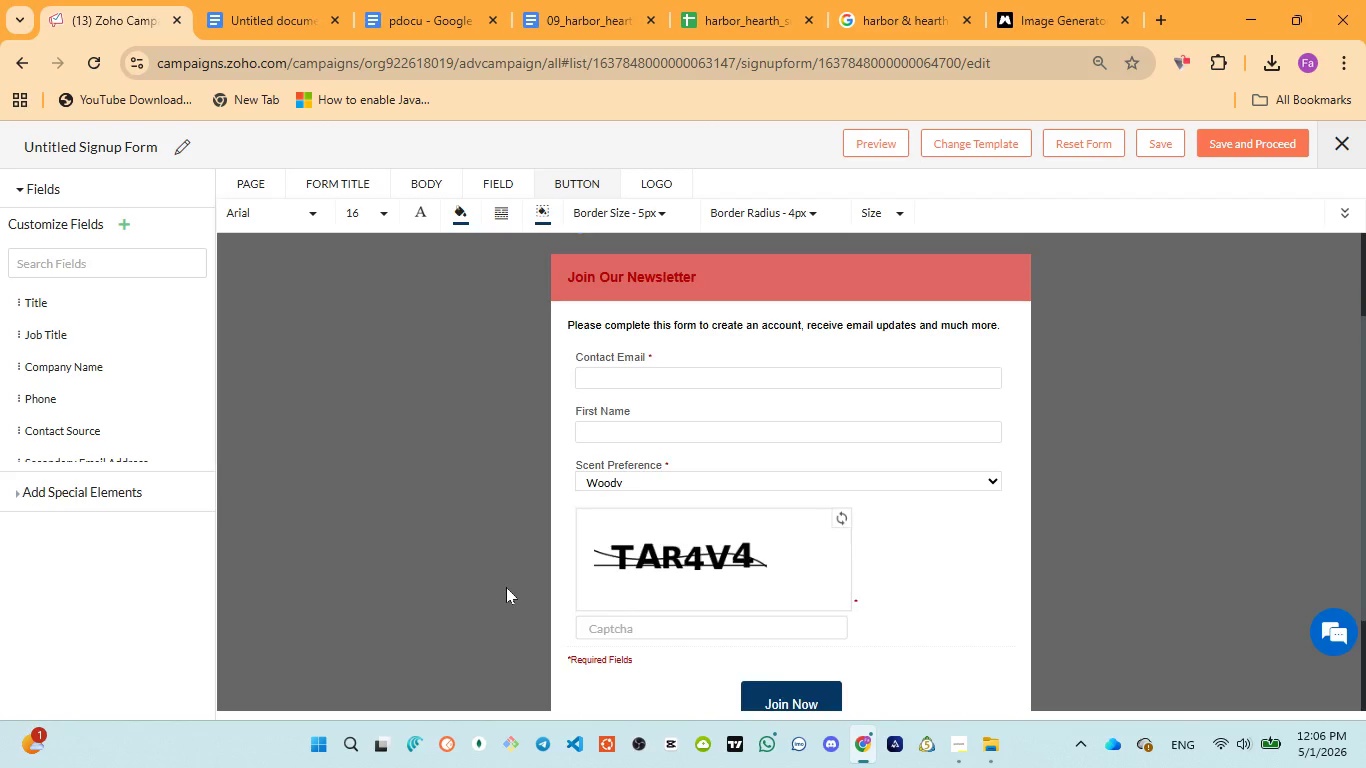 
scroll: coordinate [506, 587], scroll_direction: down, amount: 1.0
 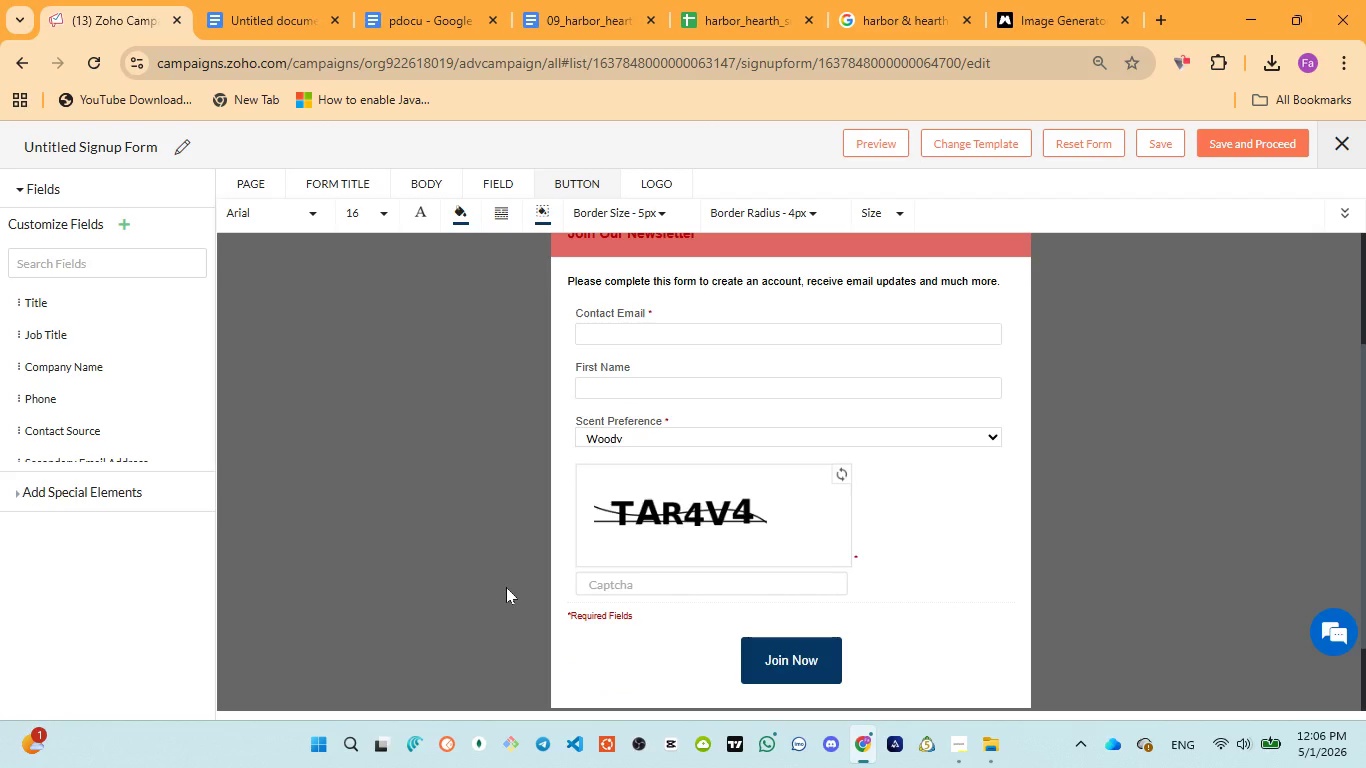 
scroll: coordinate [506, 587], scroll_direction: up, amount: 1.0
 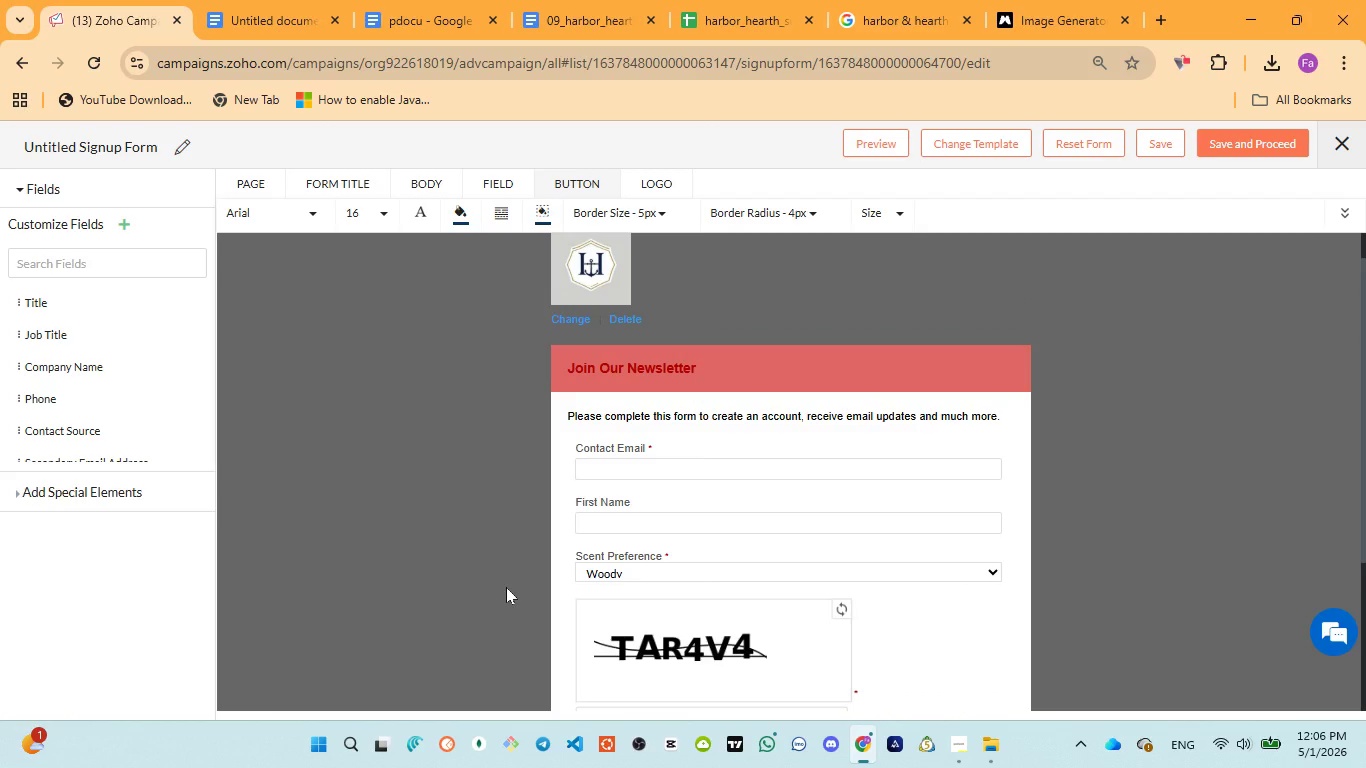 
scroll: coordinate [506, 587], scroll_direction: down, amount: 3.0
 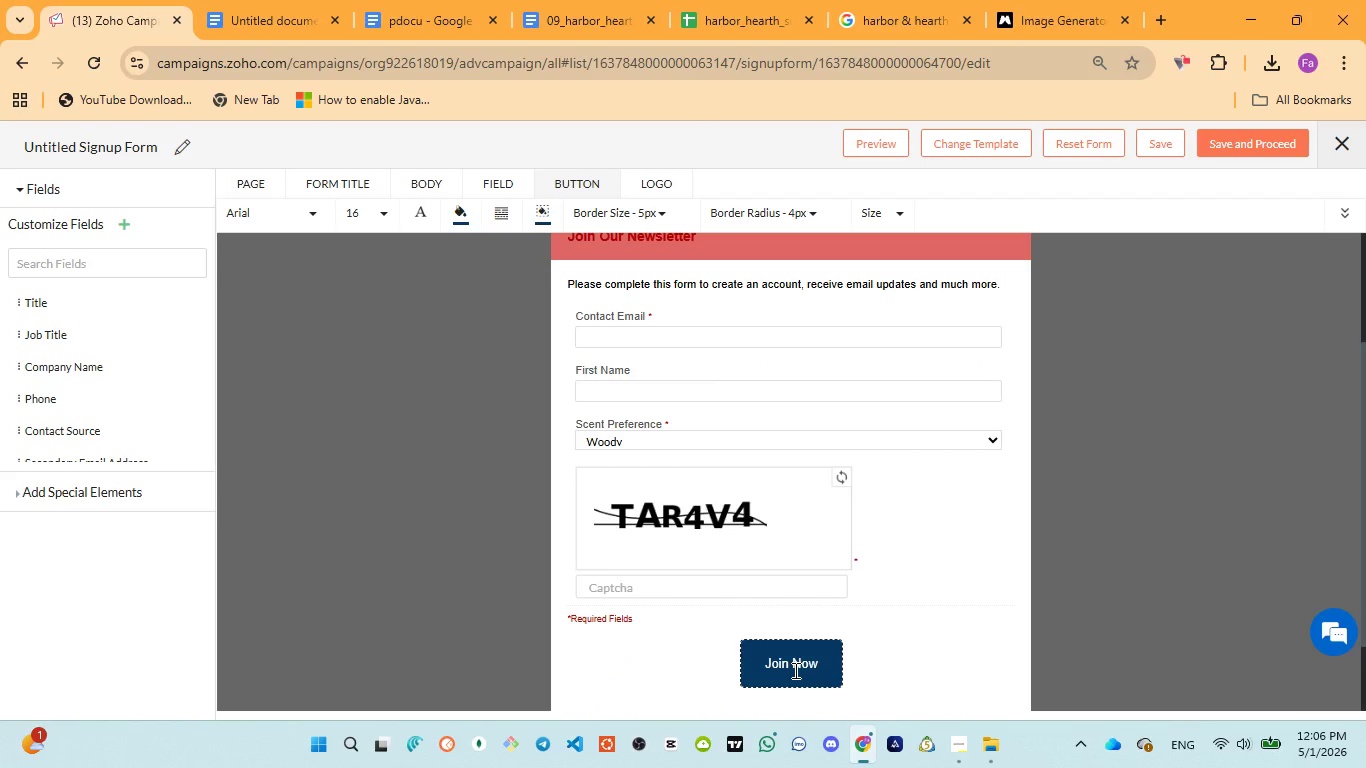 
left_click([794, 670])
 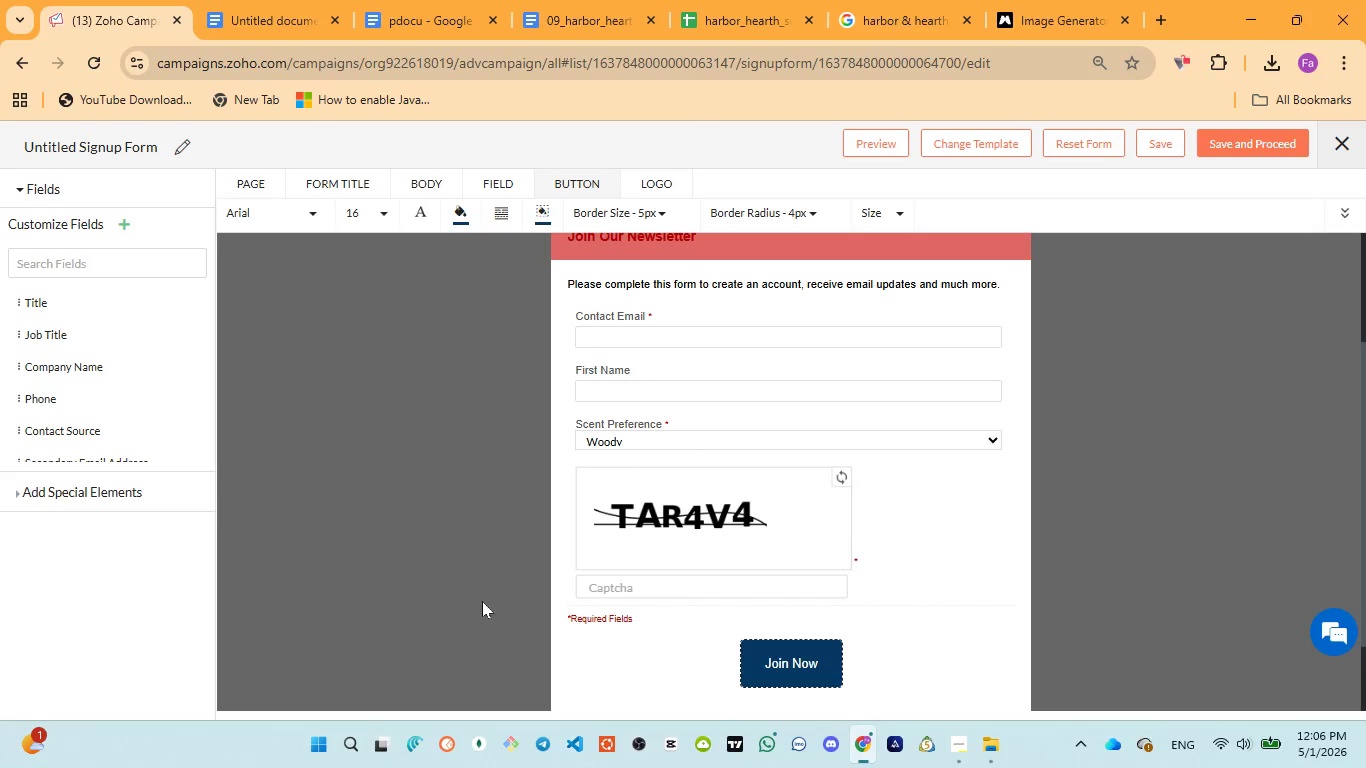 
scroll: coordinate [482, 597], scroll_direction: up, amount: 2.0
 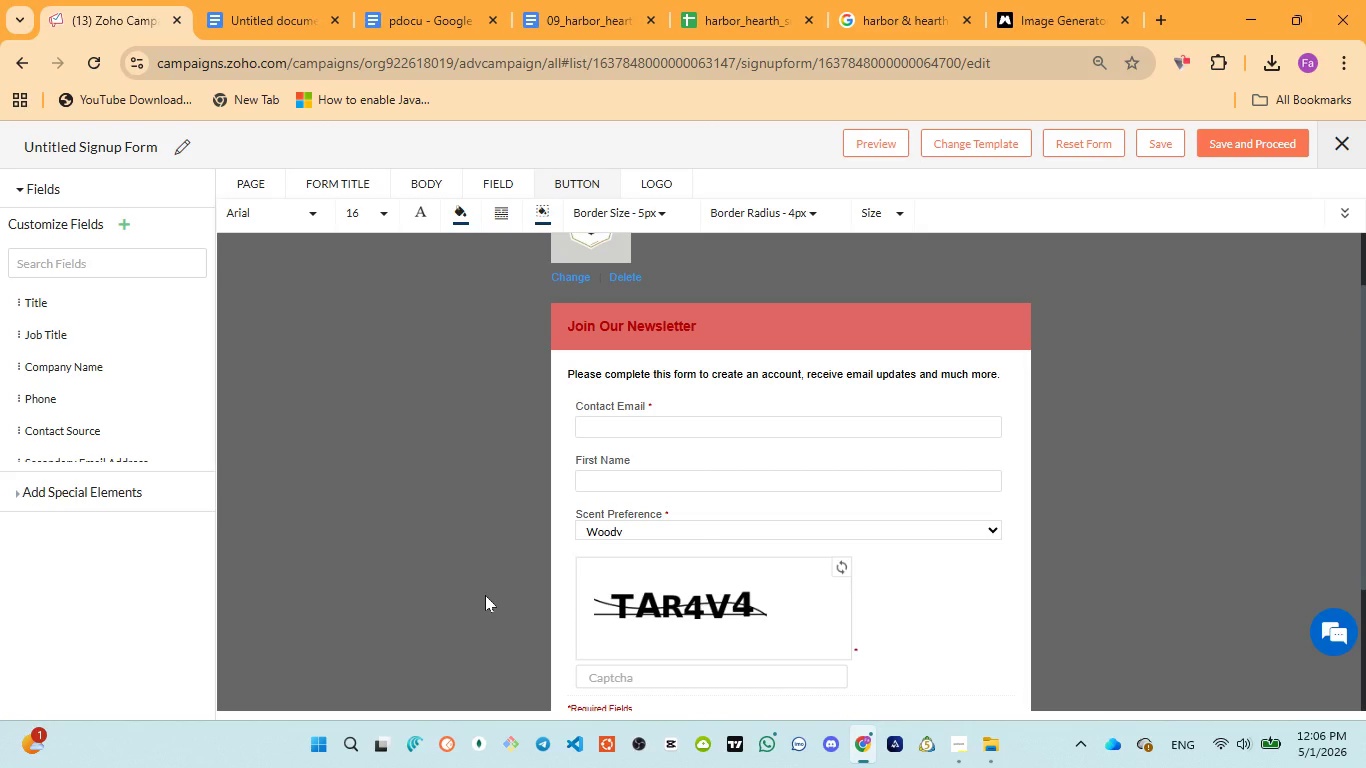 
wait(6.17)
 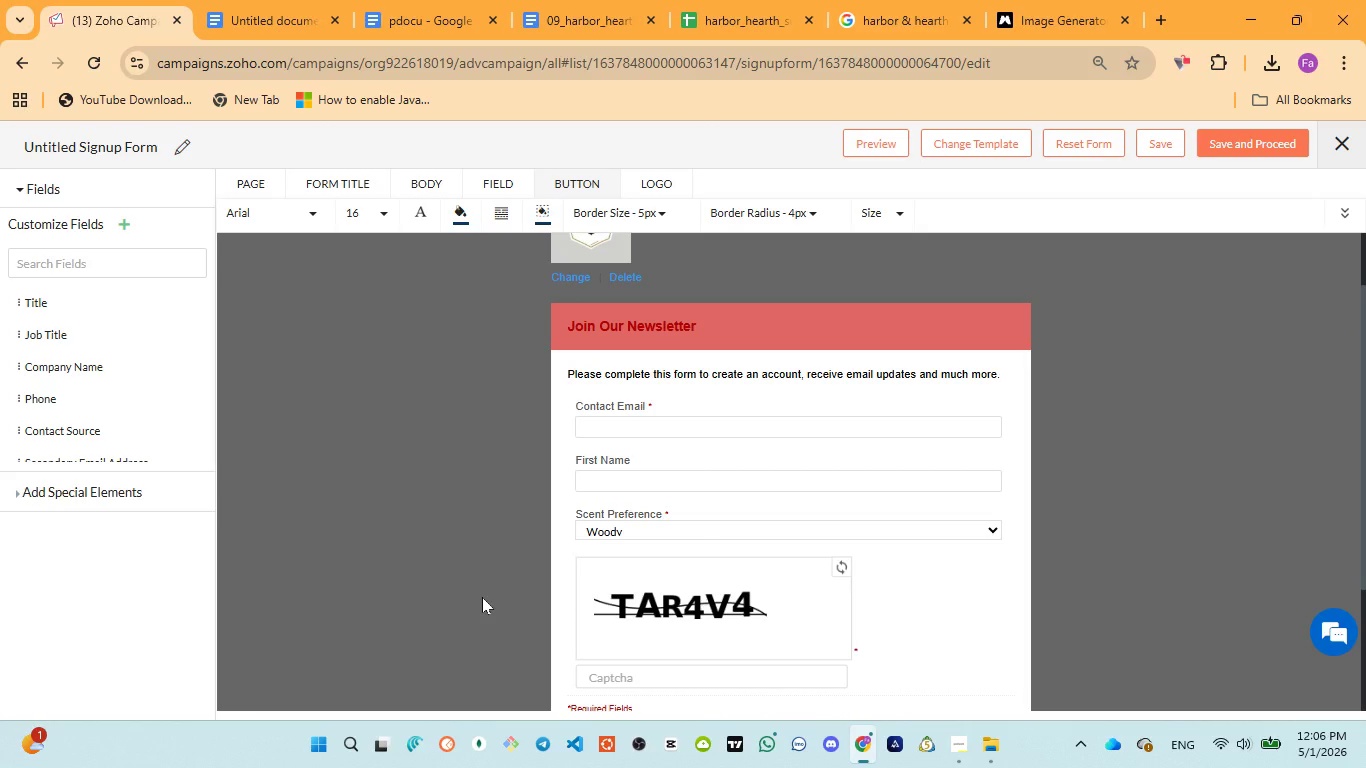 
left_click([699, 313])
 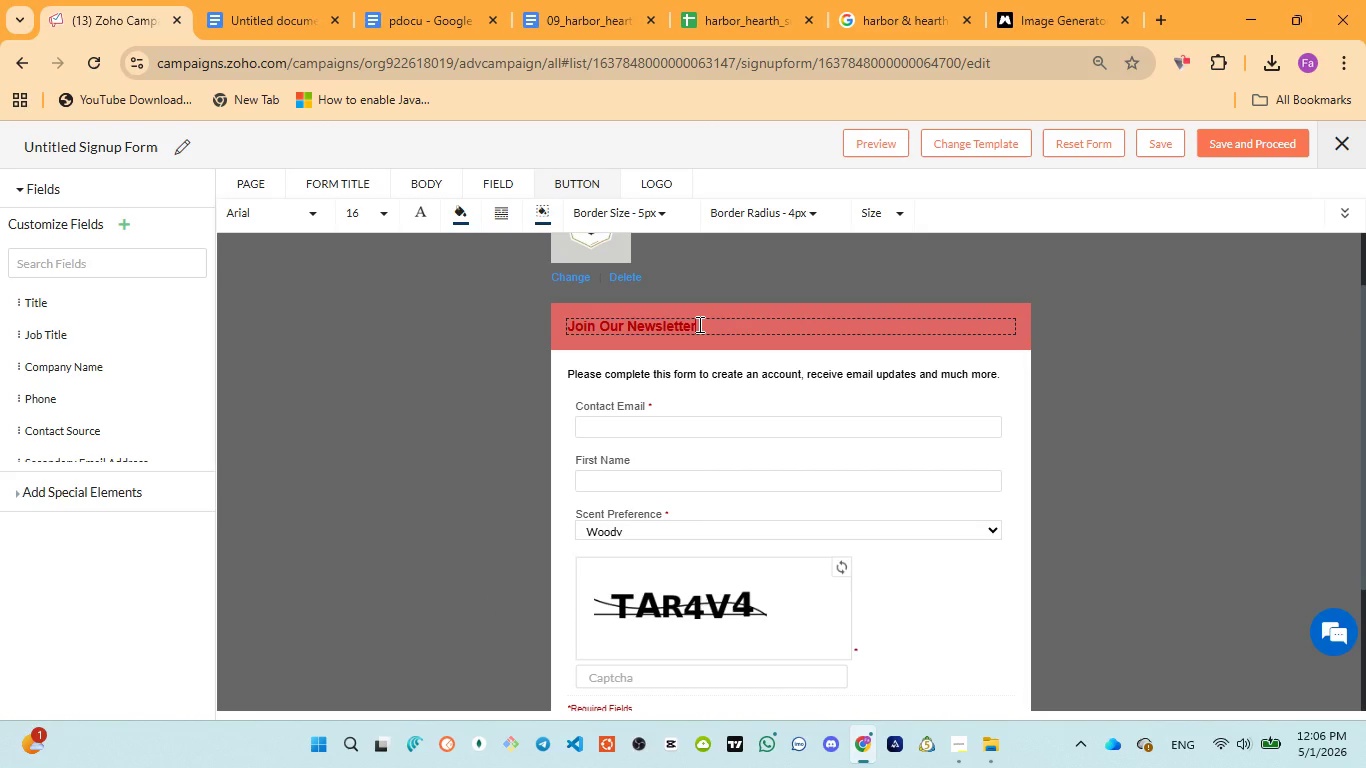 
key(Control+A)
 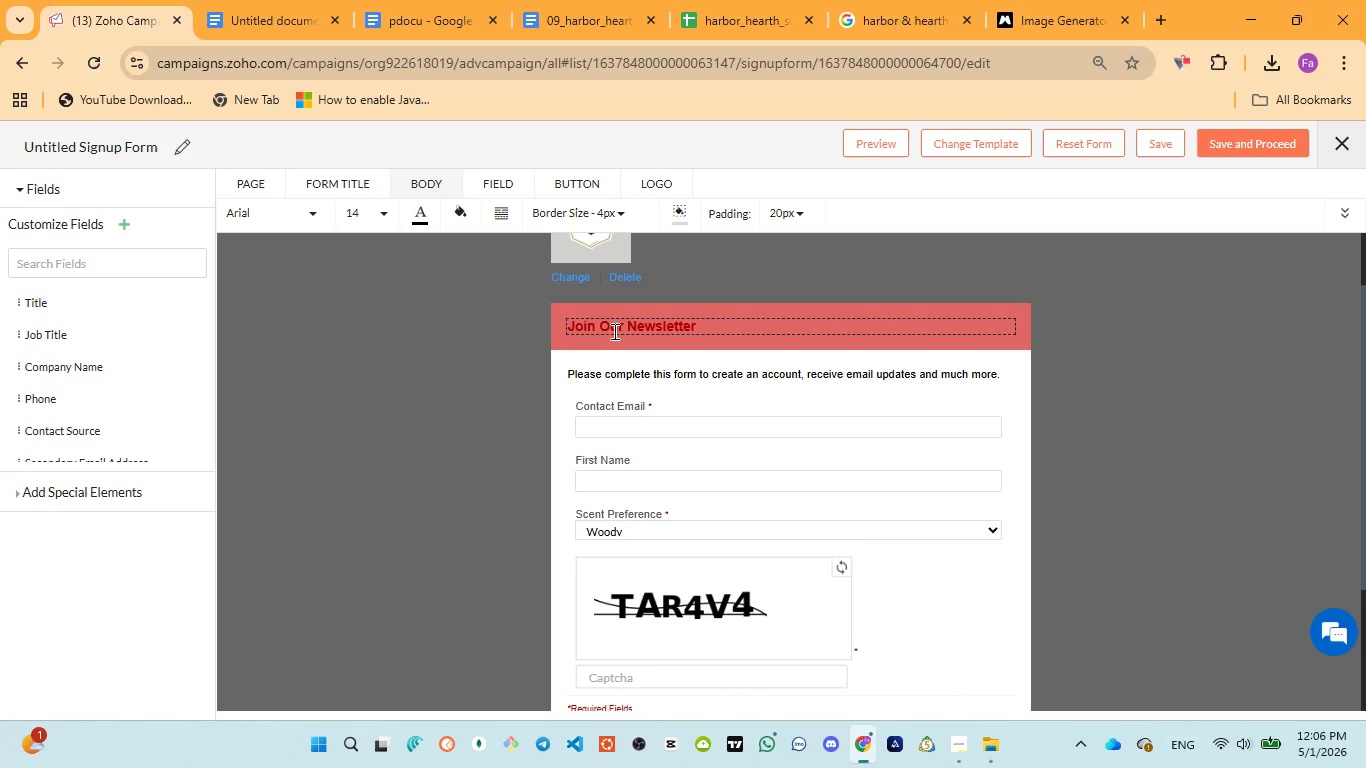 
left_click([417, 215])
 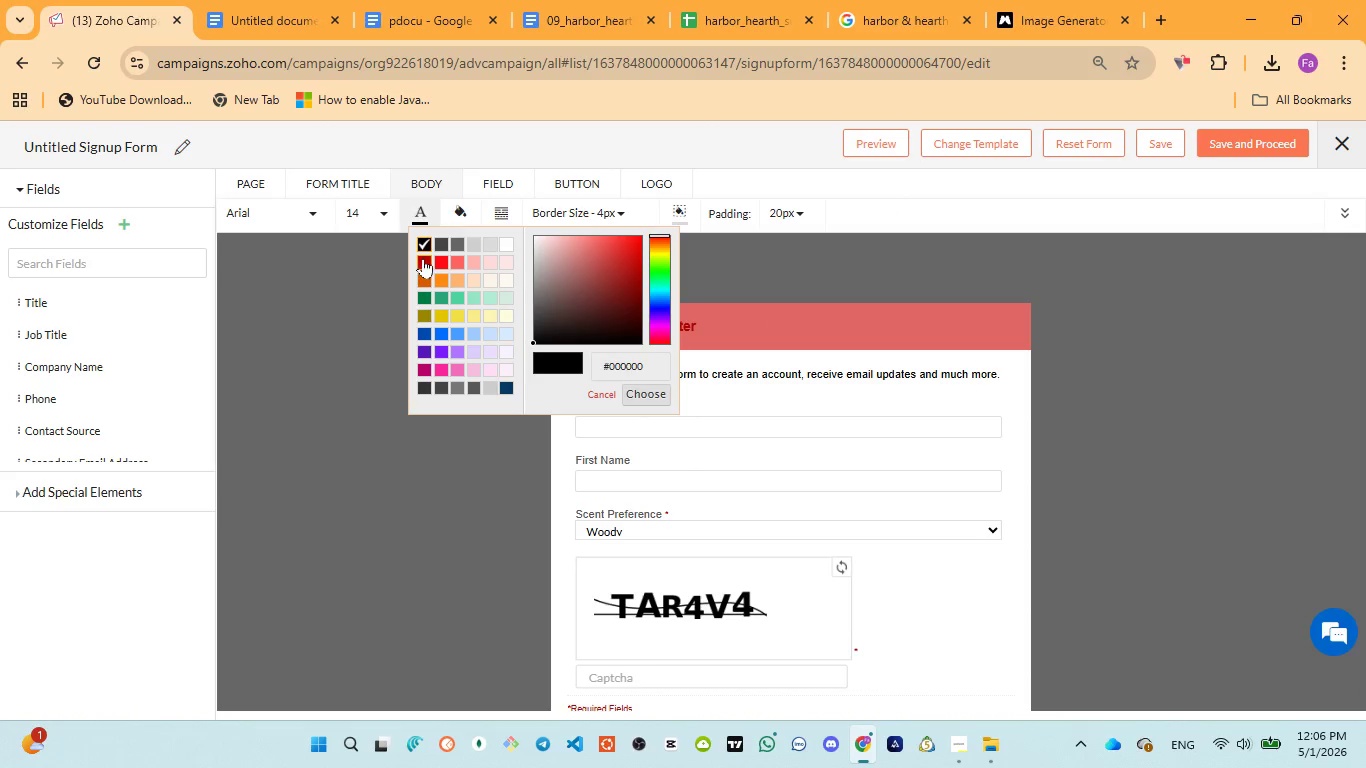 
wait(7.53)
 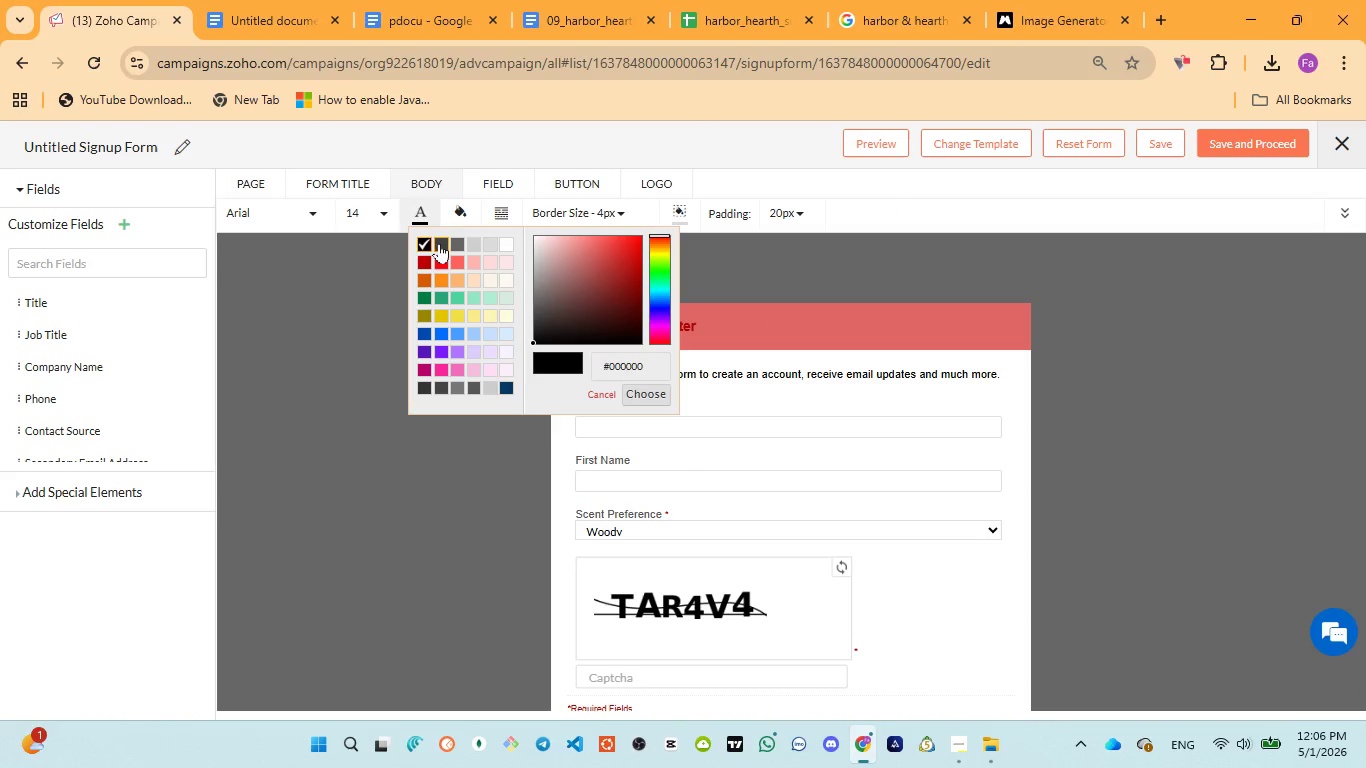 
key(Control+ControlLeft)
 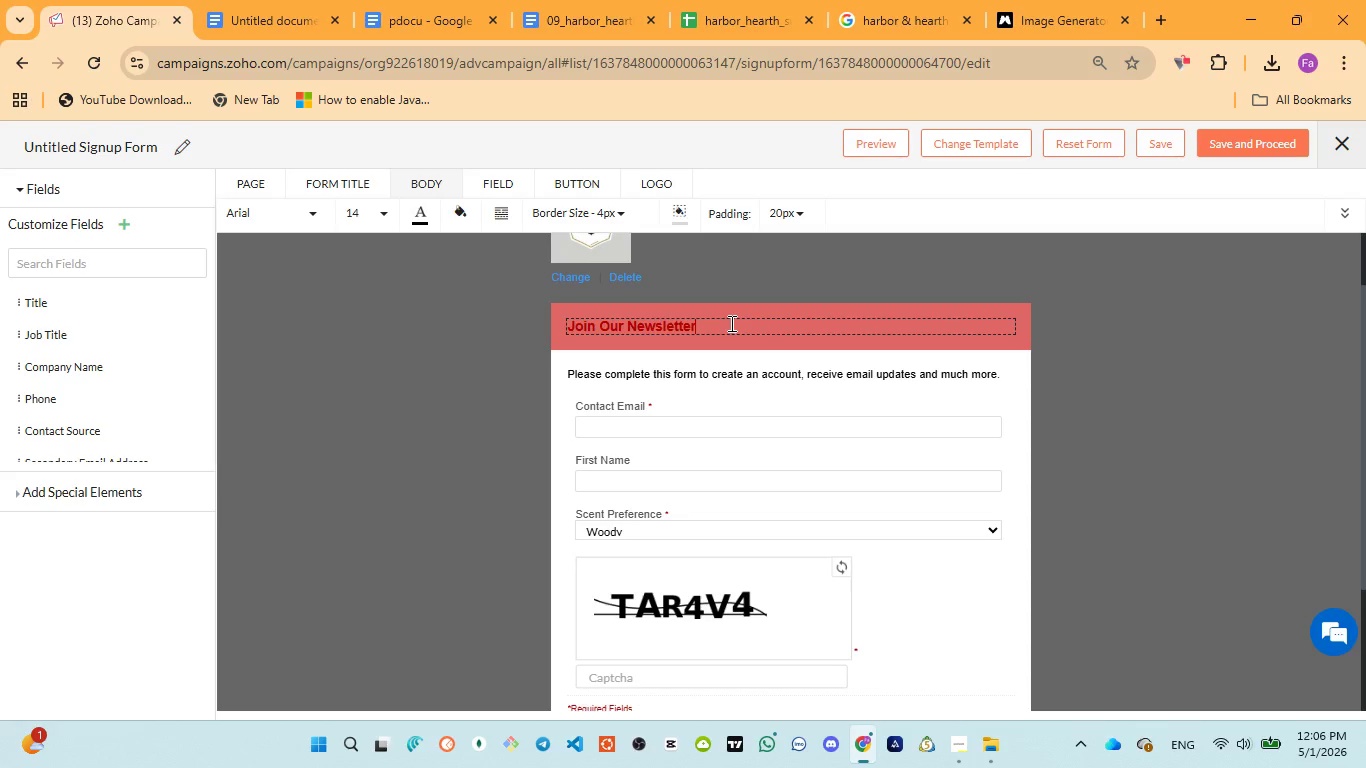 
key(Control+A)
 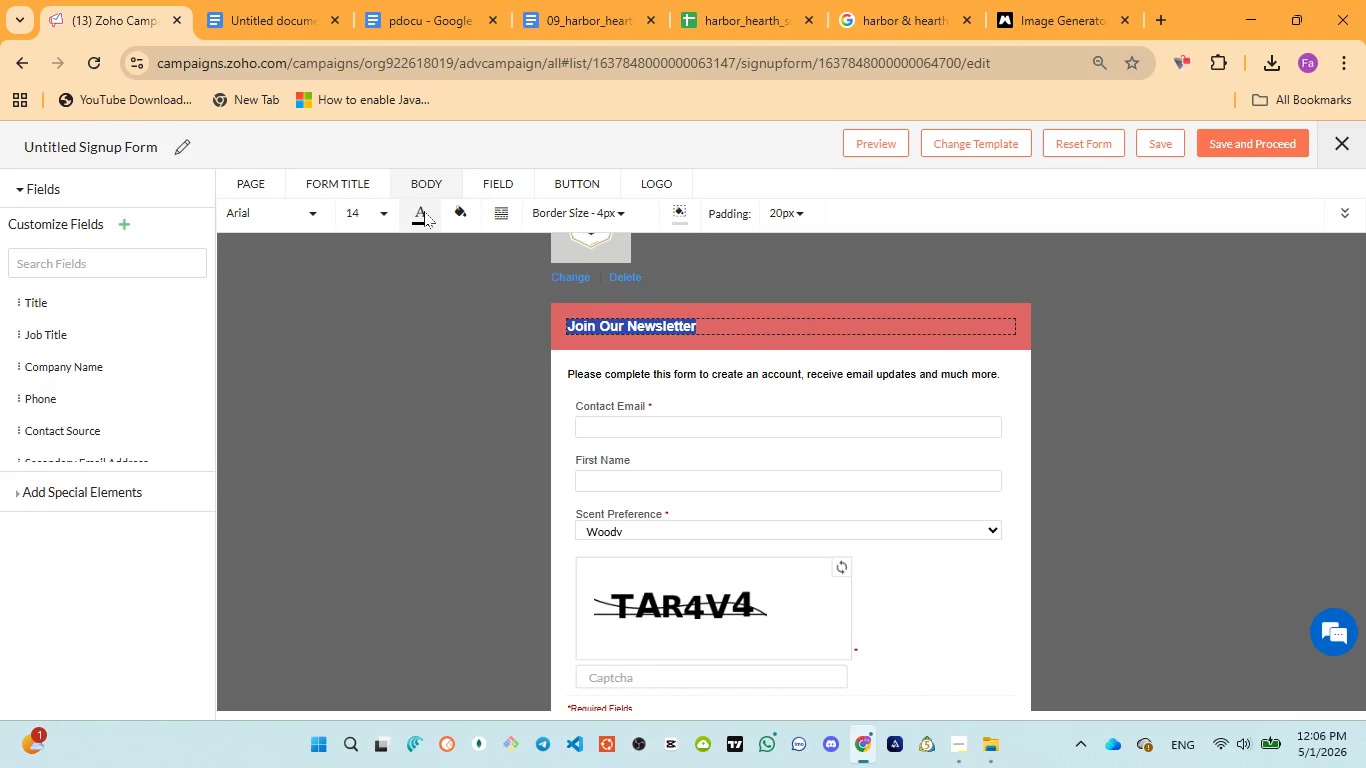 
left_click([361, 186])
 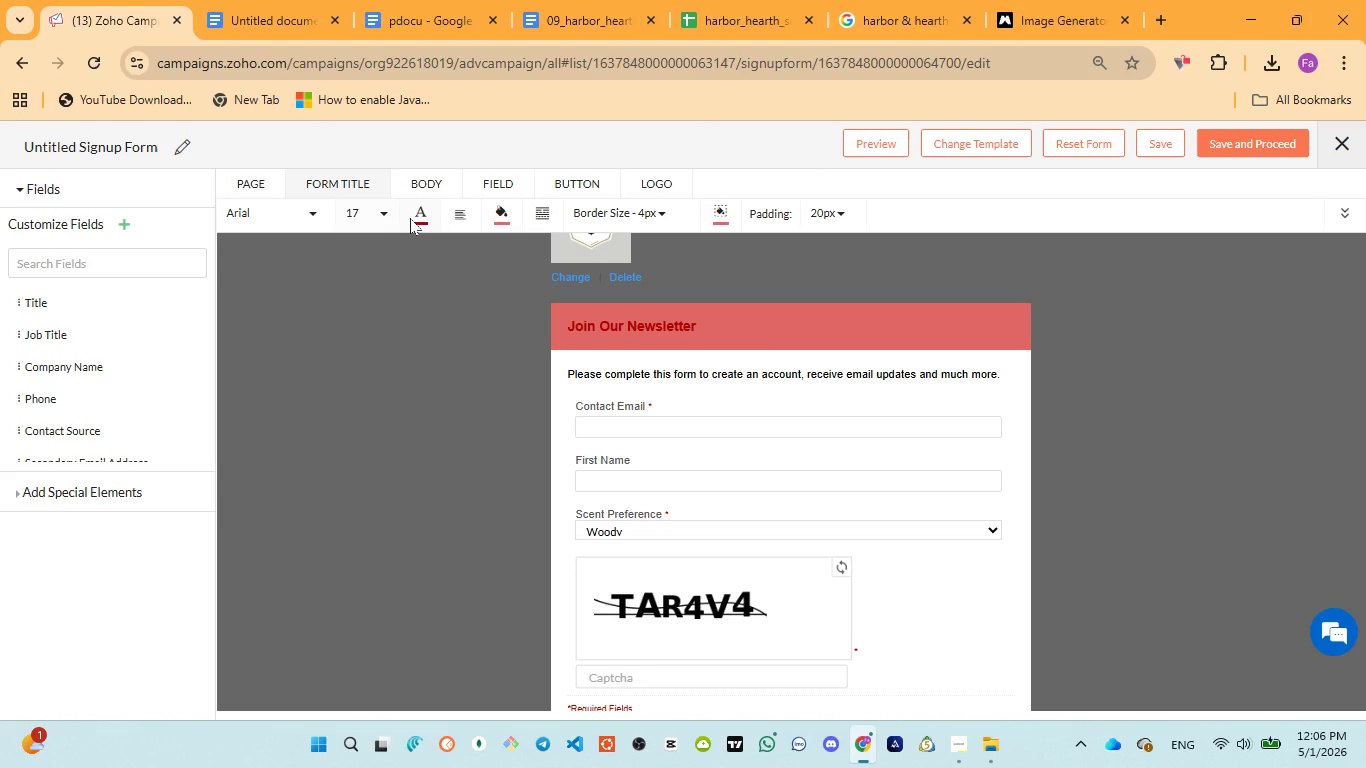 
left_click([415, 218])
 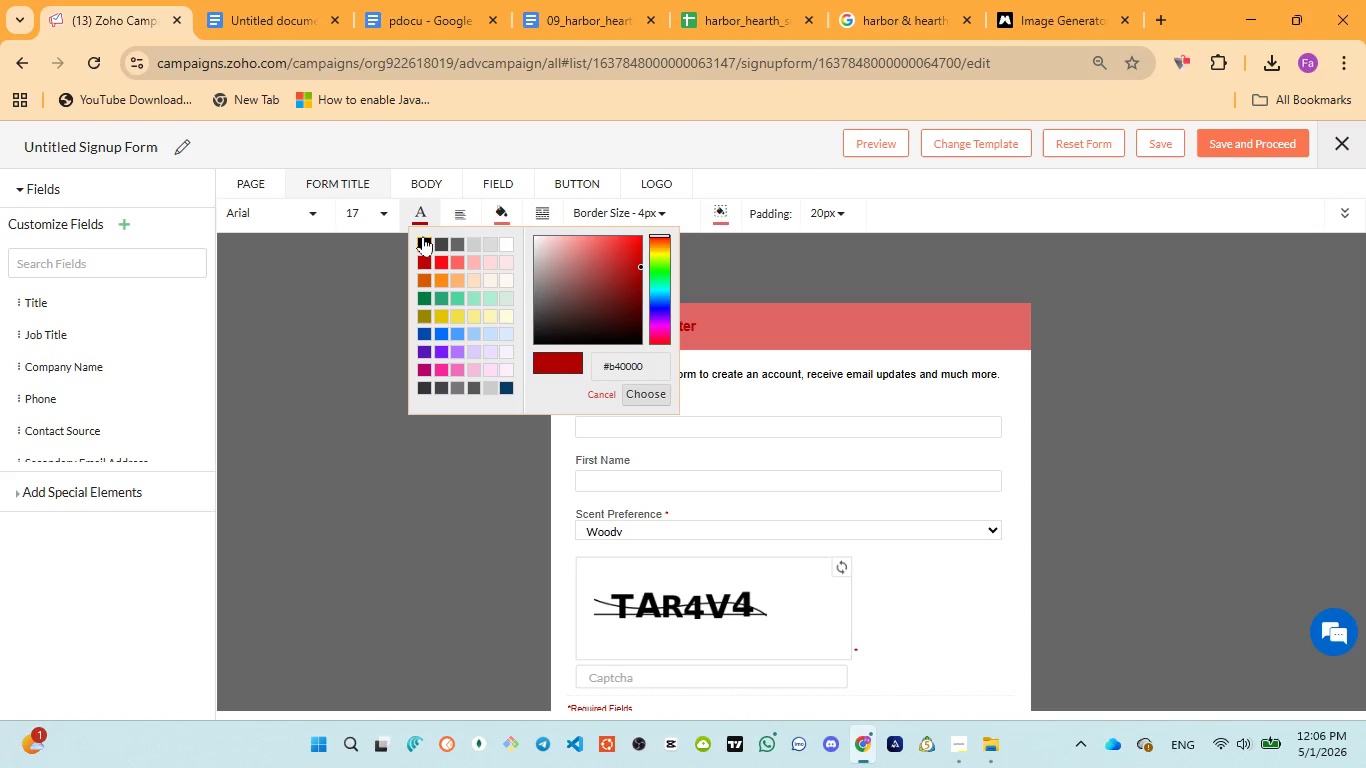 
left_click([424, 240])
 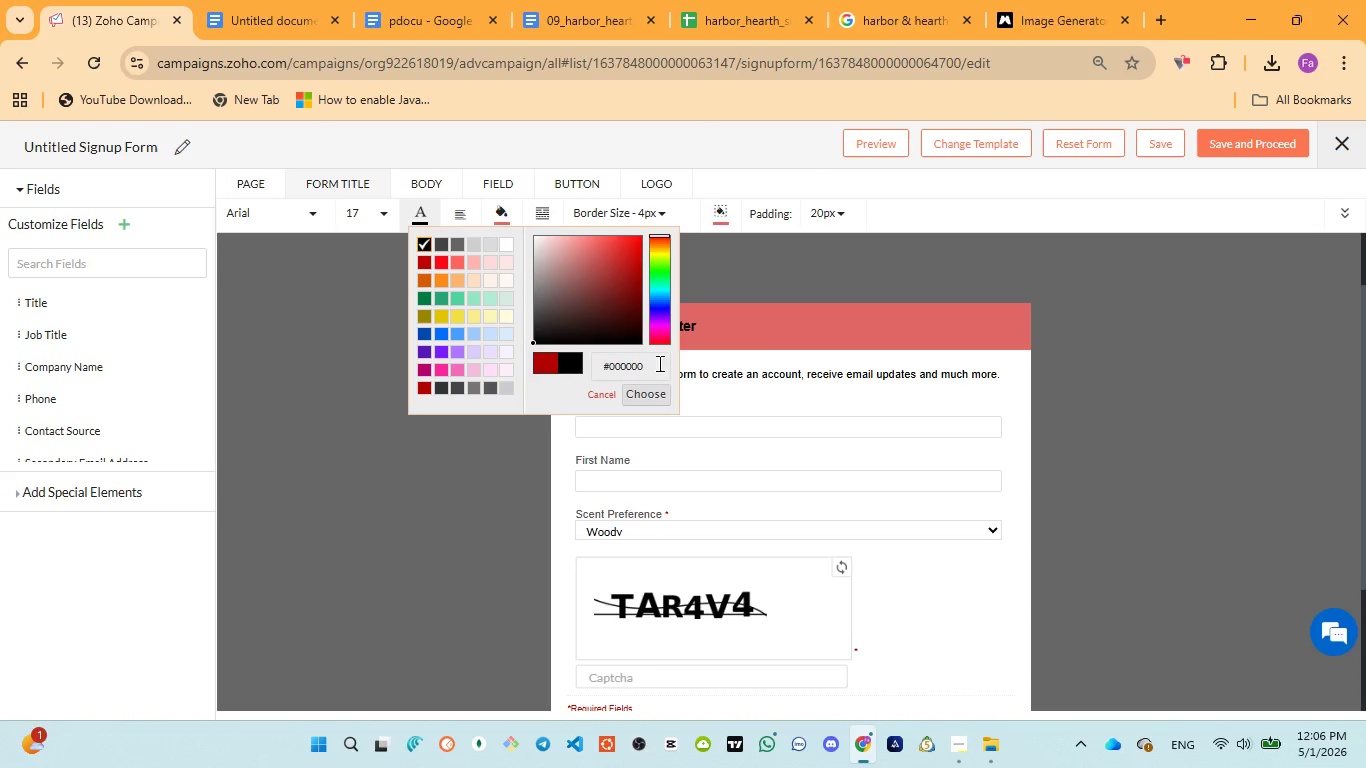 
left_click([647, 394])
 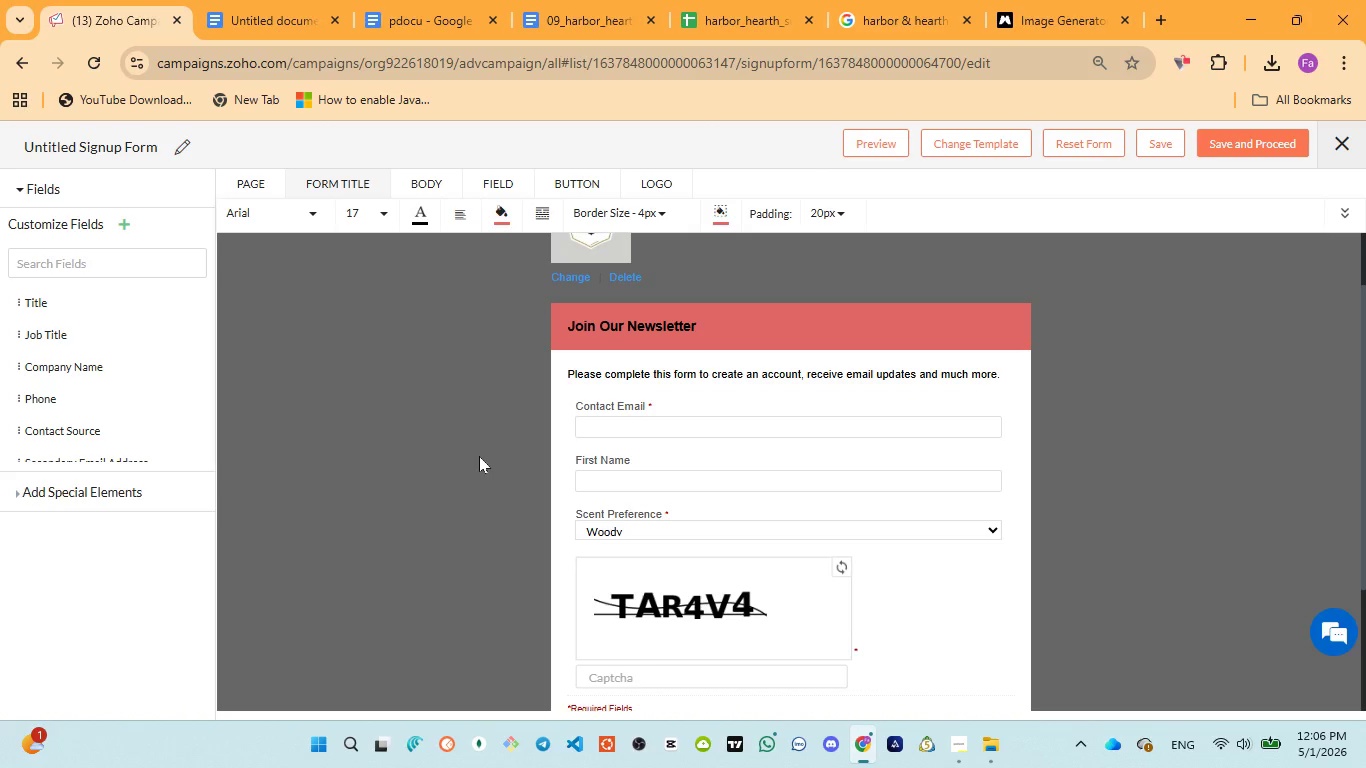 
scroll: coordinate [506, 470], scroll_direction: down, amount: 1.0
 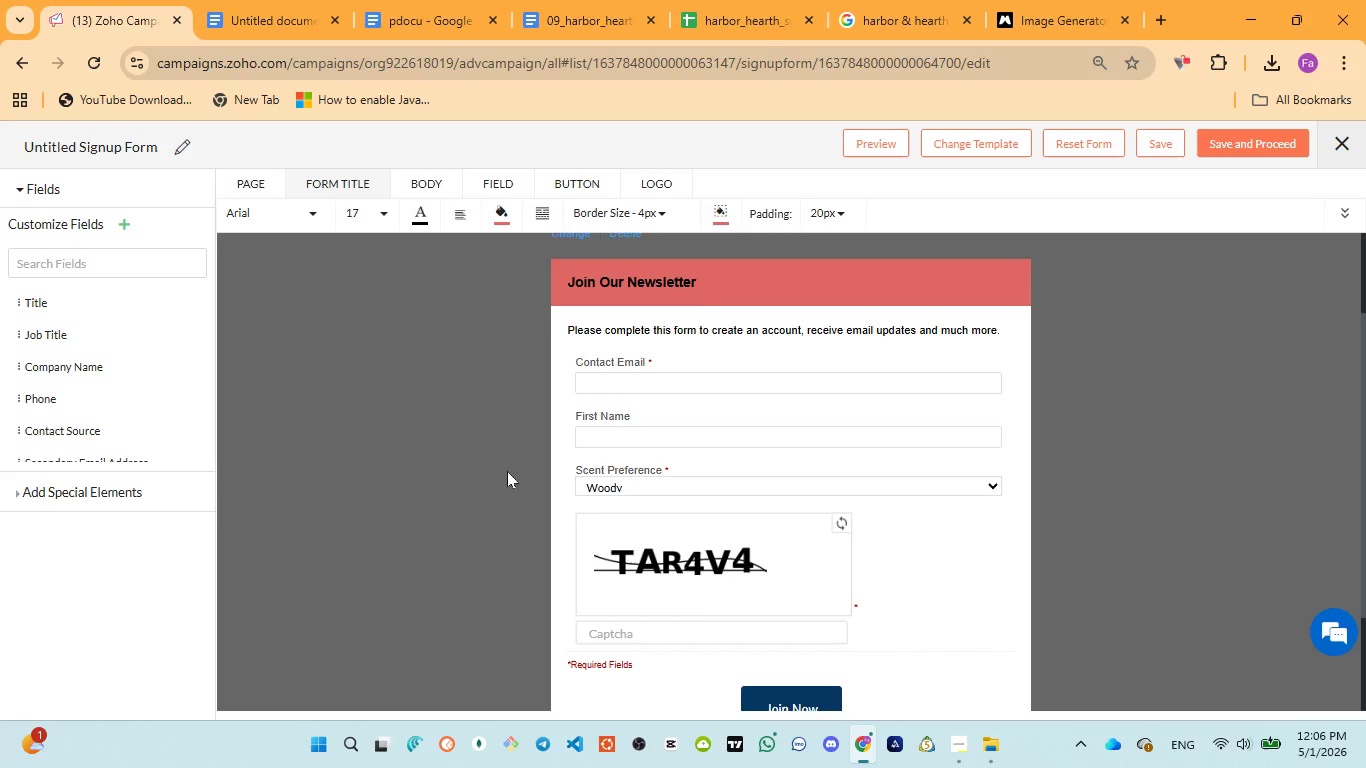 
scroll: coordinate [507, 471], scroll_direction: none, amount: 0.0
 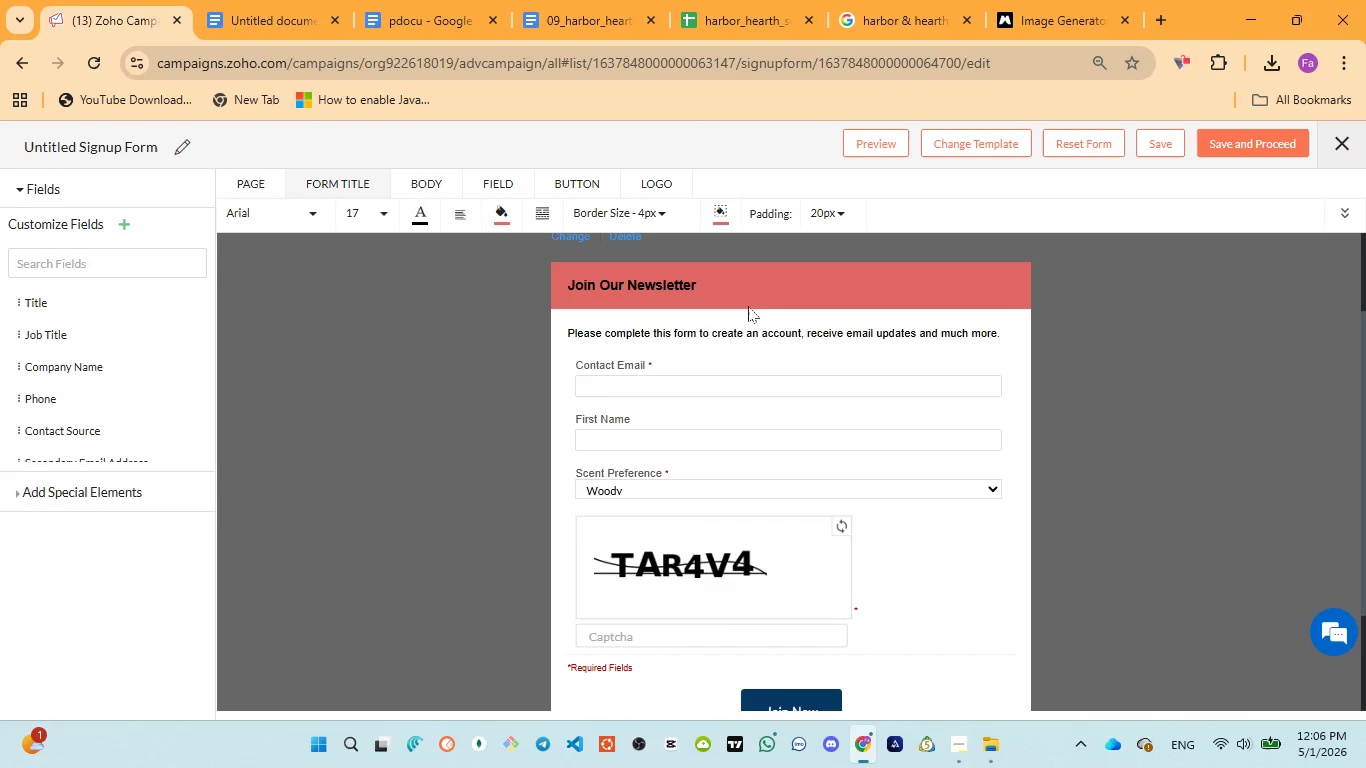 
left_click([749, 289])
 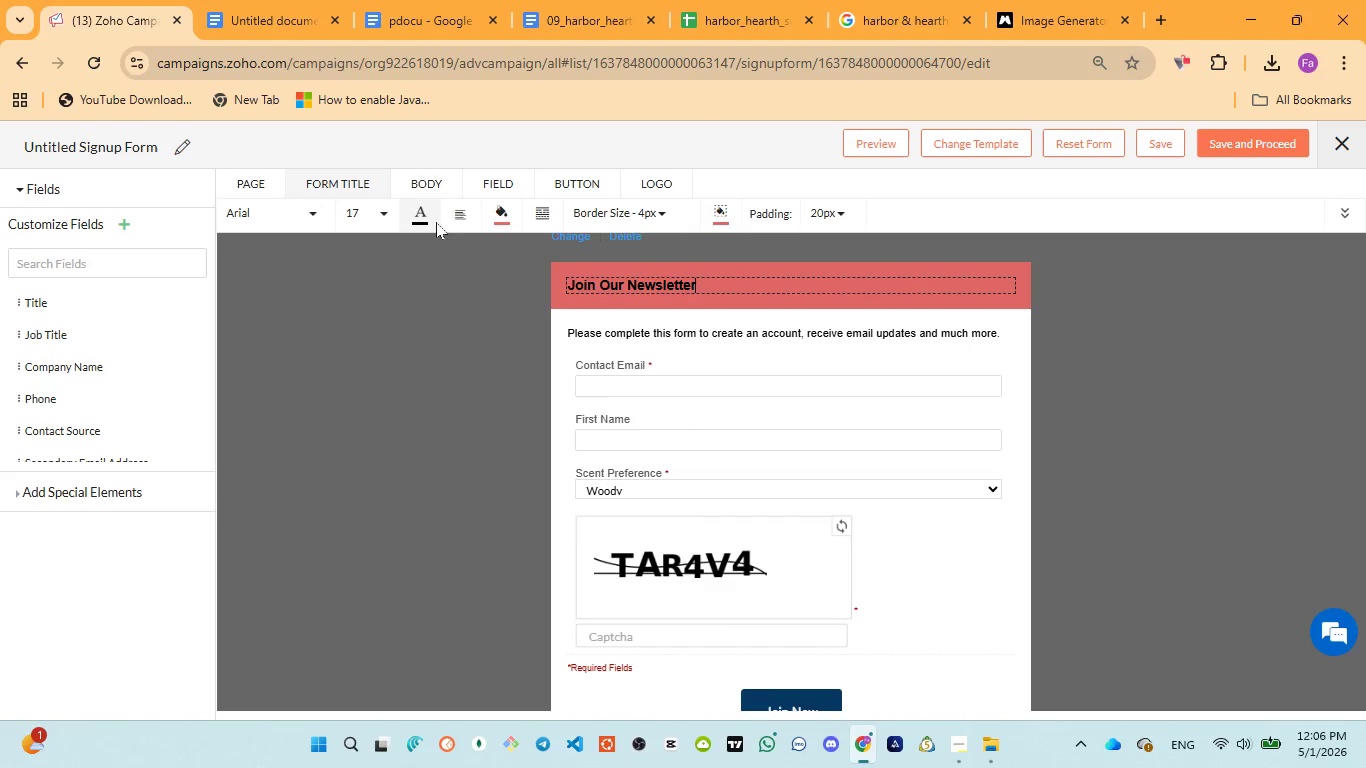 
left_click([499, 220])
 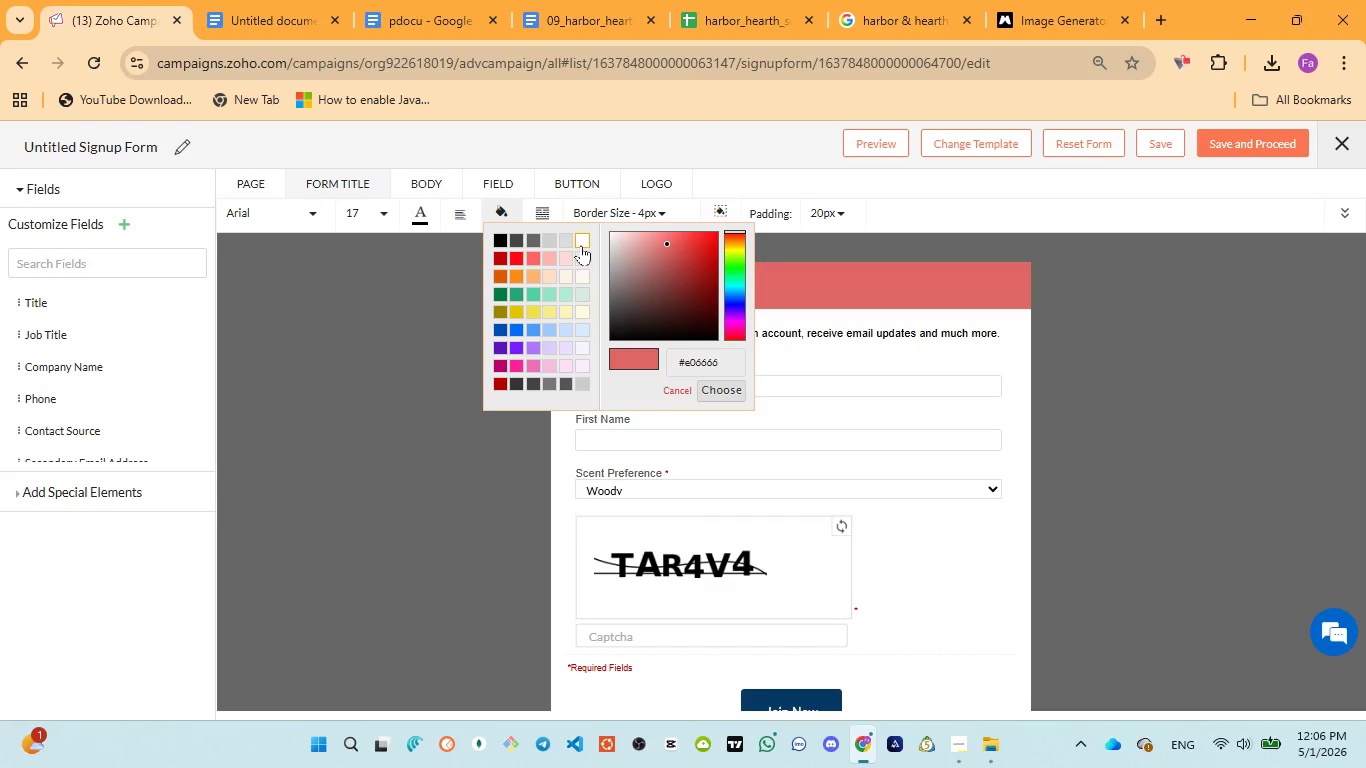 
left_click([582, 243])
 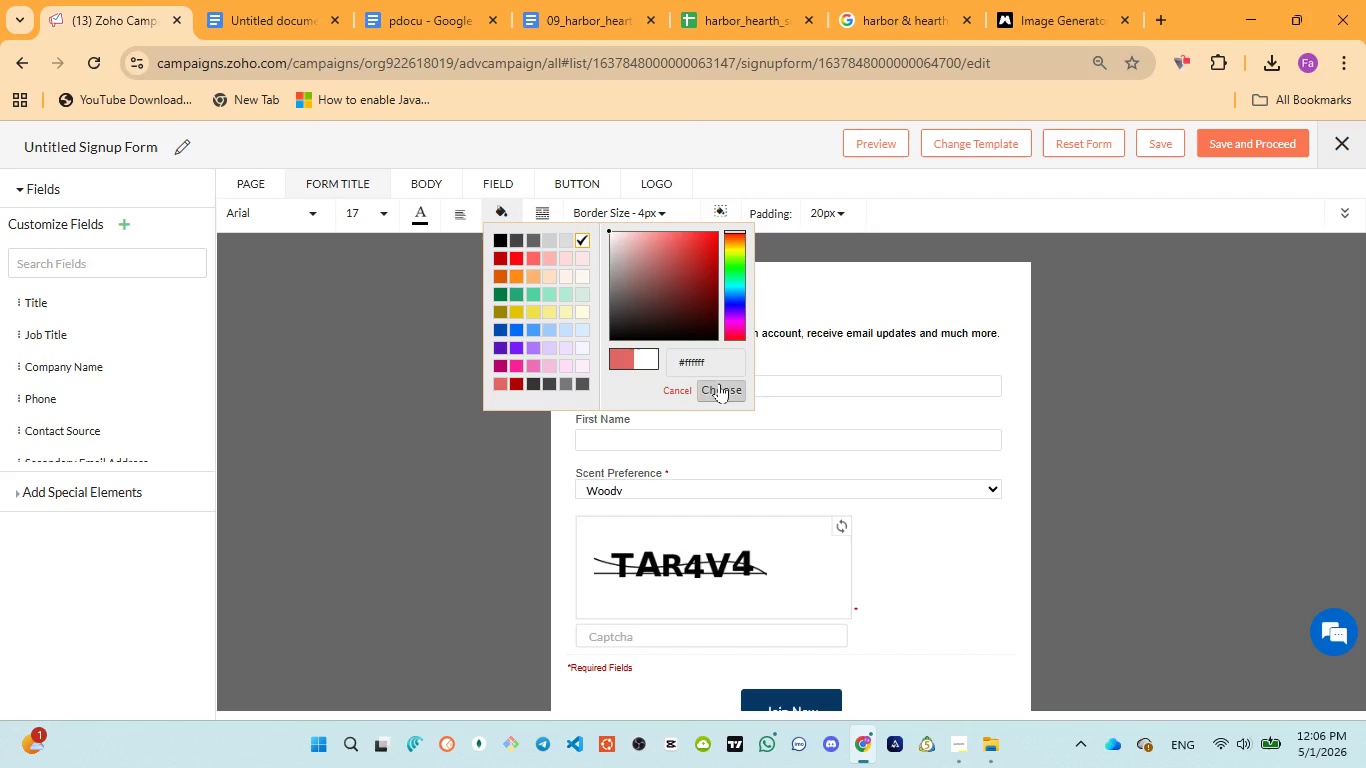 
left_click([721, 388])
 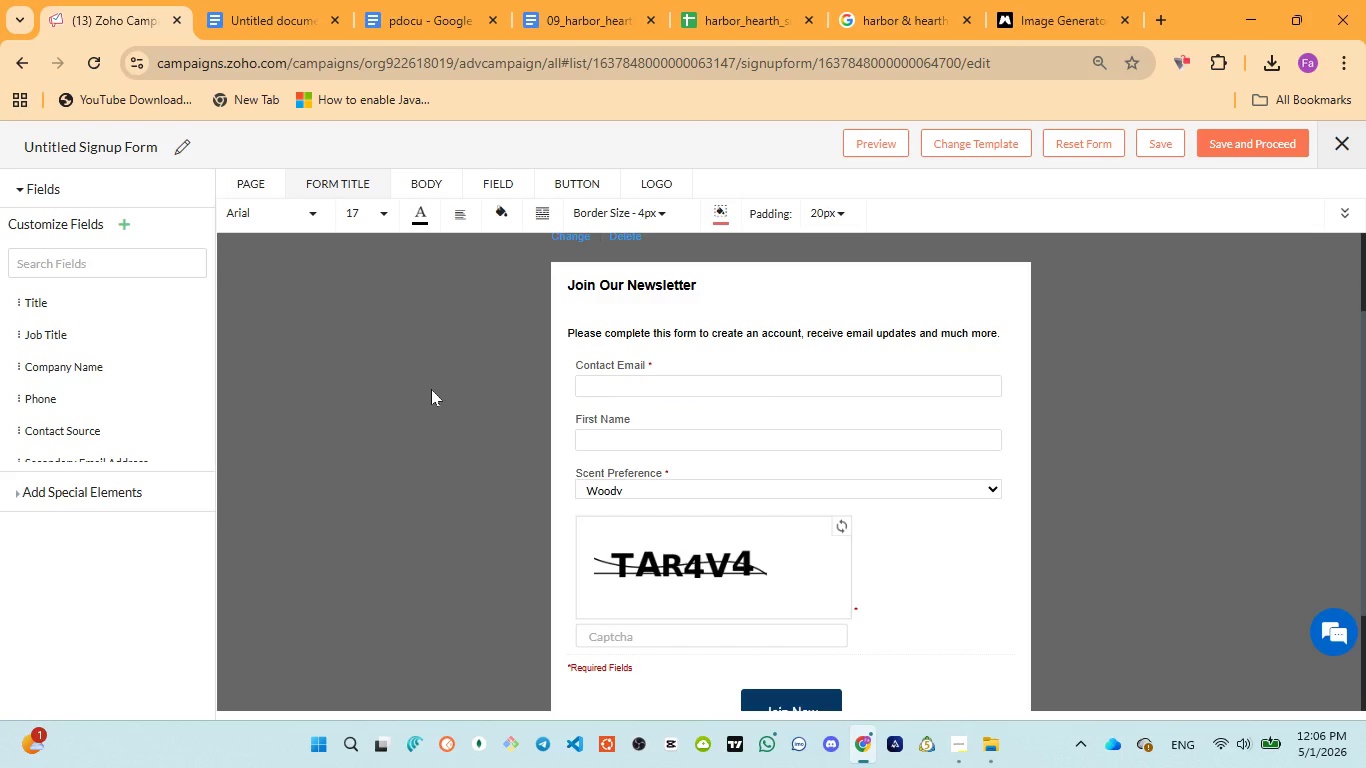 
scroll: coordinate [430, 387], scroll_direction: up, amount: 7.0
 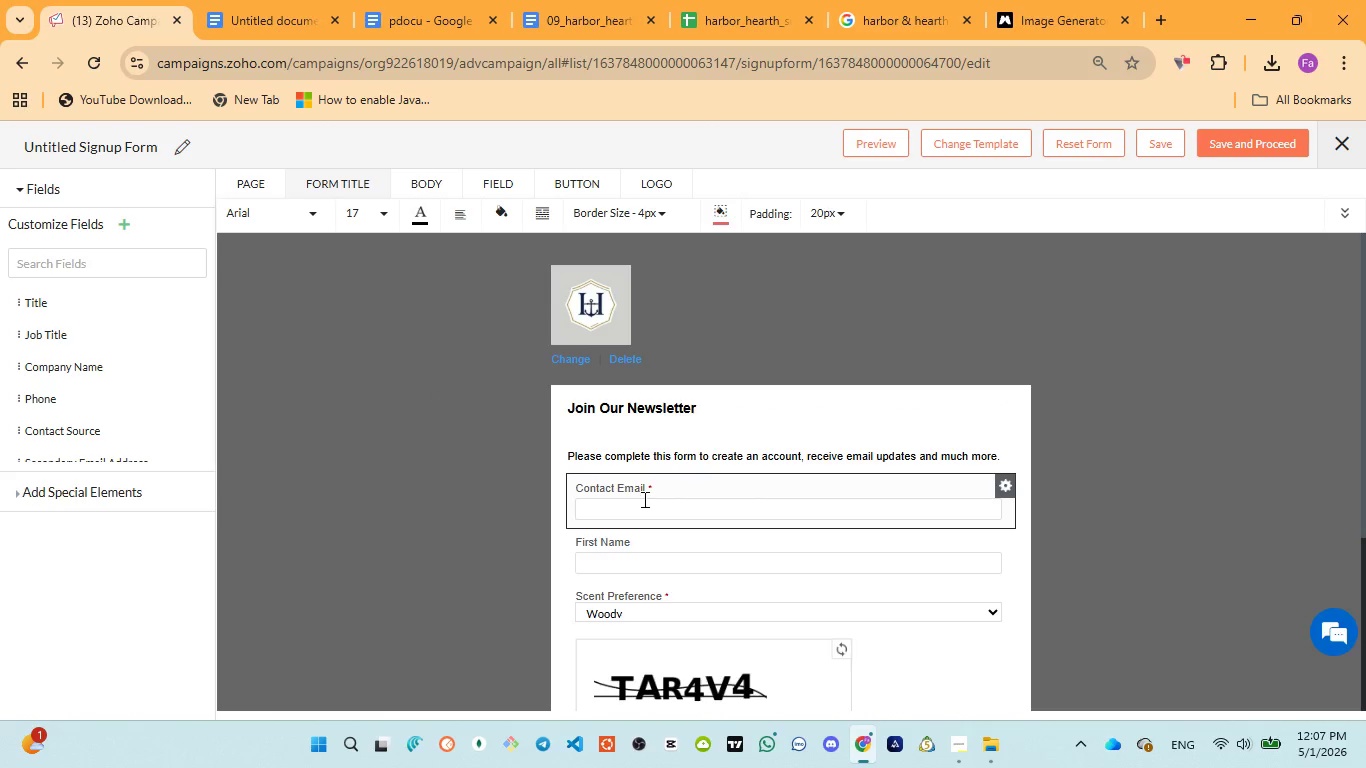 
wait(30.1)
 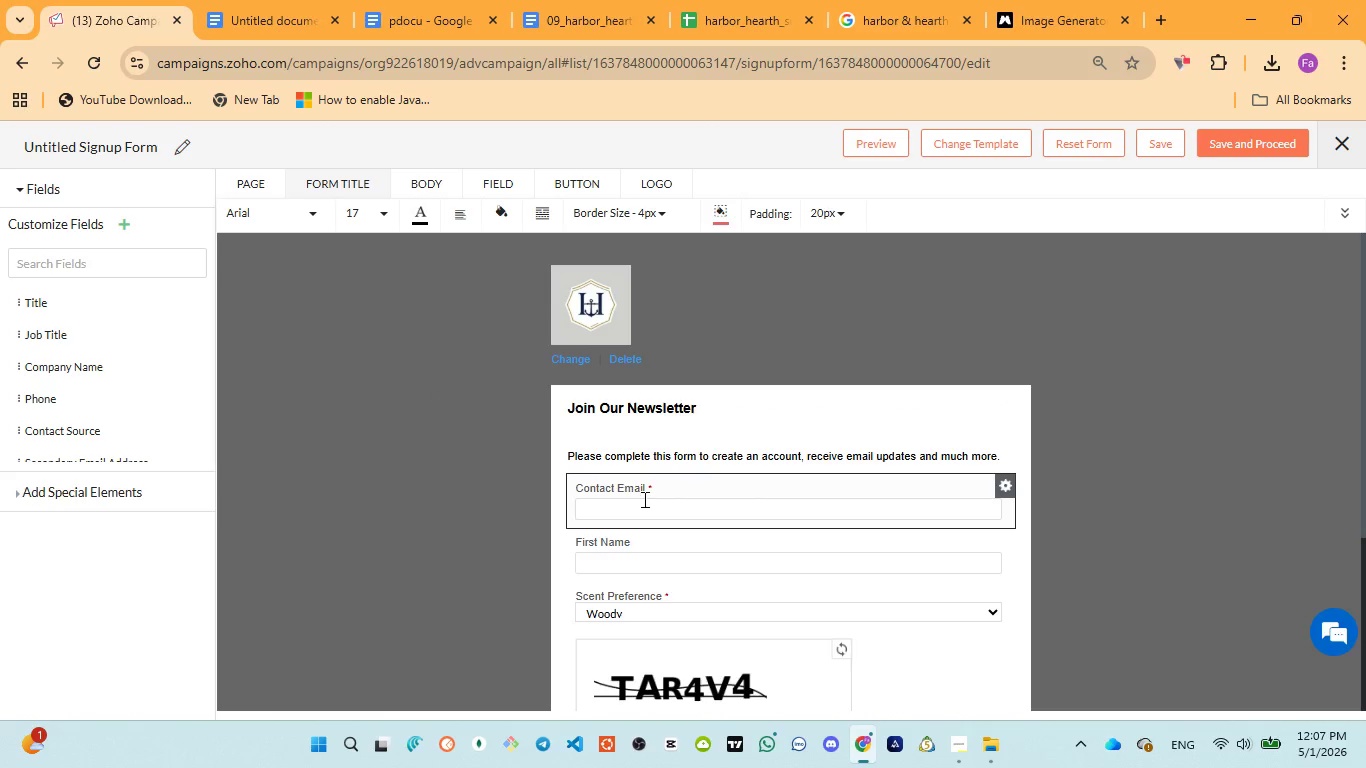 
scroll: coordinate [649, 551], scroll_direction: down, amount: 3.0
 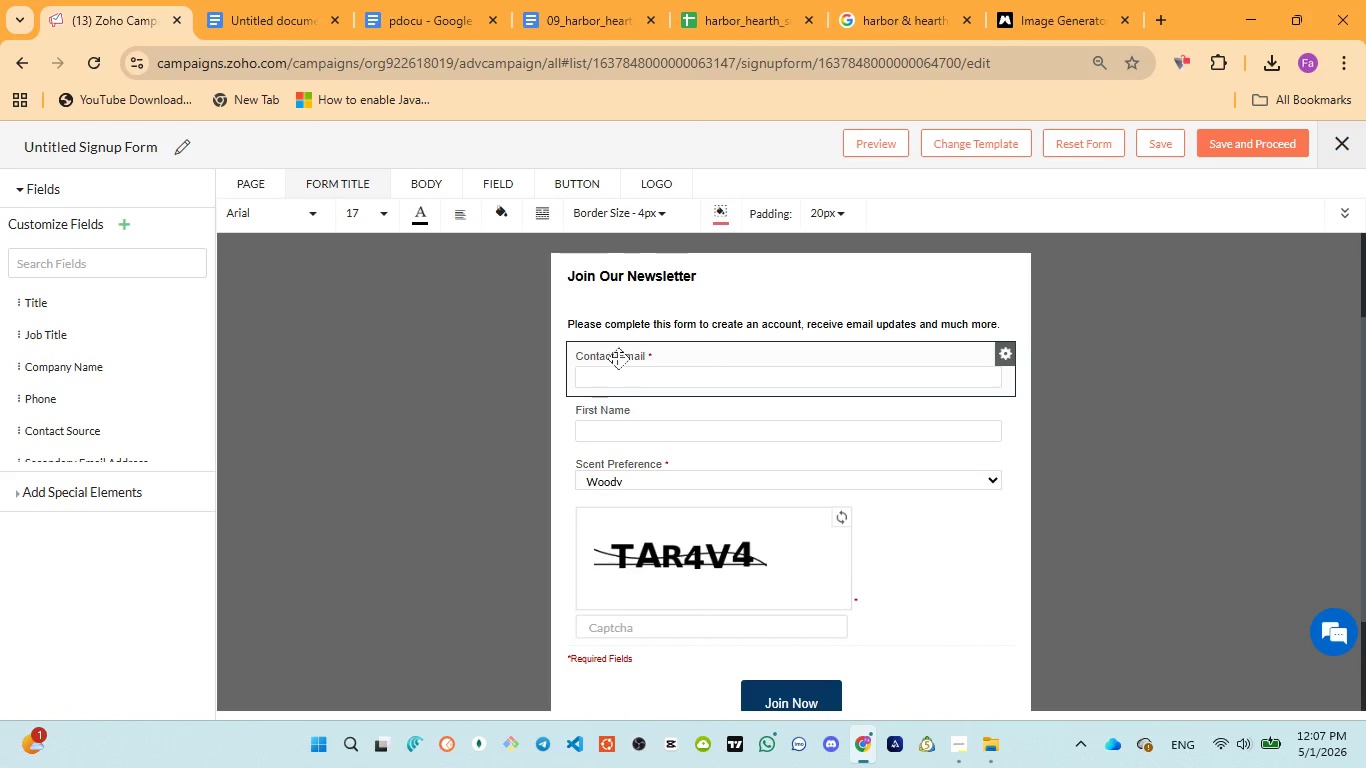 
left_click([617, 354])
 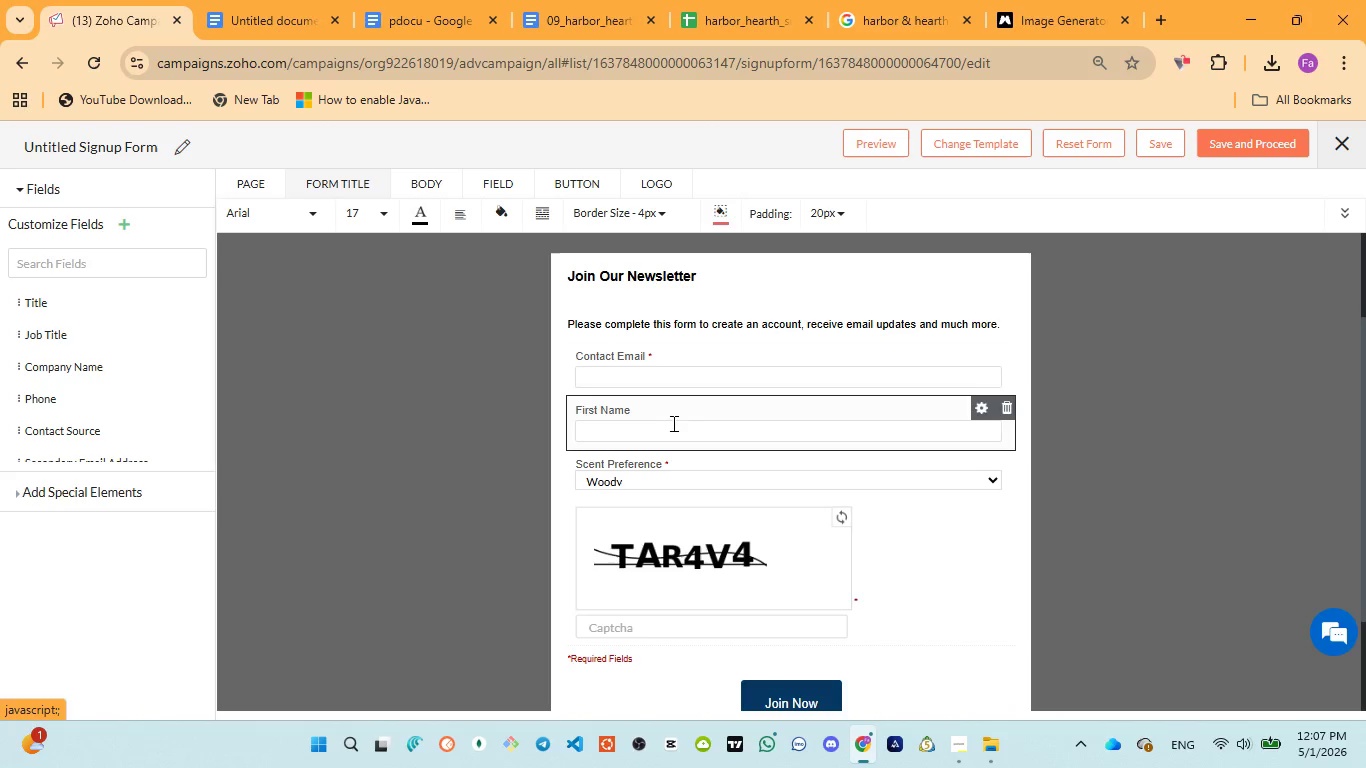 
wait(5.14)
 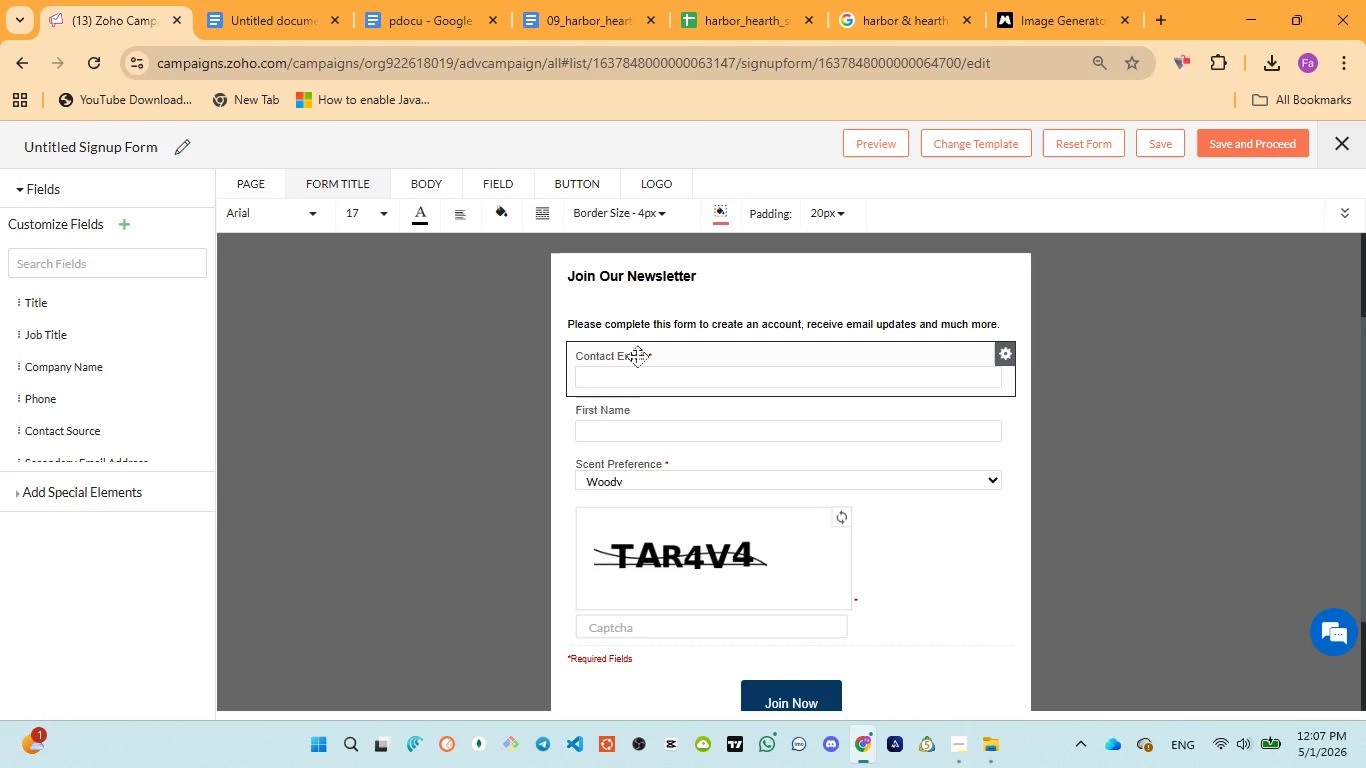 
left_click([635, 383])
 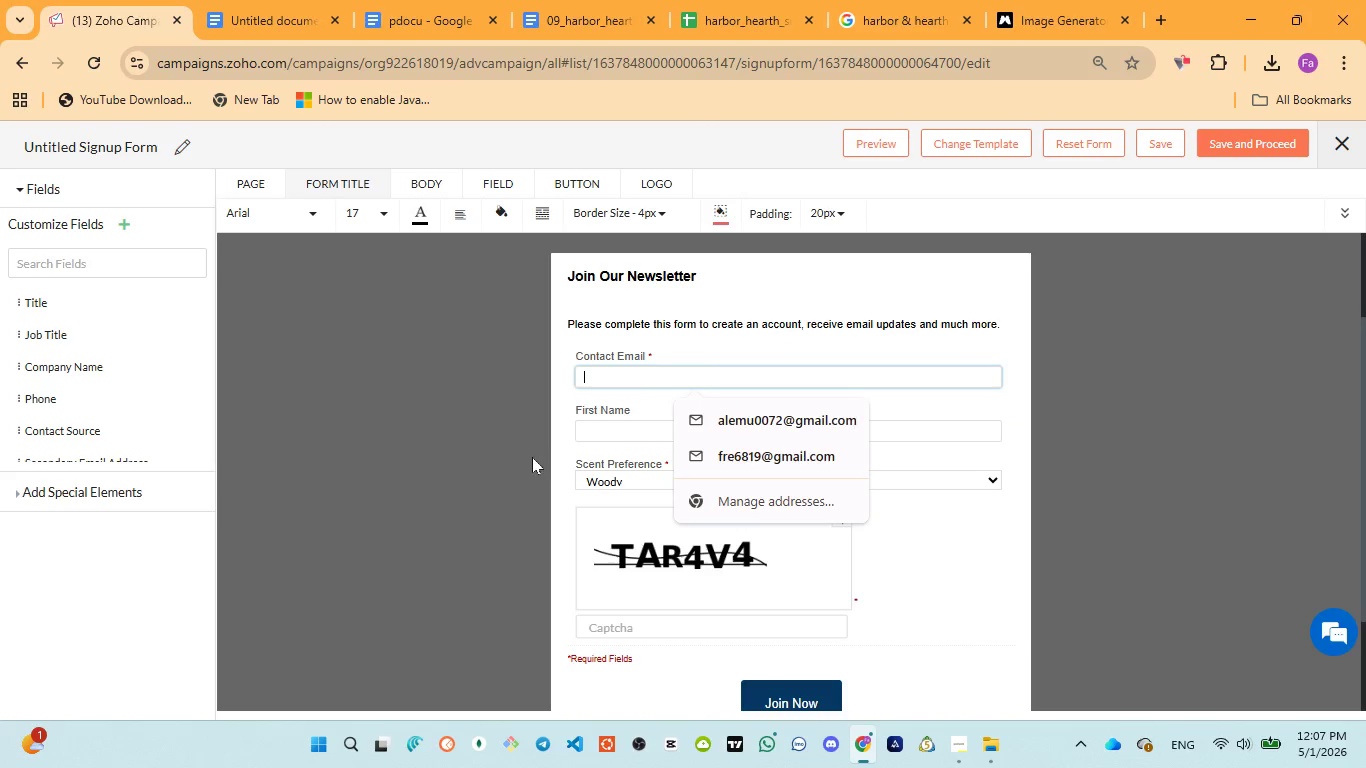 
scroll: coordinate [524, 460], scroll_direction: down, amount: 1.0
 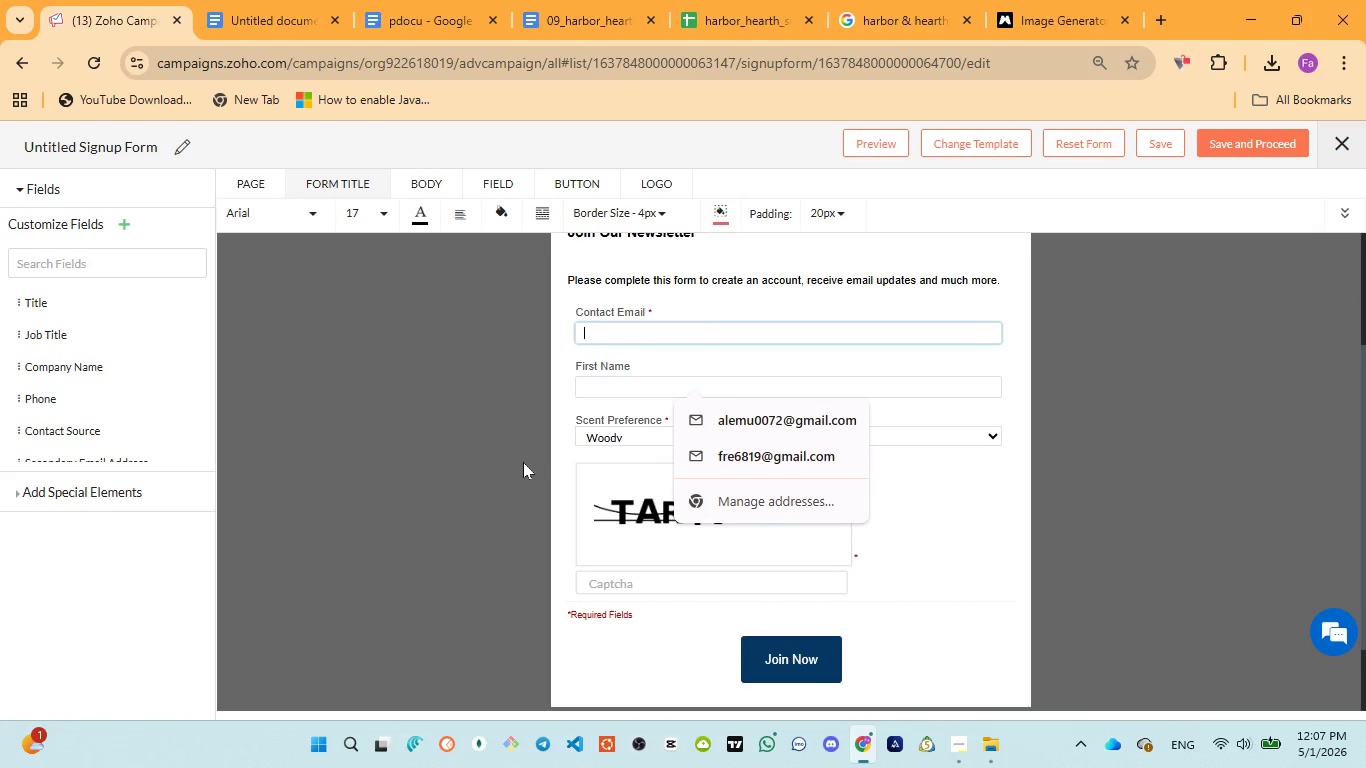 
left_click([523, 462])
 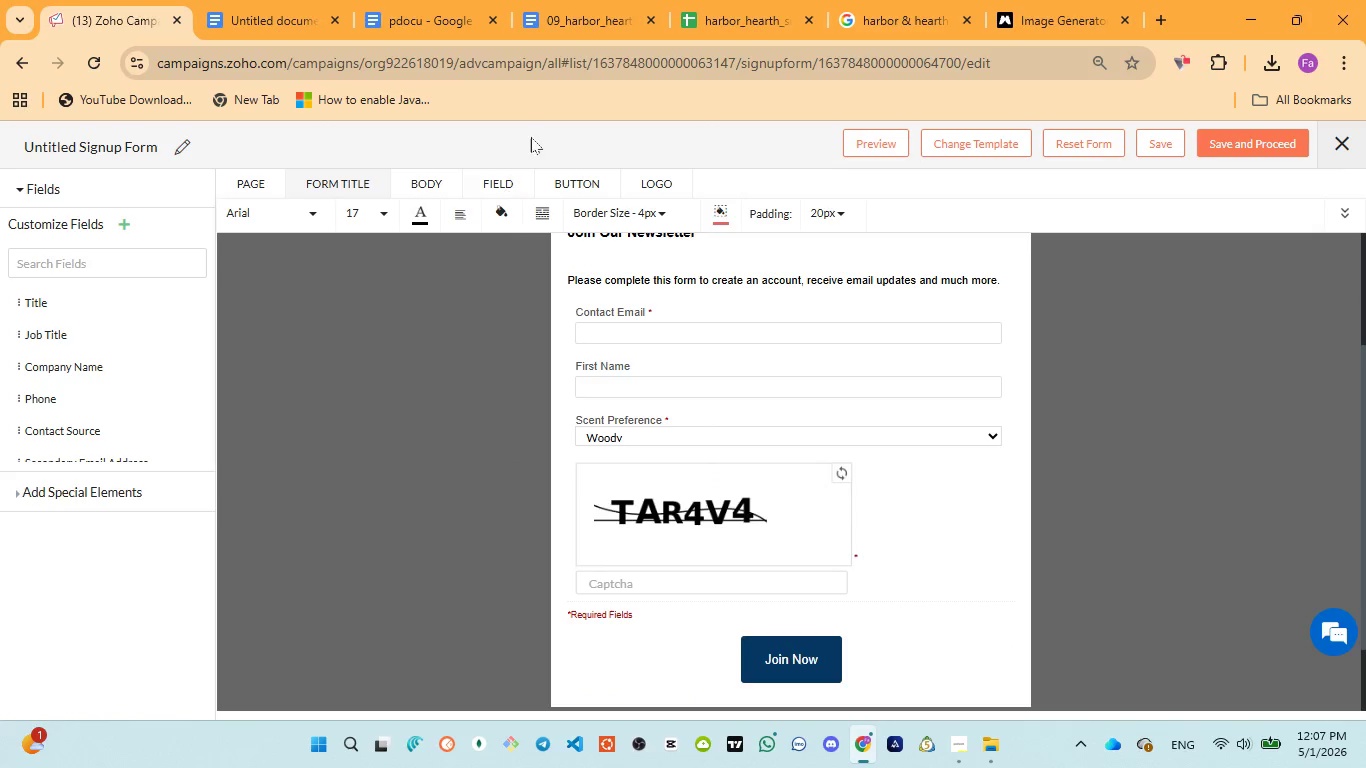 
left_click([393, 12])
 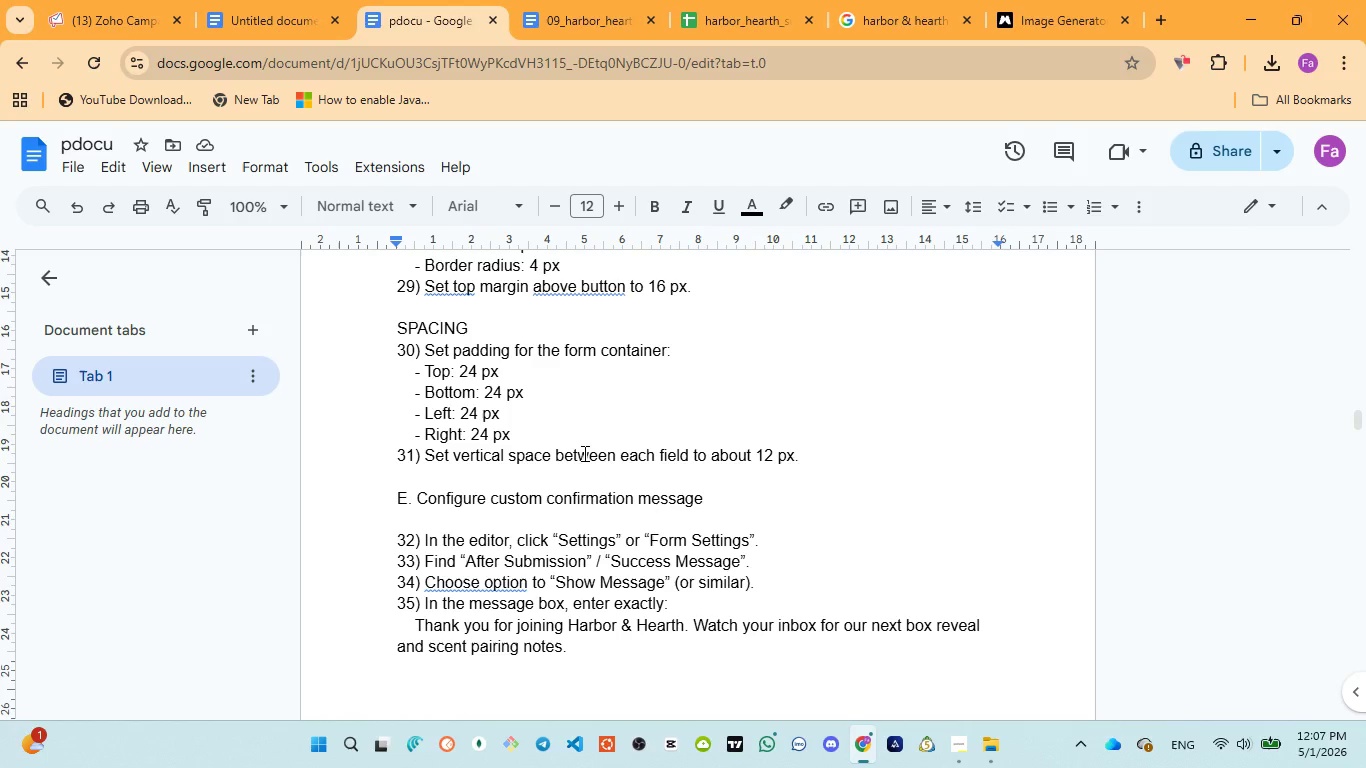 
scroll: coordinate [597, 537], scroll_direction: down, amount: 2.0
 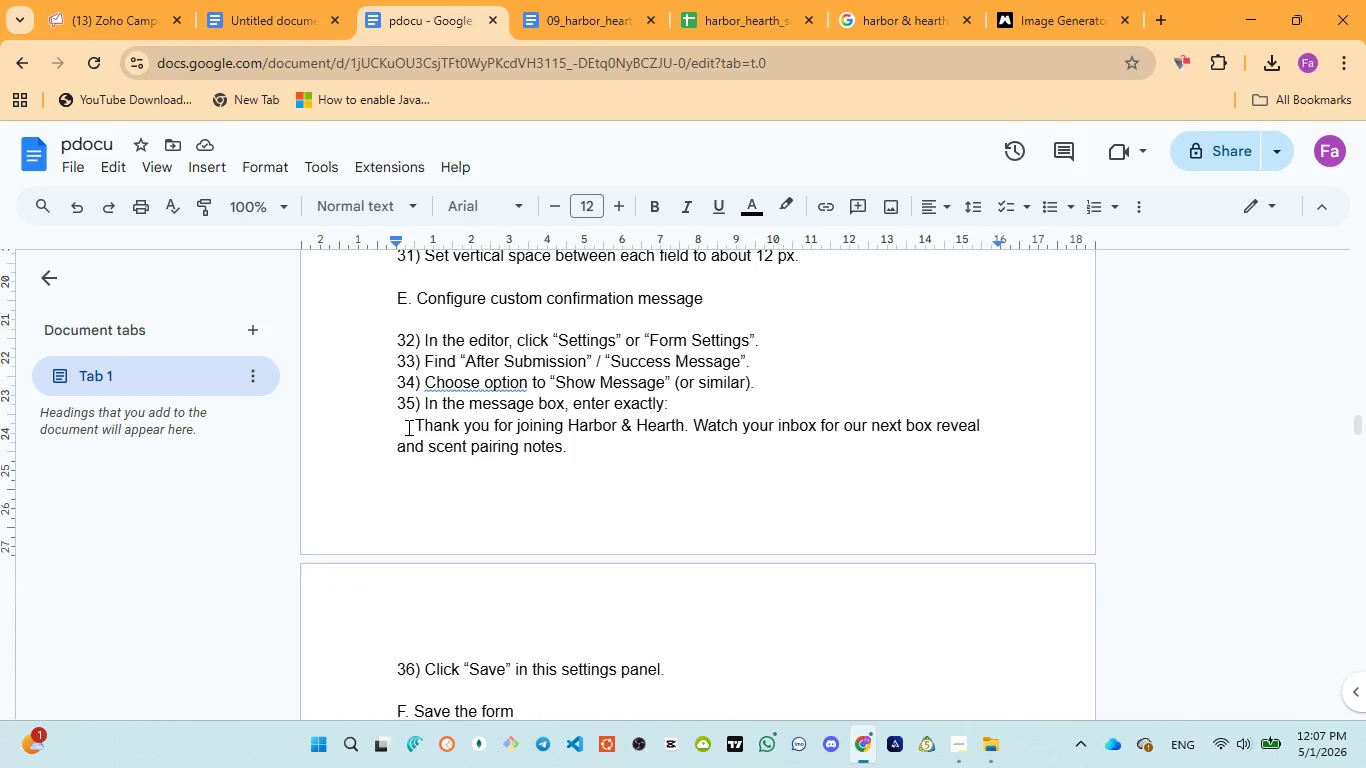 
left_click_drag(start_coordinate=[410, 419], to_coordinate=[570, 439])
 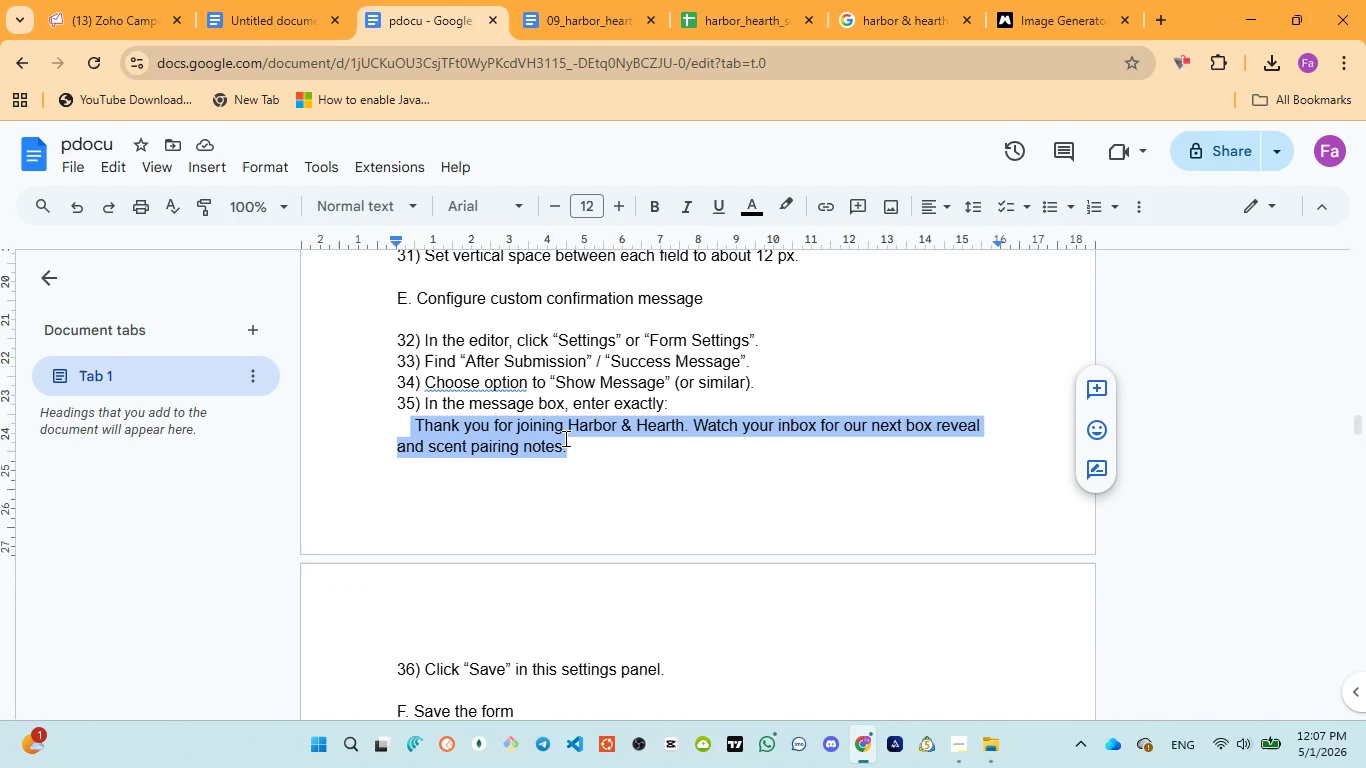 
key(Control+C)
 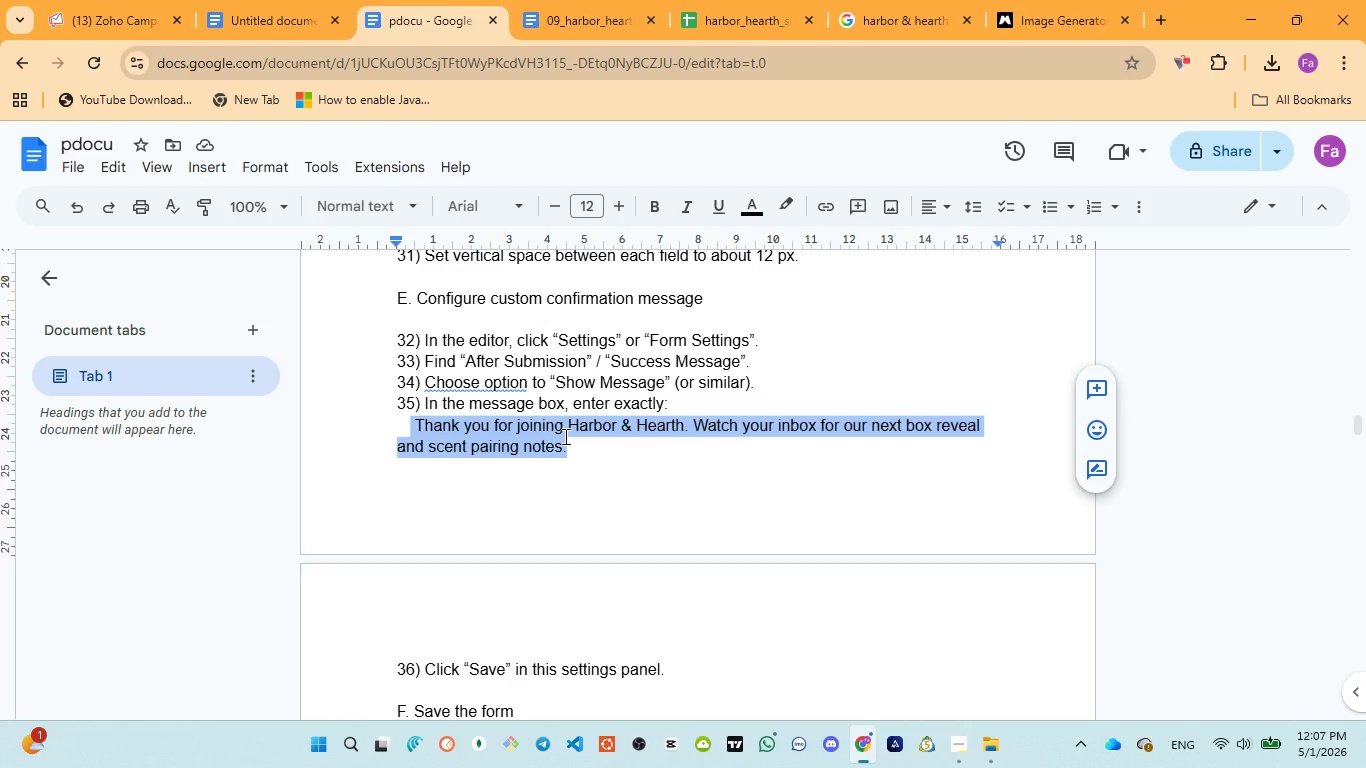 
key(Control+C)
 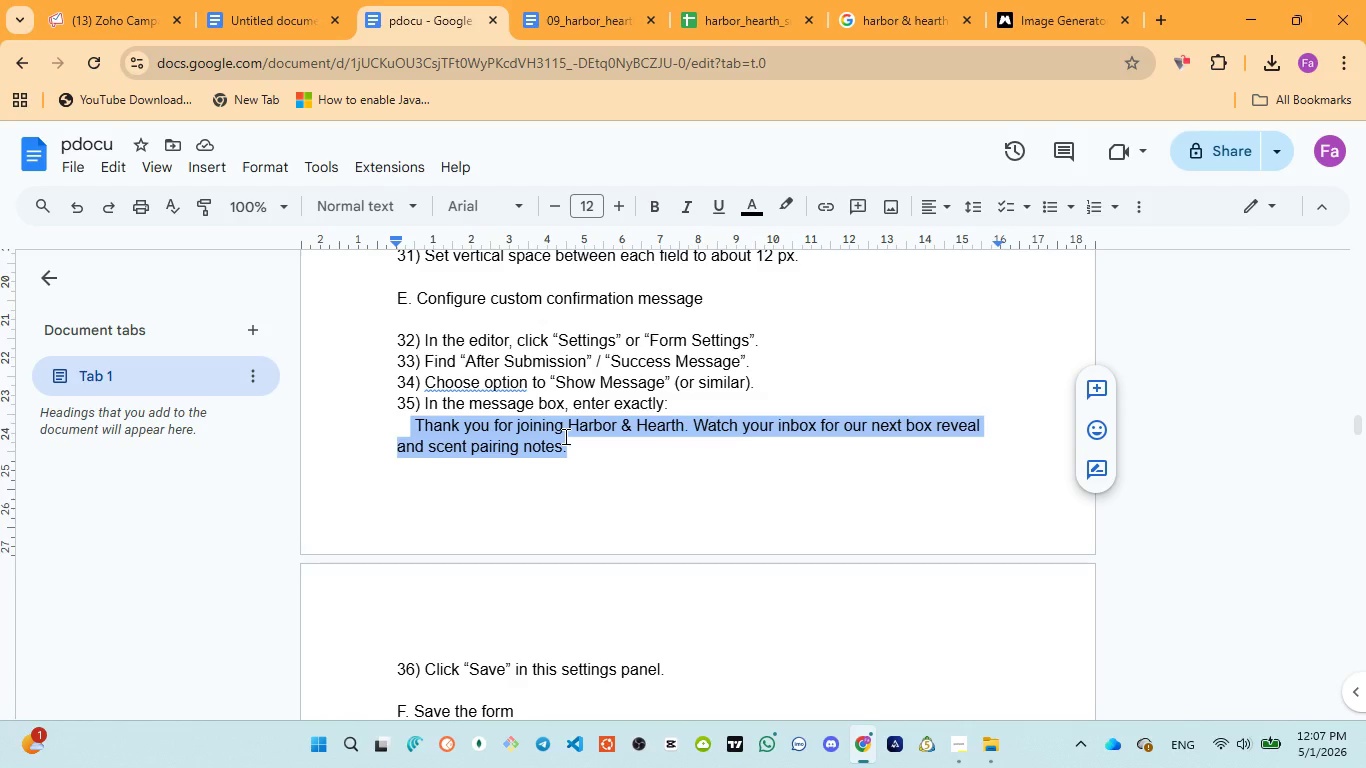 
key(Control+C)
 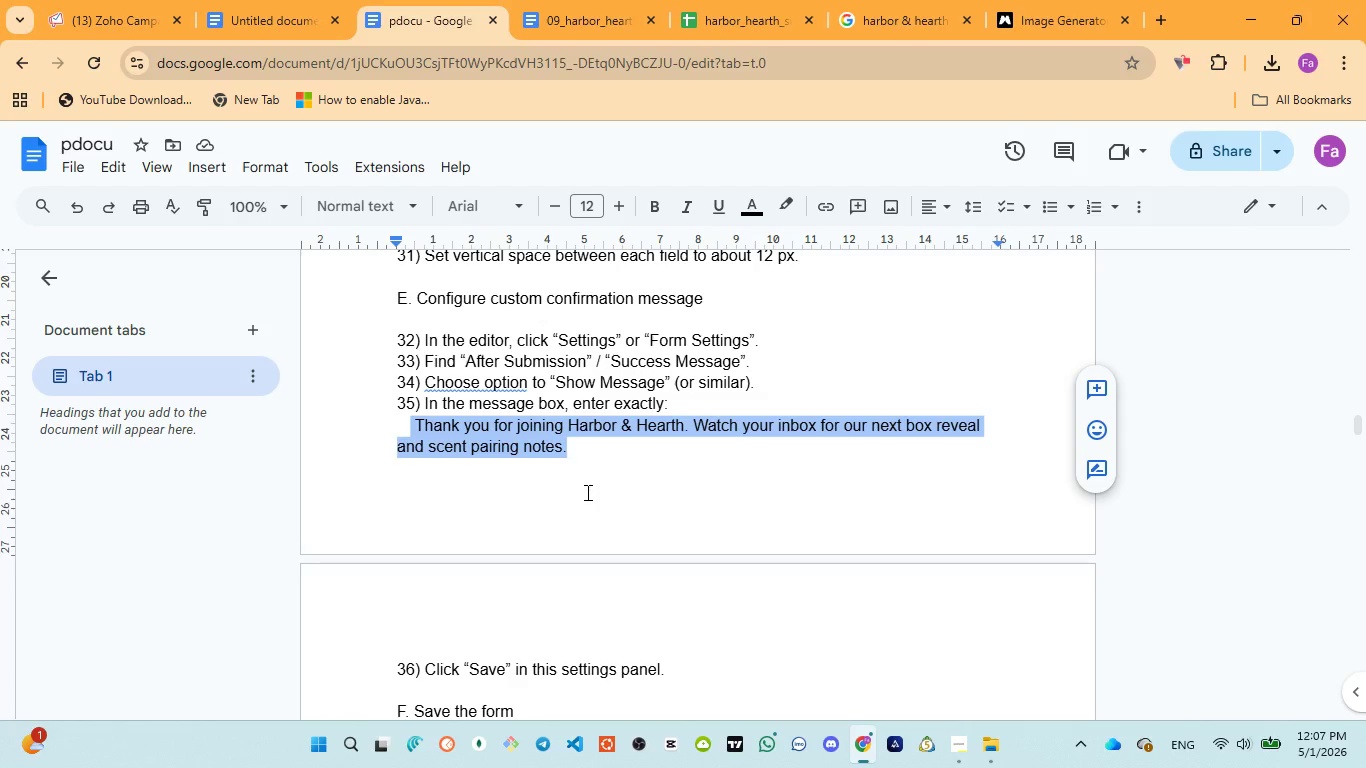 
scroll: coordinate [586, 492], scroll_direction: down, amount: 1.0
 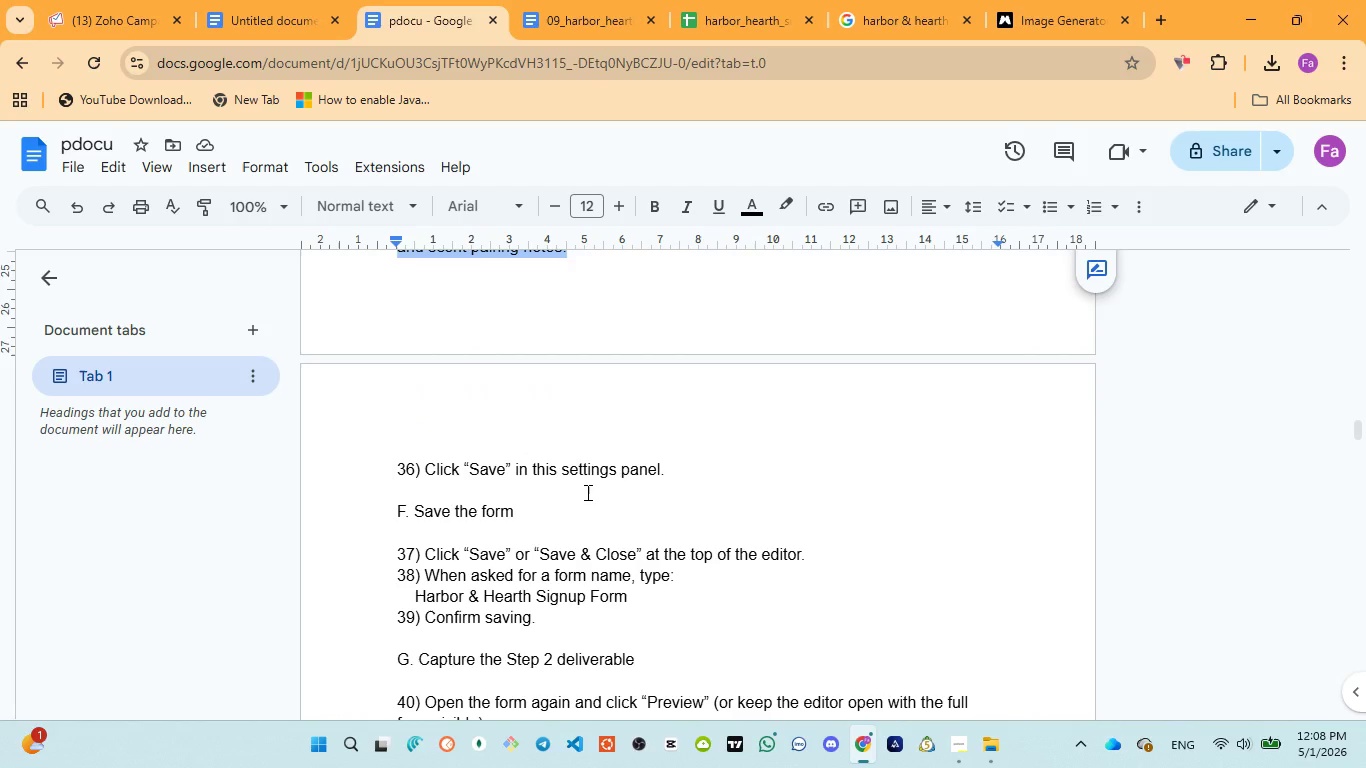 
key(Control+C)
 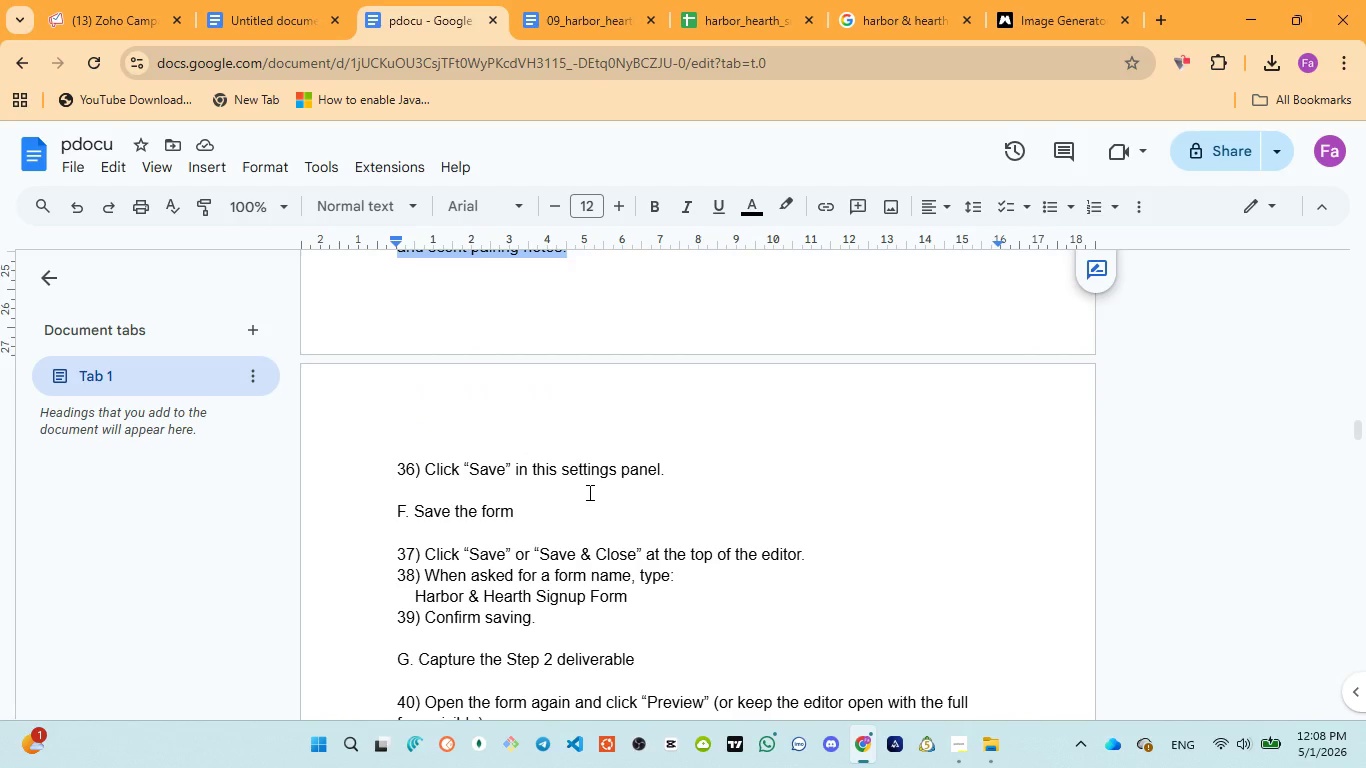 
scroll: coordinate [588, 492], scroll_direction: down, amount: 1.0
 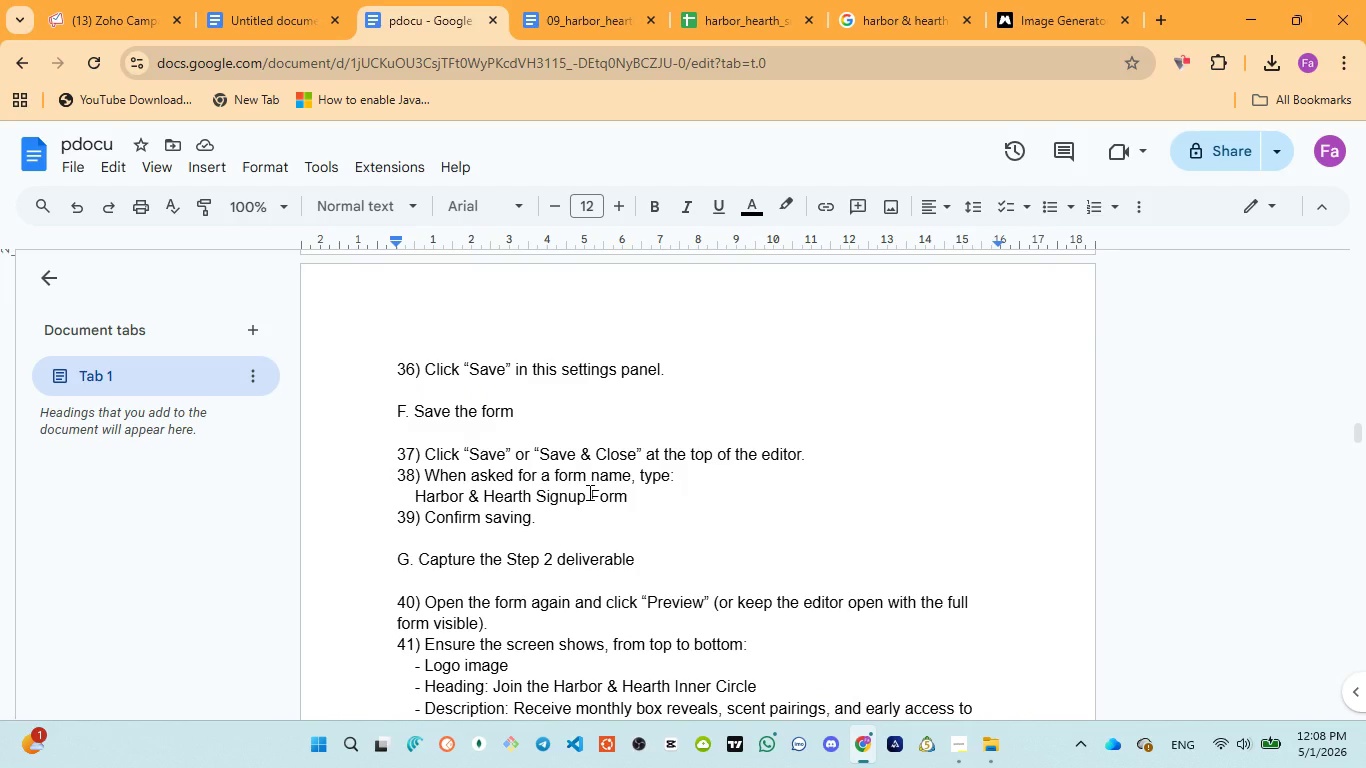 
left_click([62, 8])
 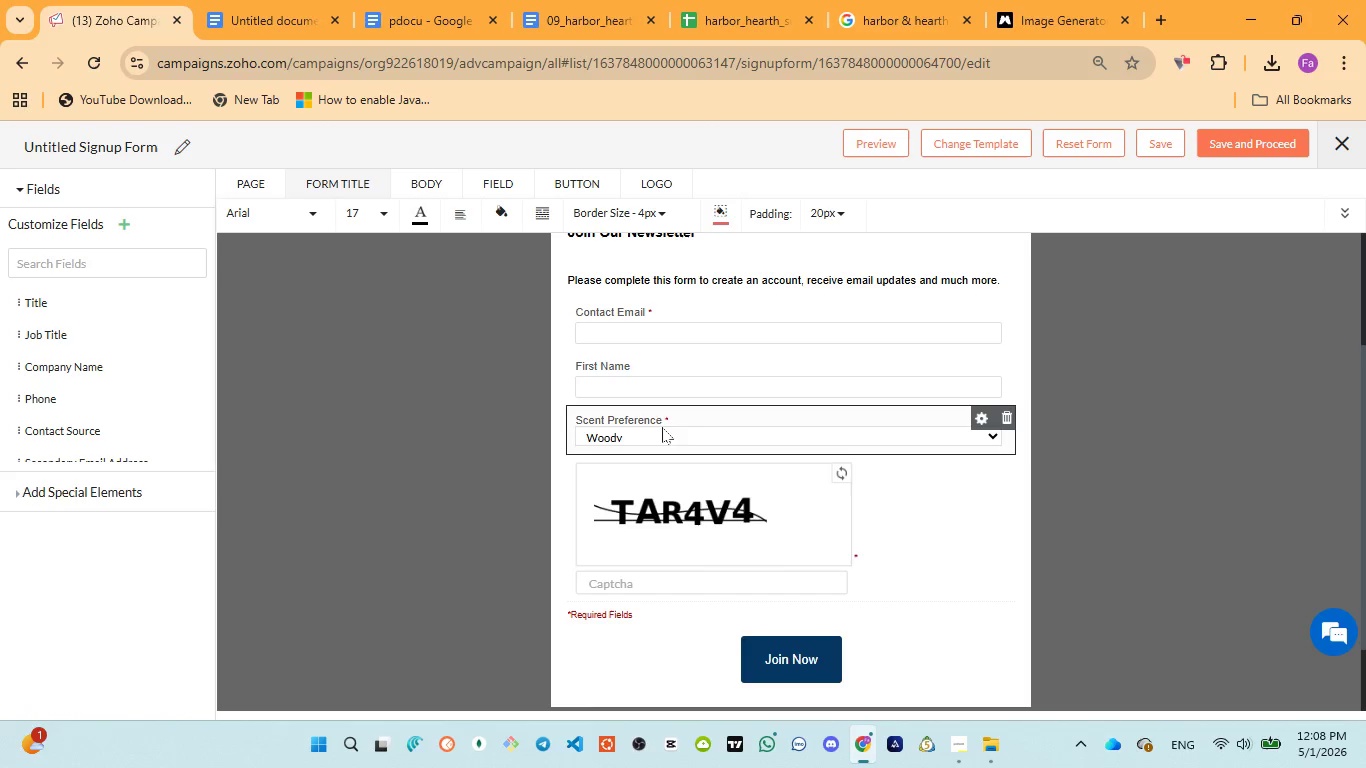 
wait(5.83)
 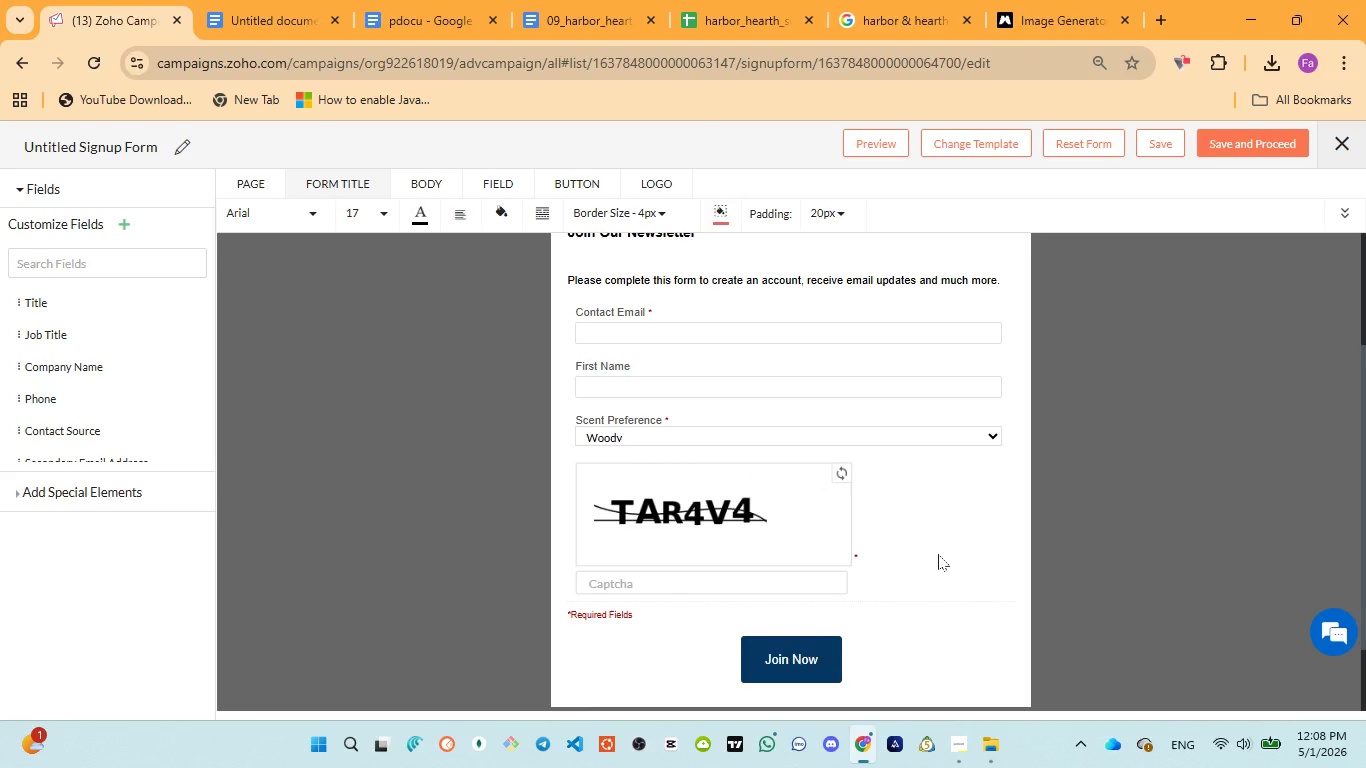 
left_click([700, 439])
 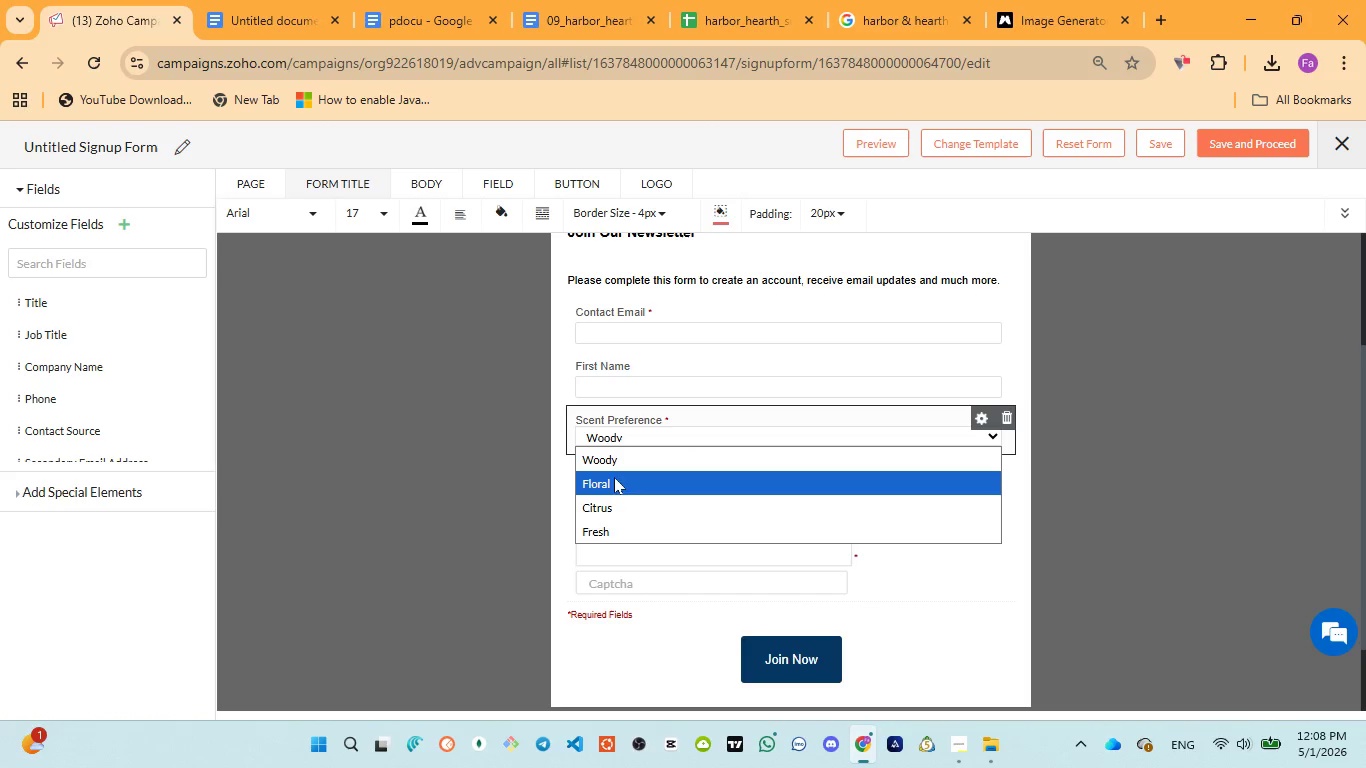 
left_click([607, 480])
 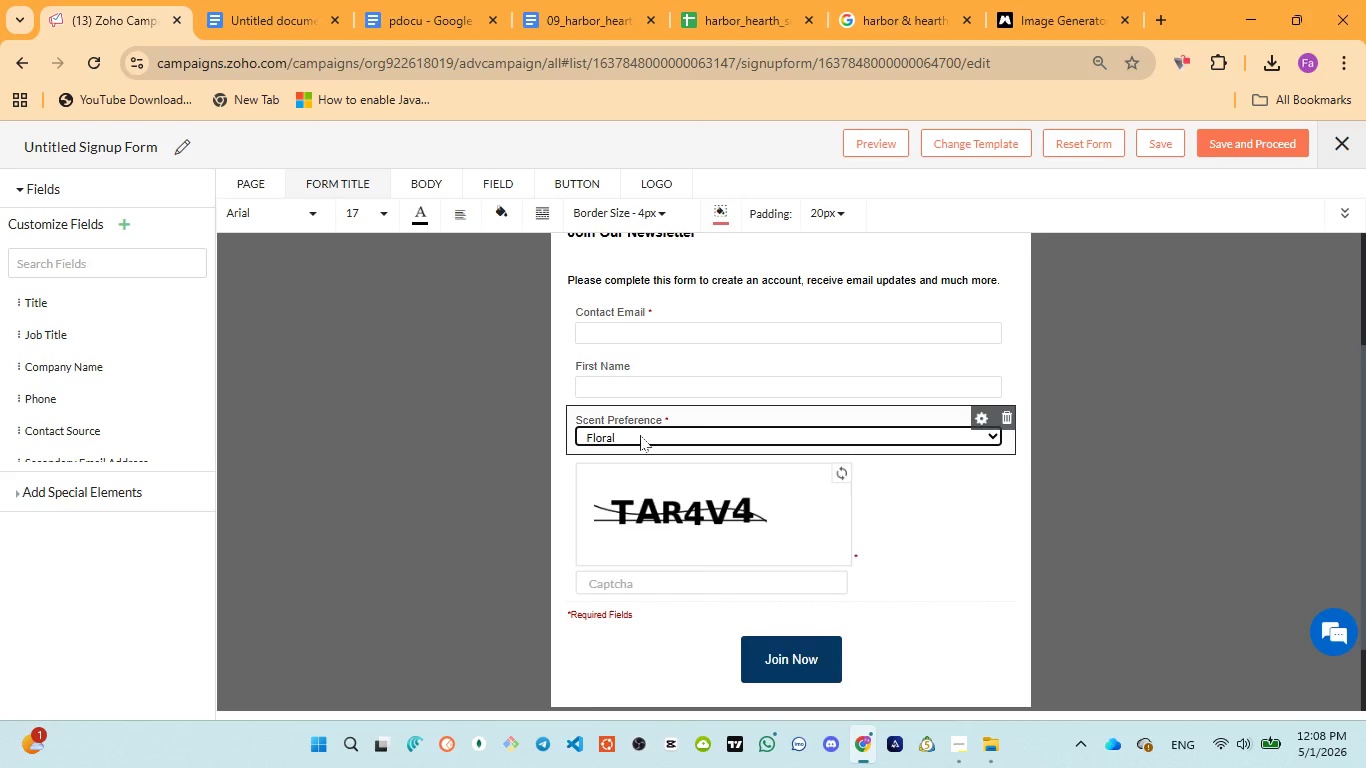 
left_click([640, 435])
 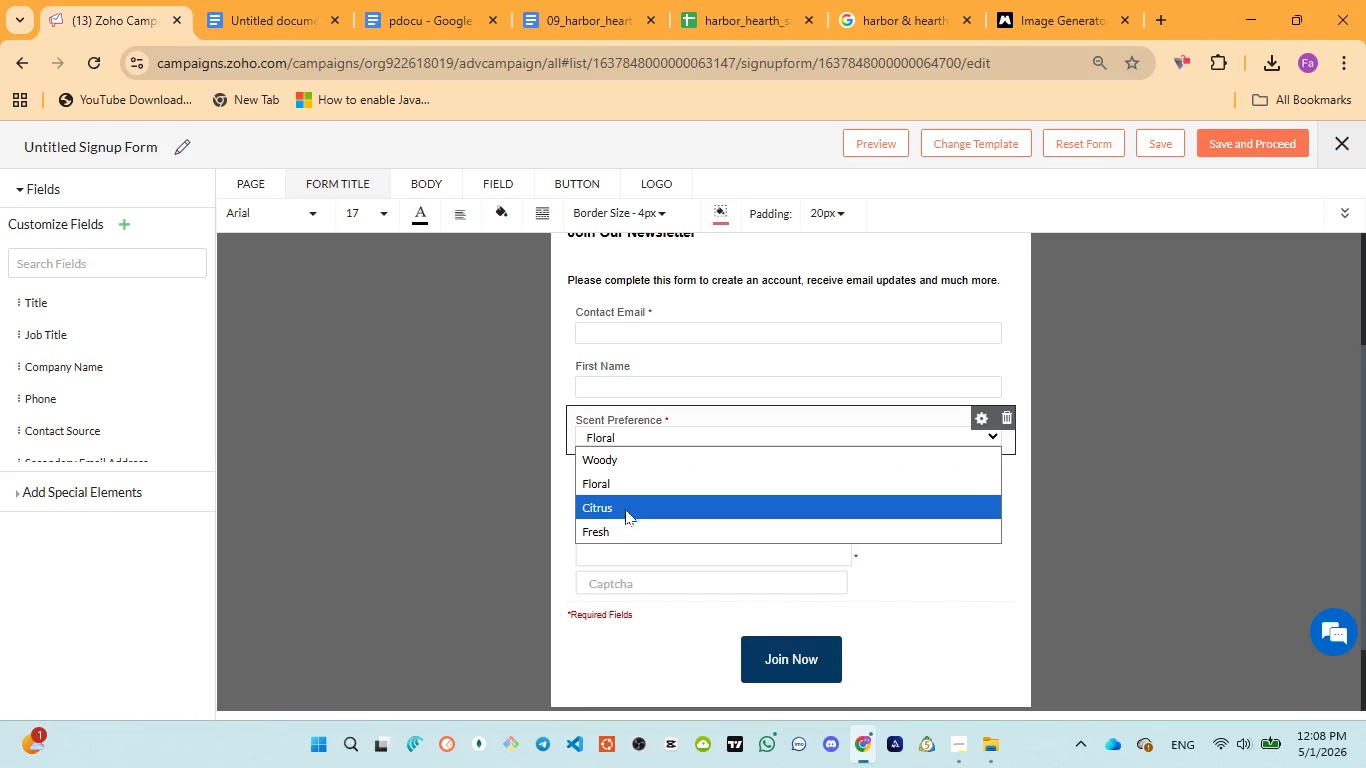 
left_click([617, 531])
 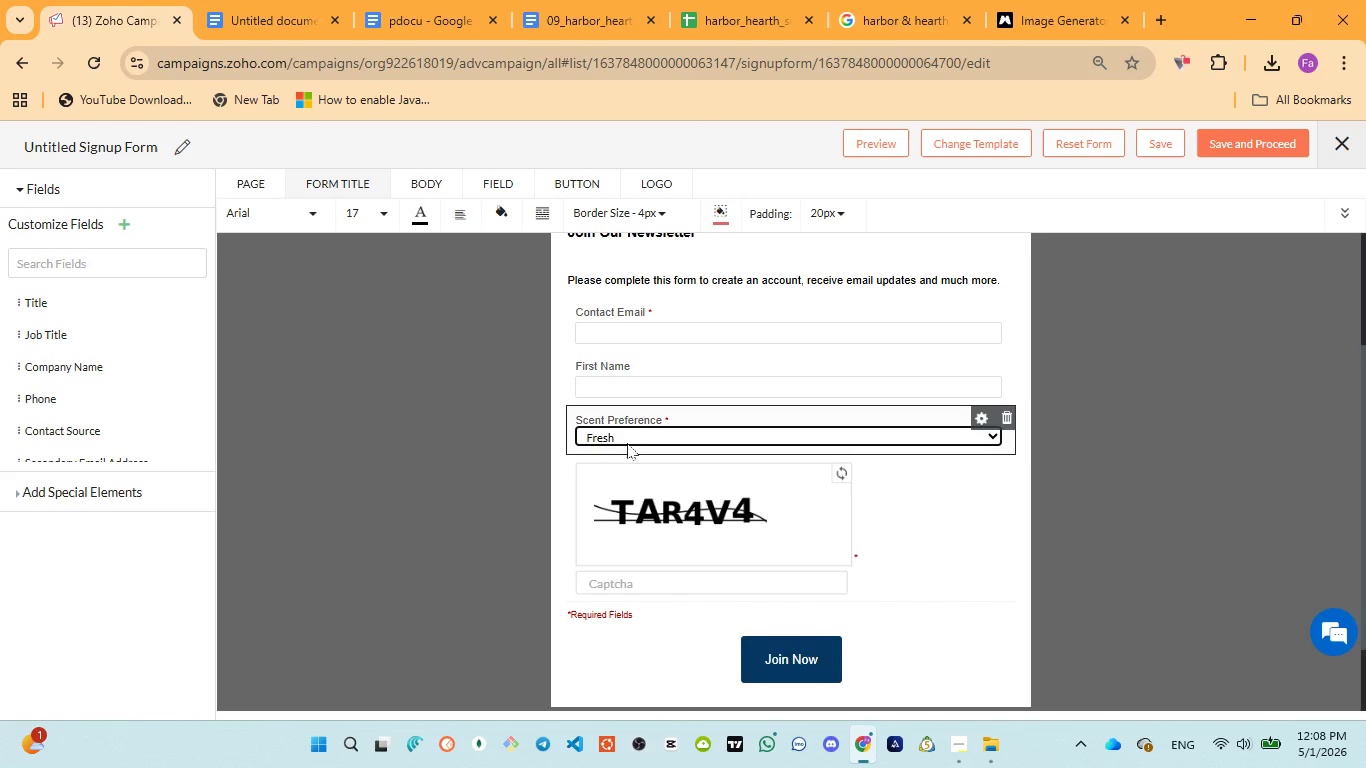 
left_click([628, 436])
 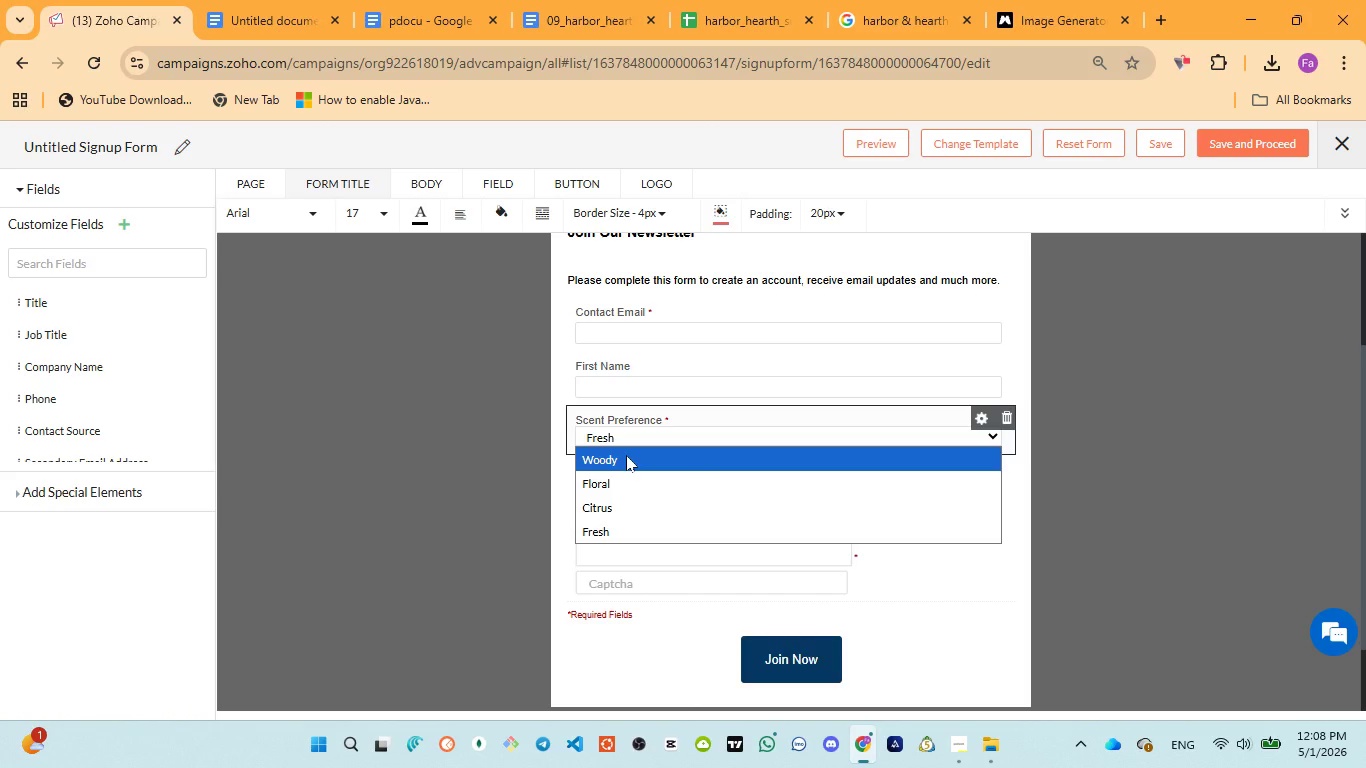 
left_click([626, 455])
 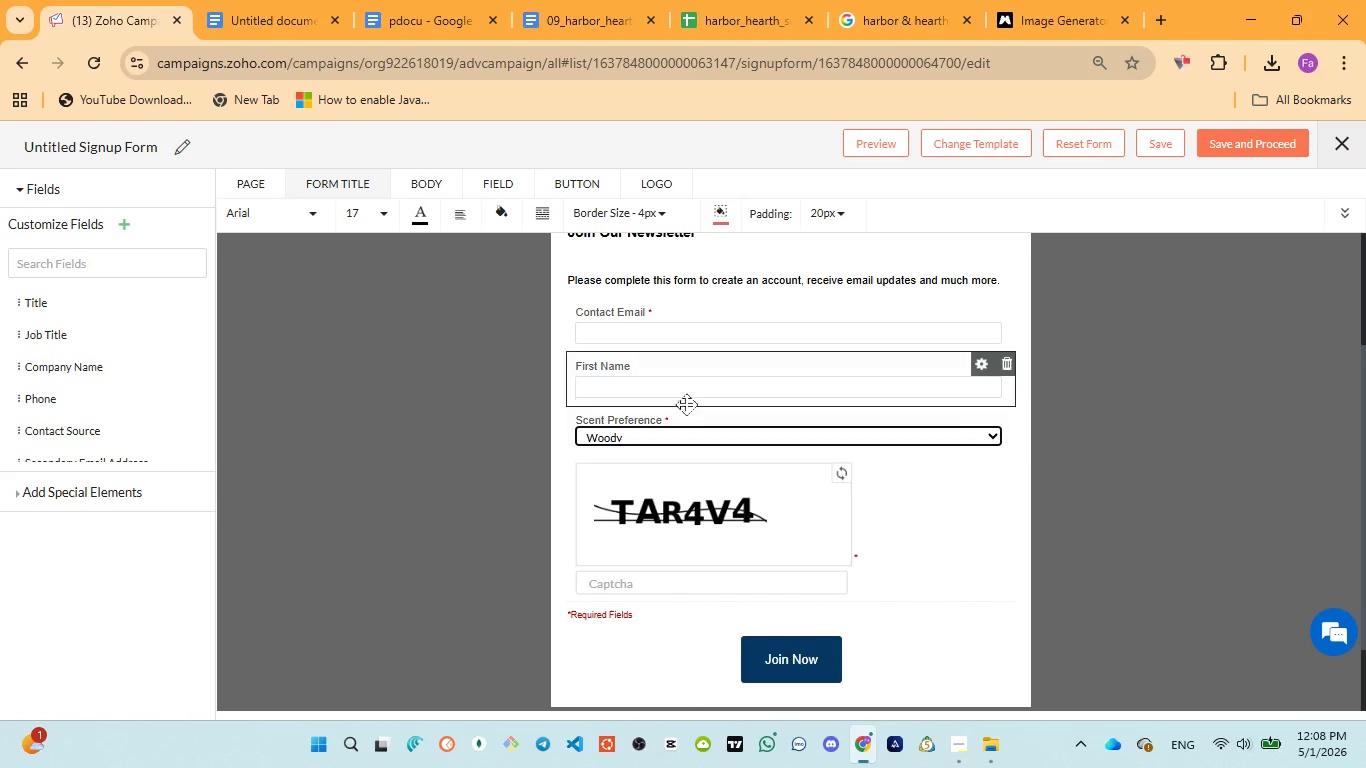 
left_click([686, 398])
 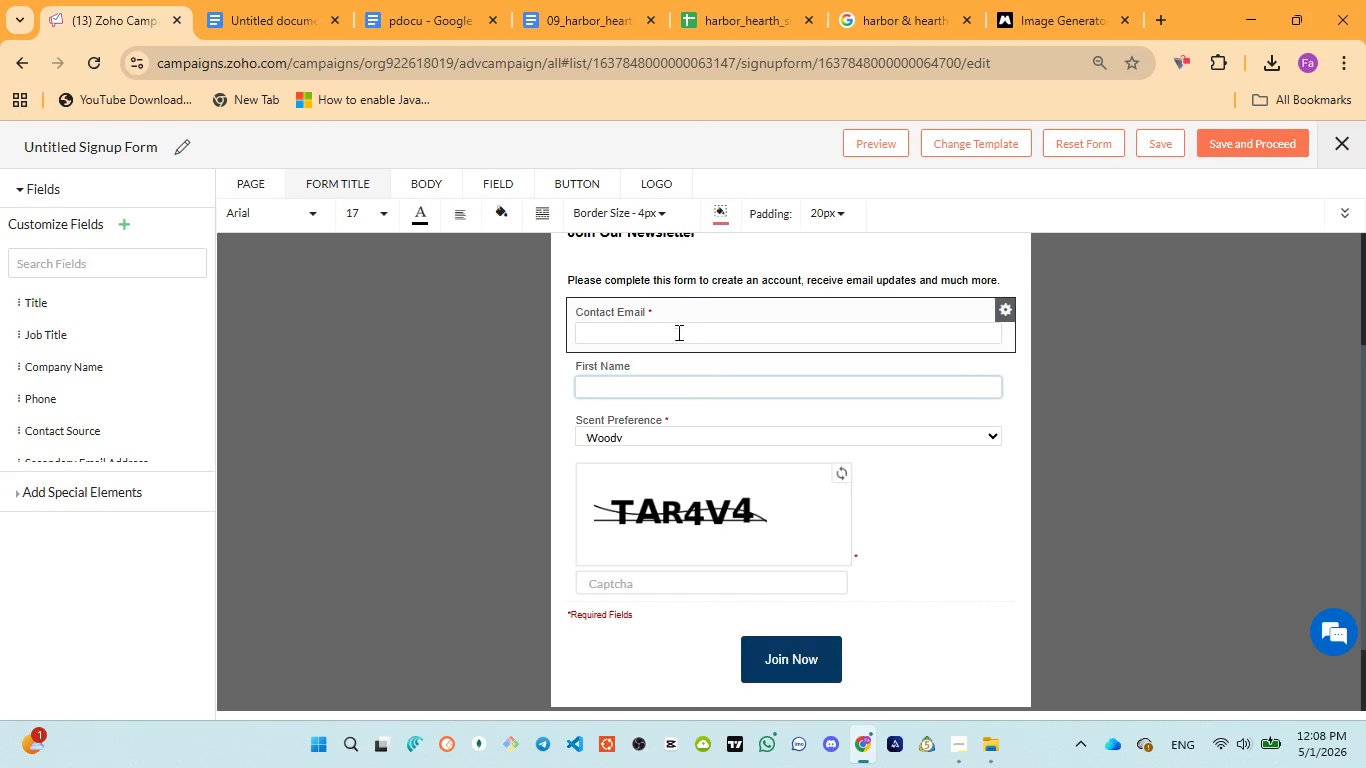 
left_click([679, 324])
 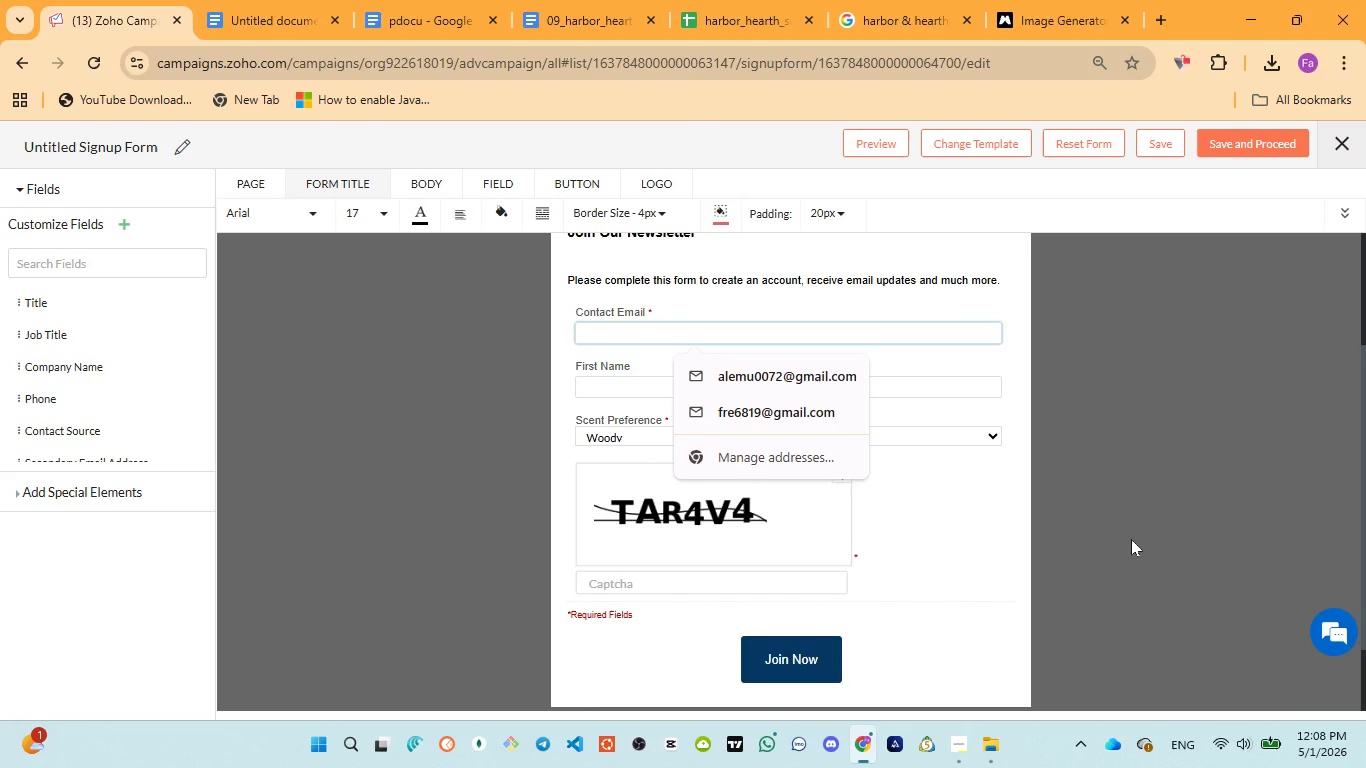 
left_click([1131, 538])
 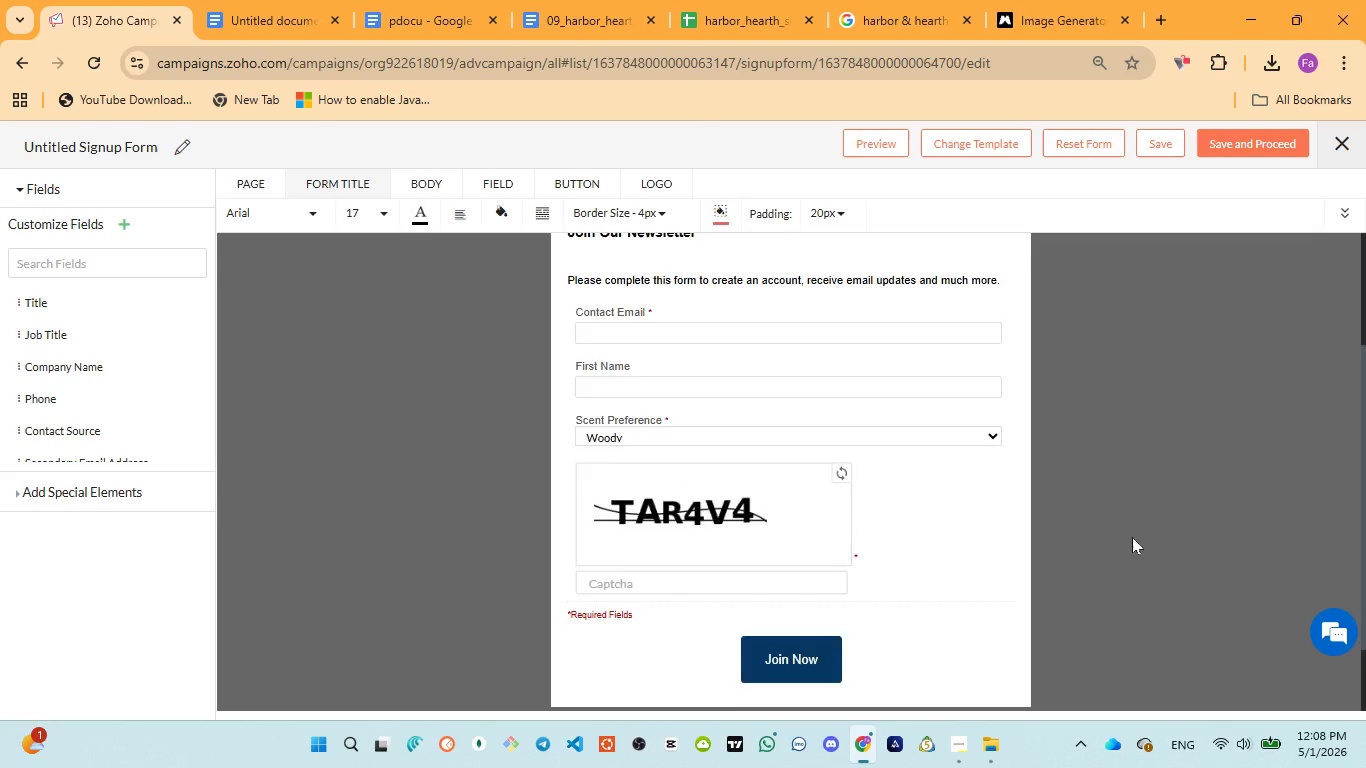 
scroll: coordinate [1132, 537], scroll_direction: up, amount: 9.0
 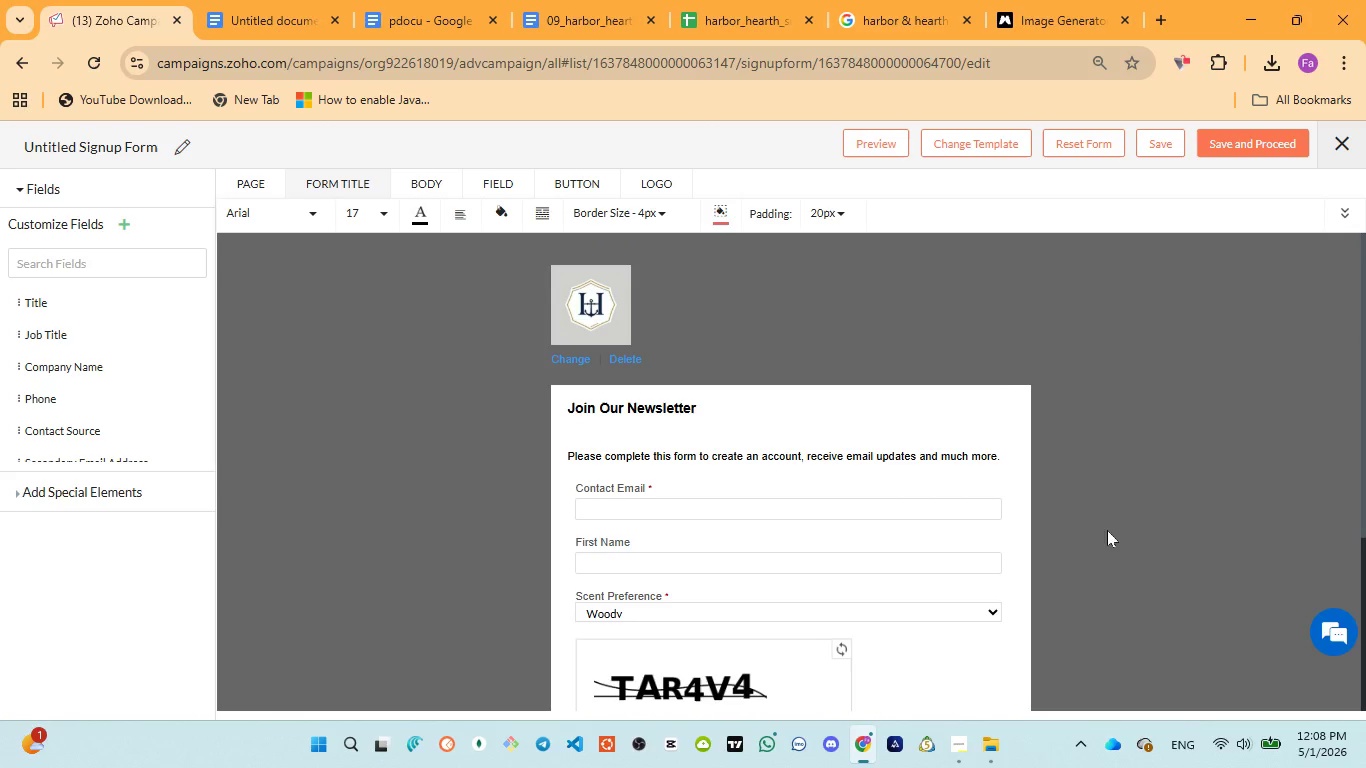 
left_click([1030, 10])
 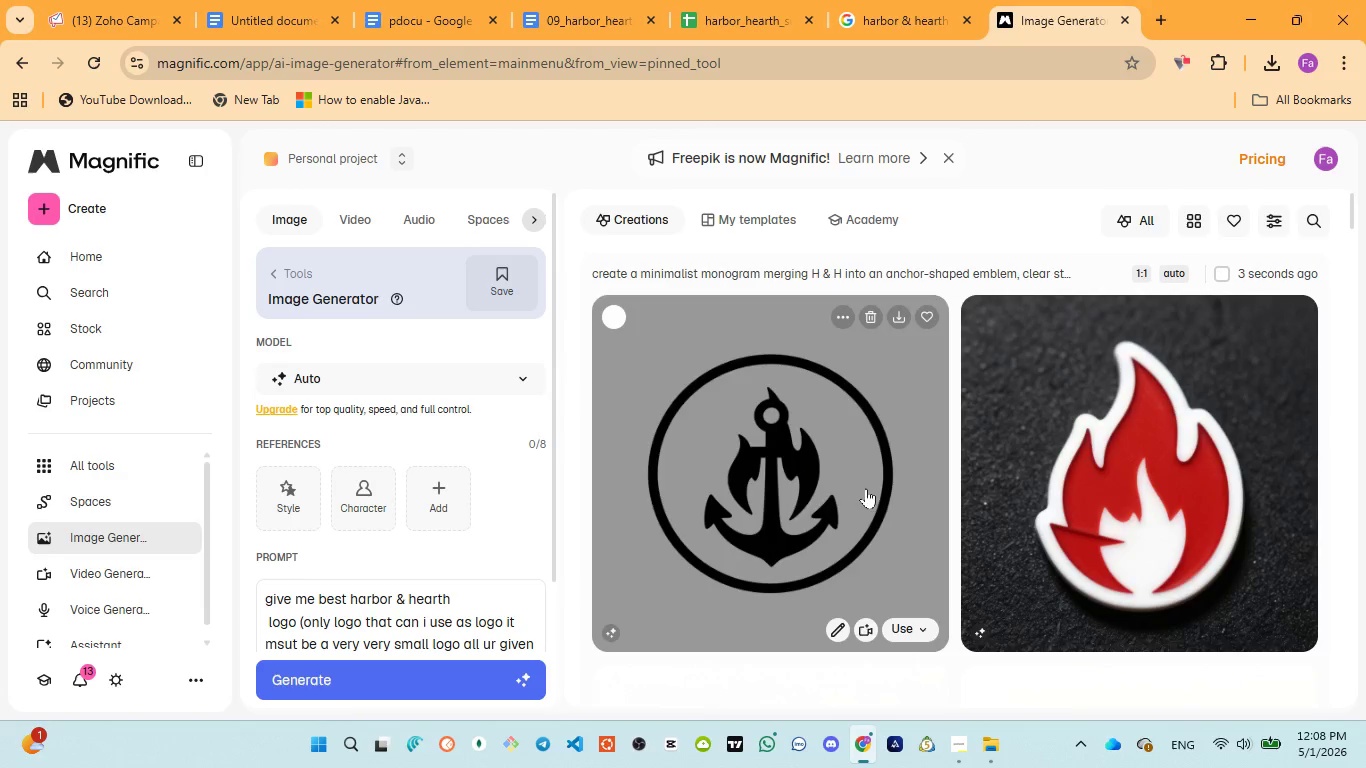 
scroll: coordinate [1027, 545], scroll_direction: down, amount: 7.0
 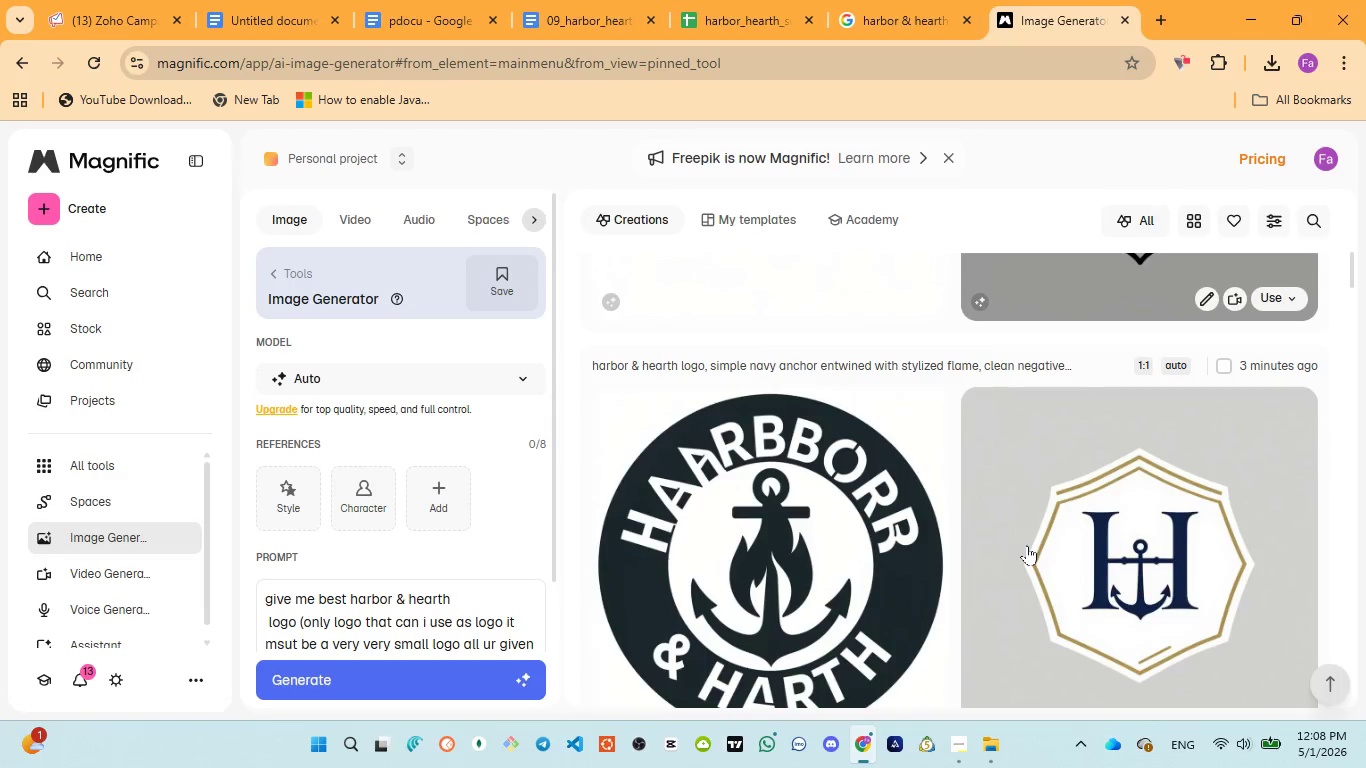 
scroll: coordinate [1027, 545], scroll_direction: none, amount: 0.0
 